 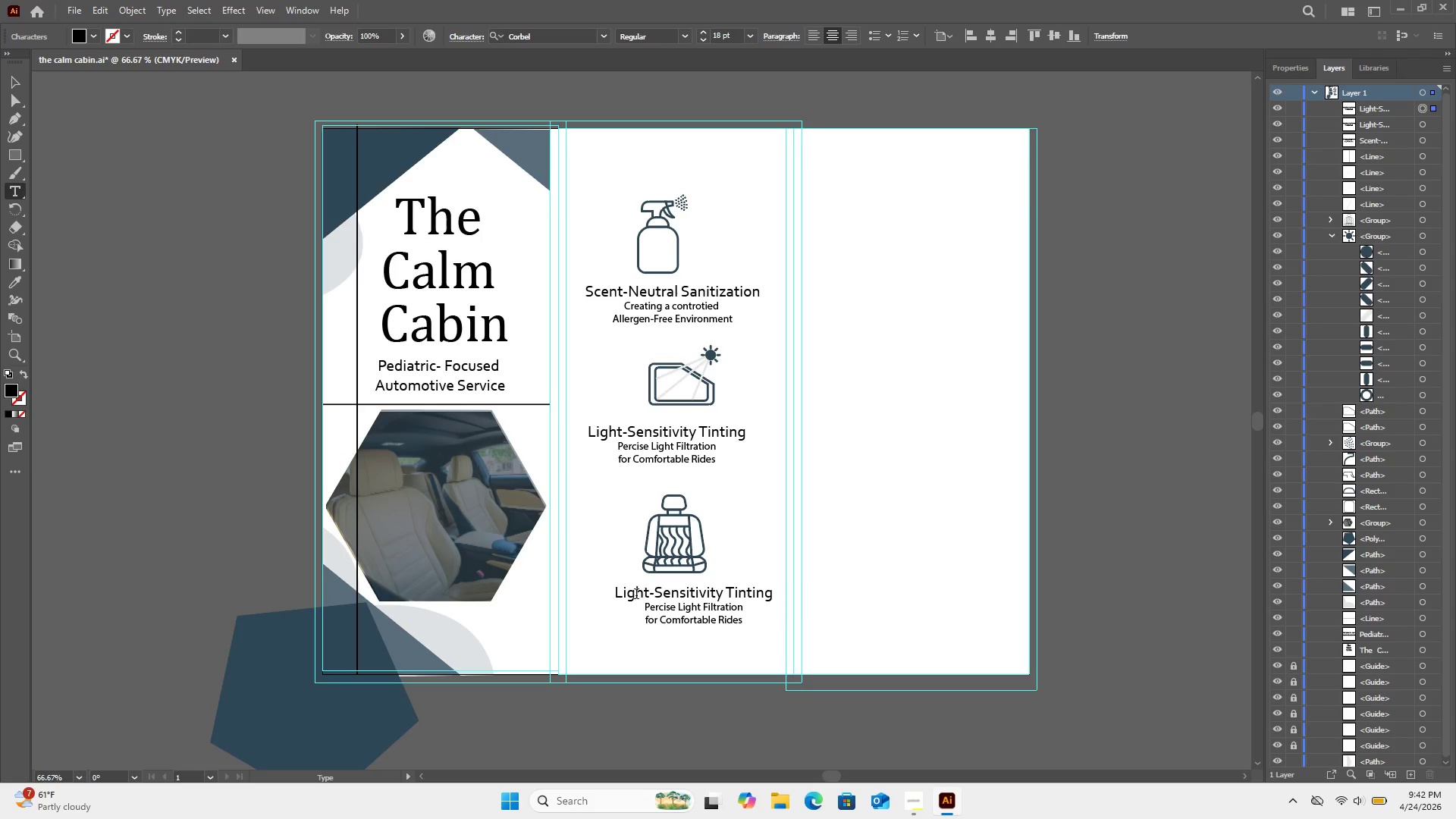 
left_click_drag(start_coordinate=[621, 597], to_coordinate=[776, 592])
 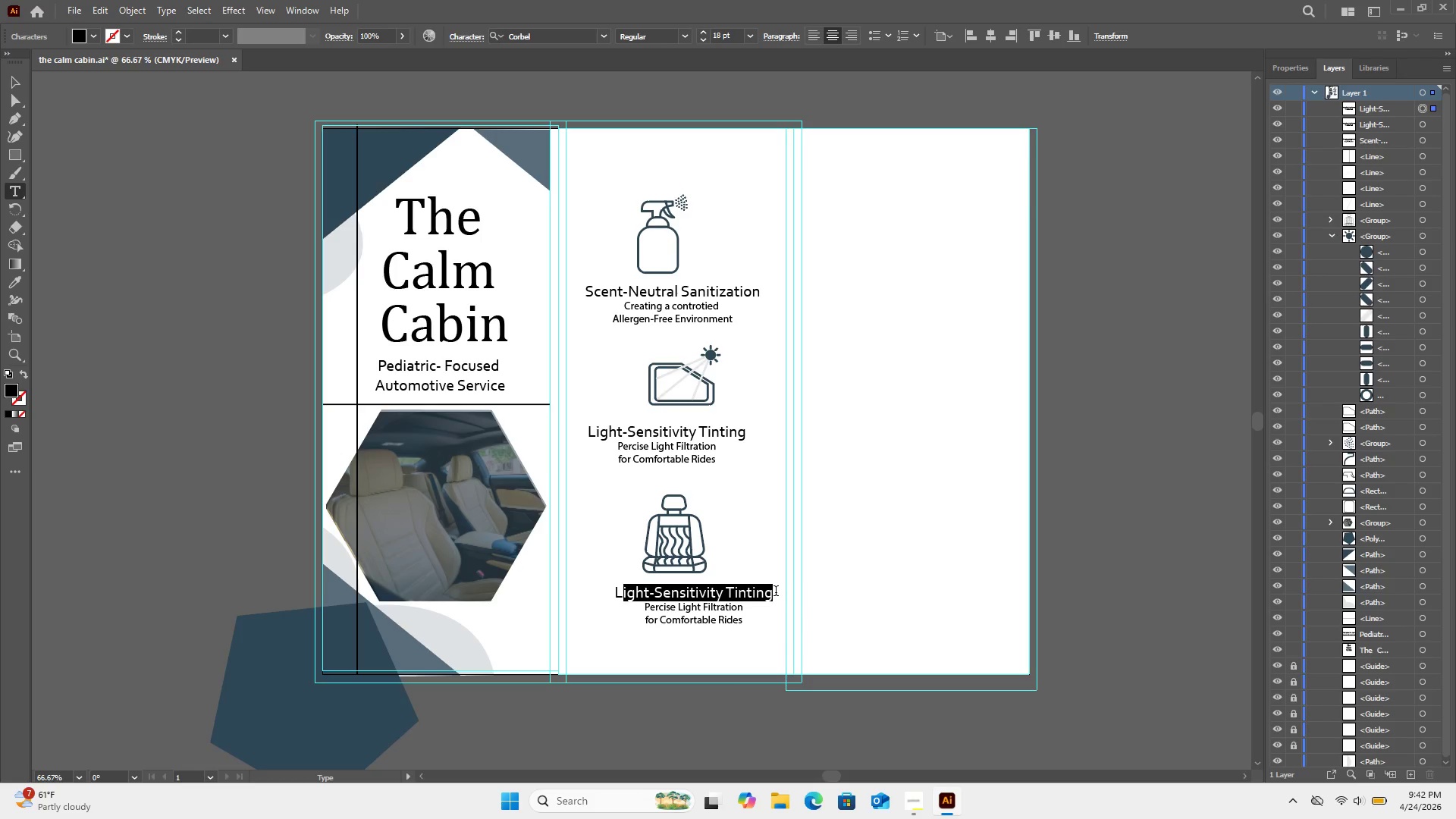 
key(Backspace)
 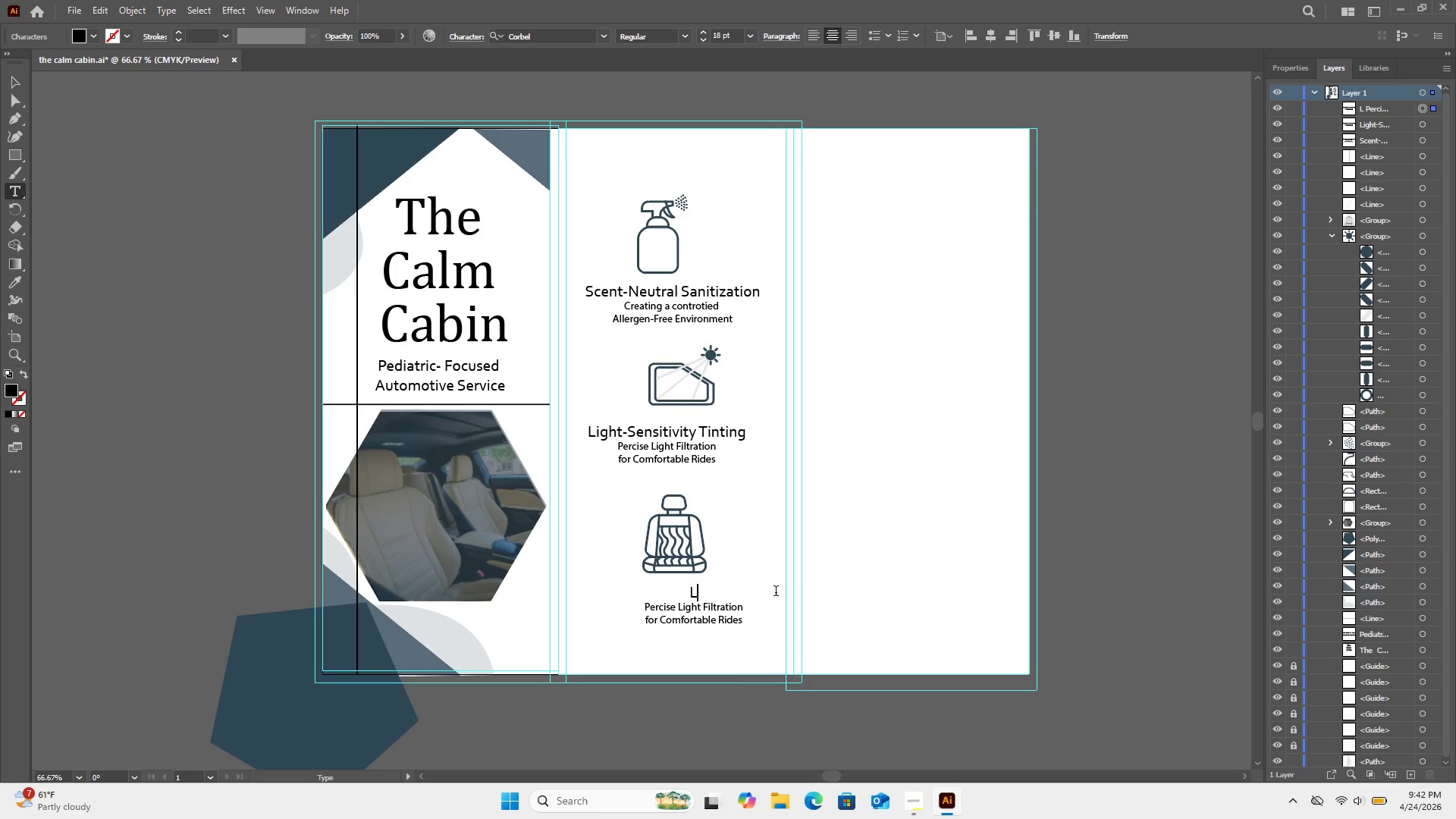 
key(Backspace)
 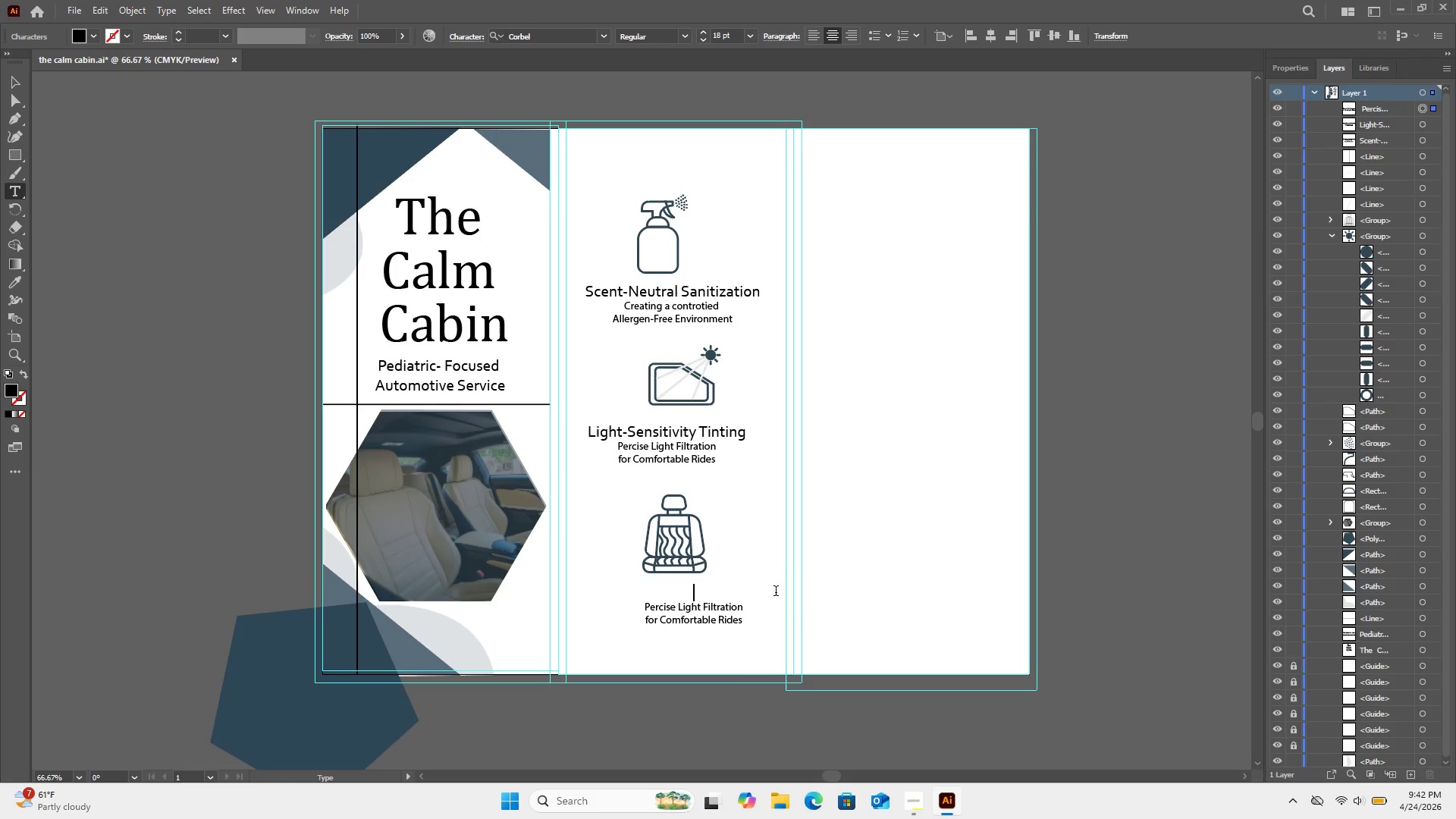 
key(Control+V)
 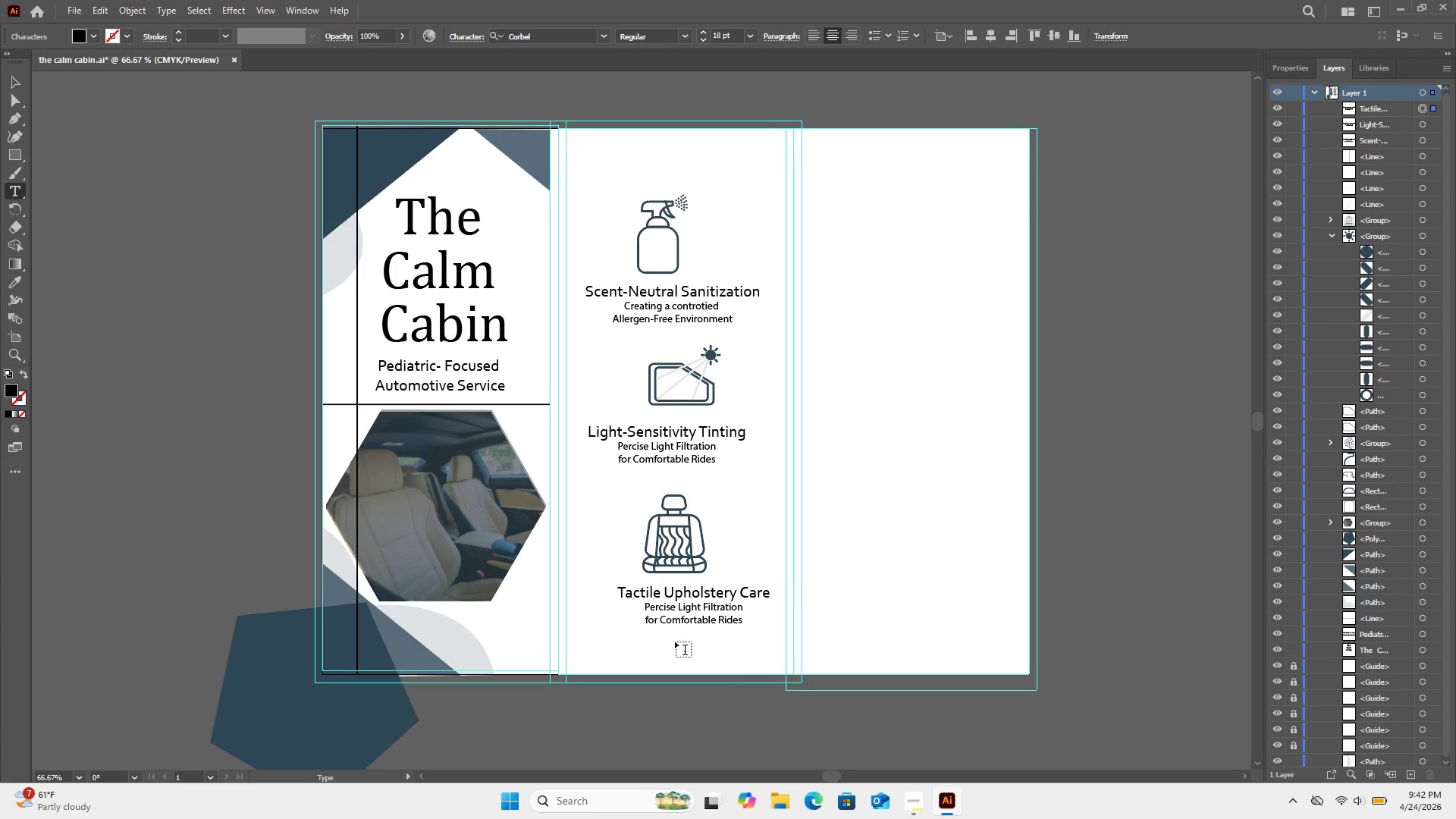 
wait(8.16)
 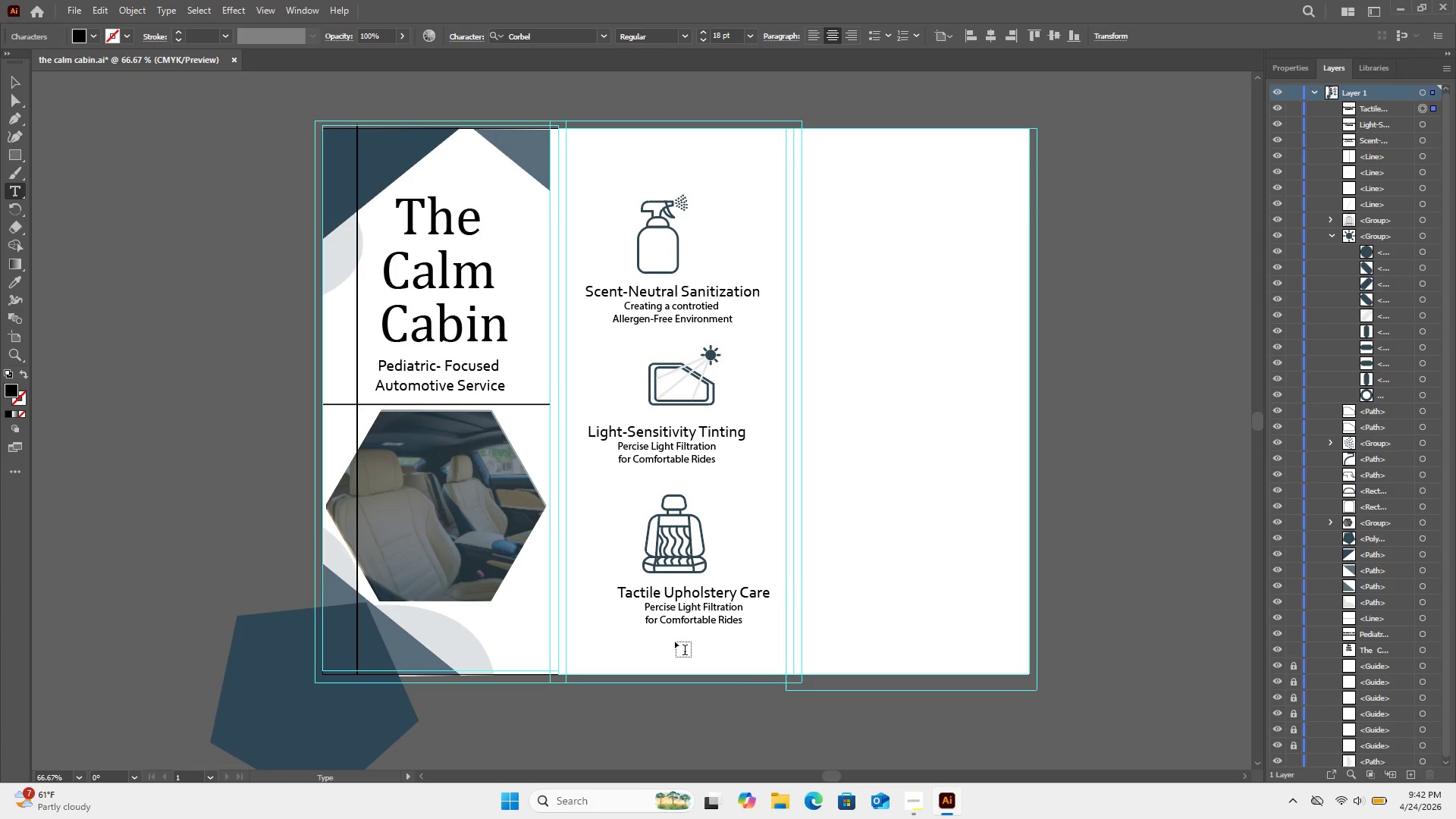 
double_click([685, 617])
 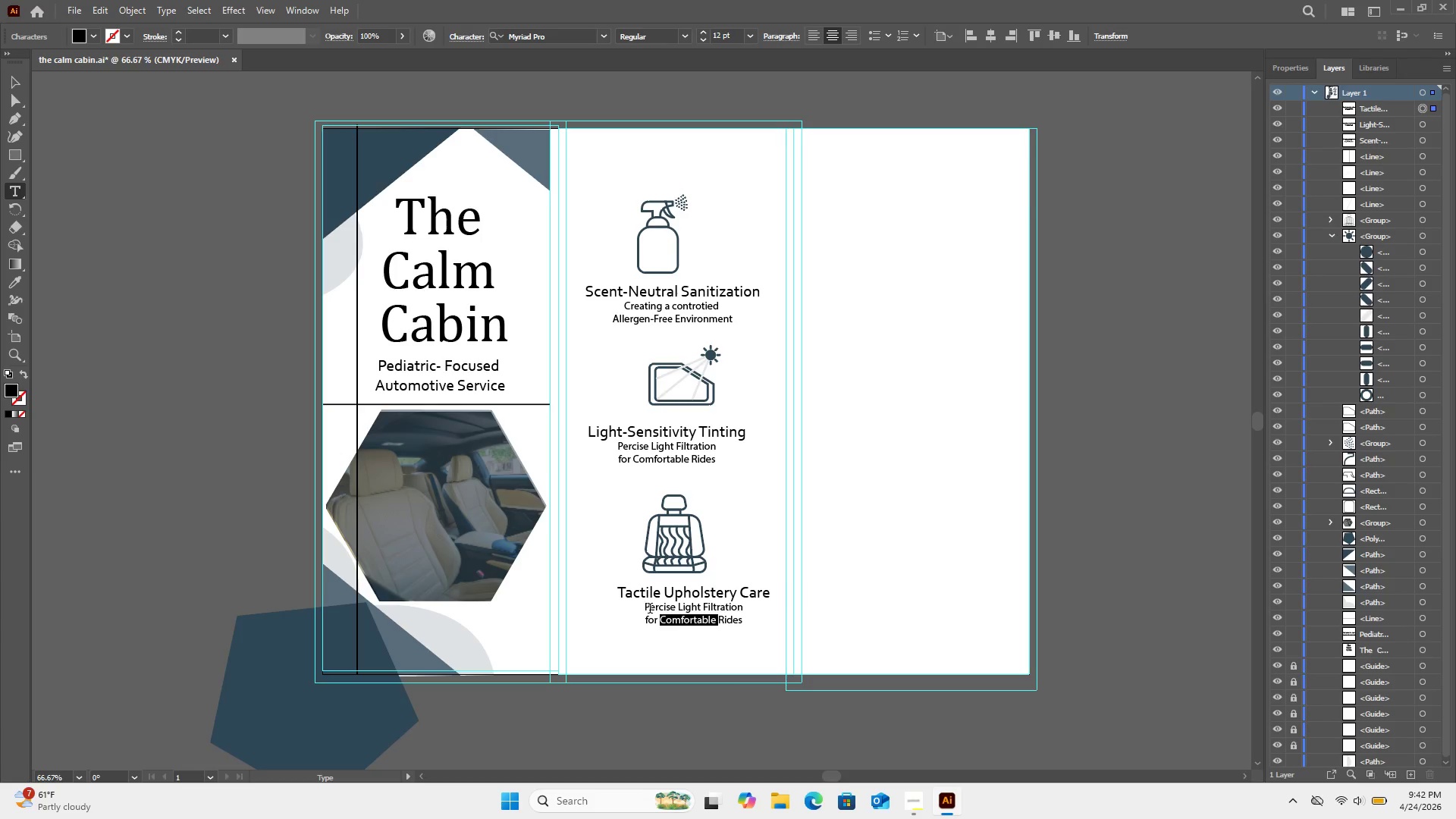 
left_click_drag(start_coordinate=[650, 610], to_coordinate=[748, 622])
 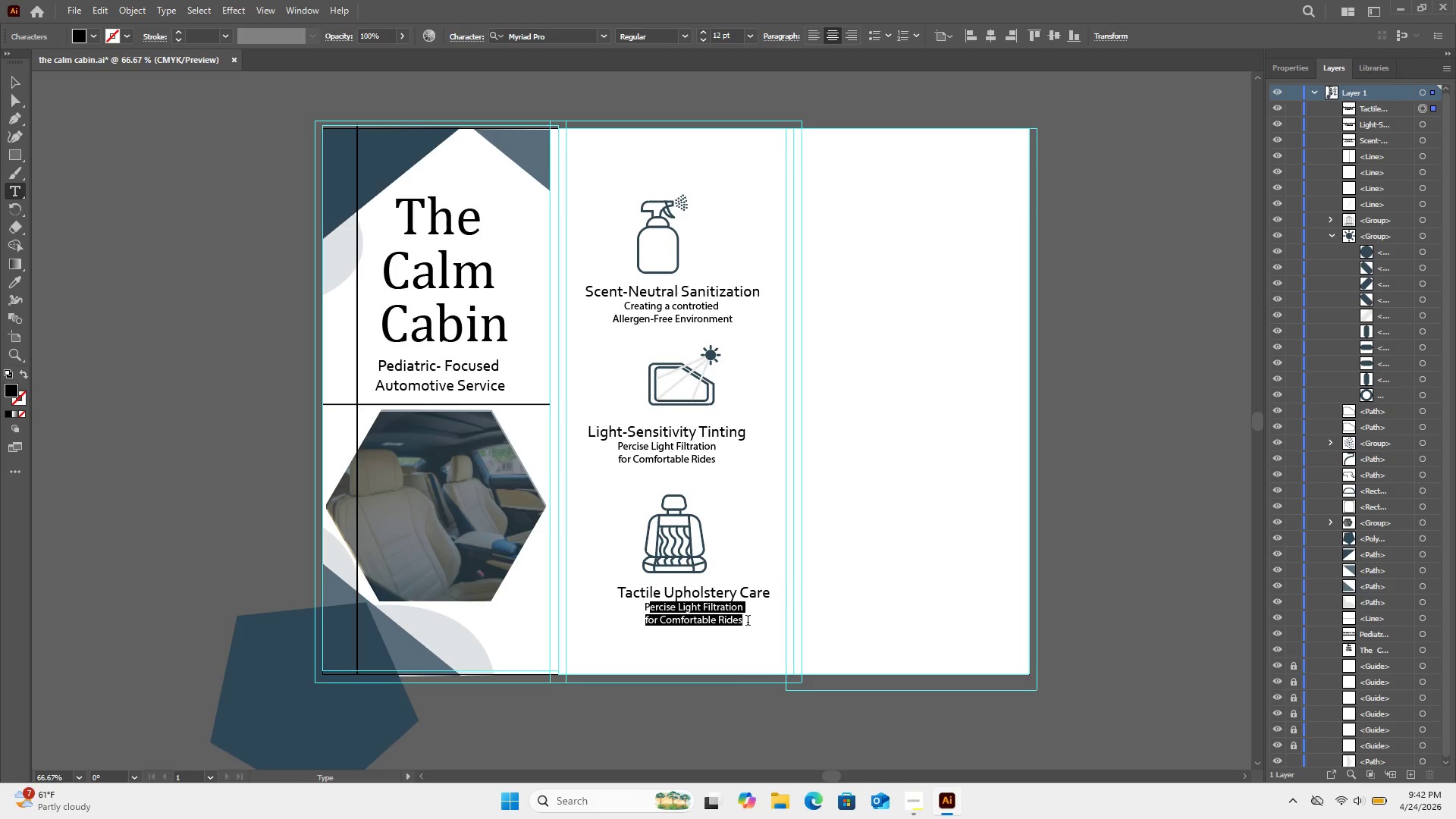 
key(Backspace)
 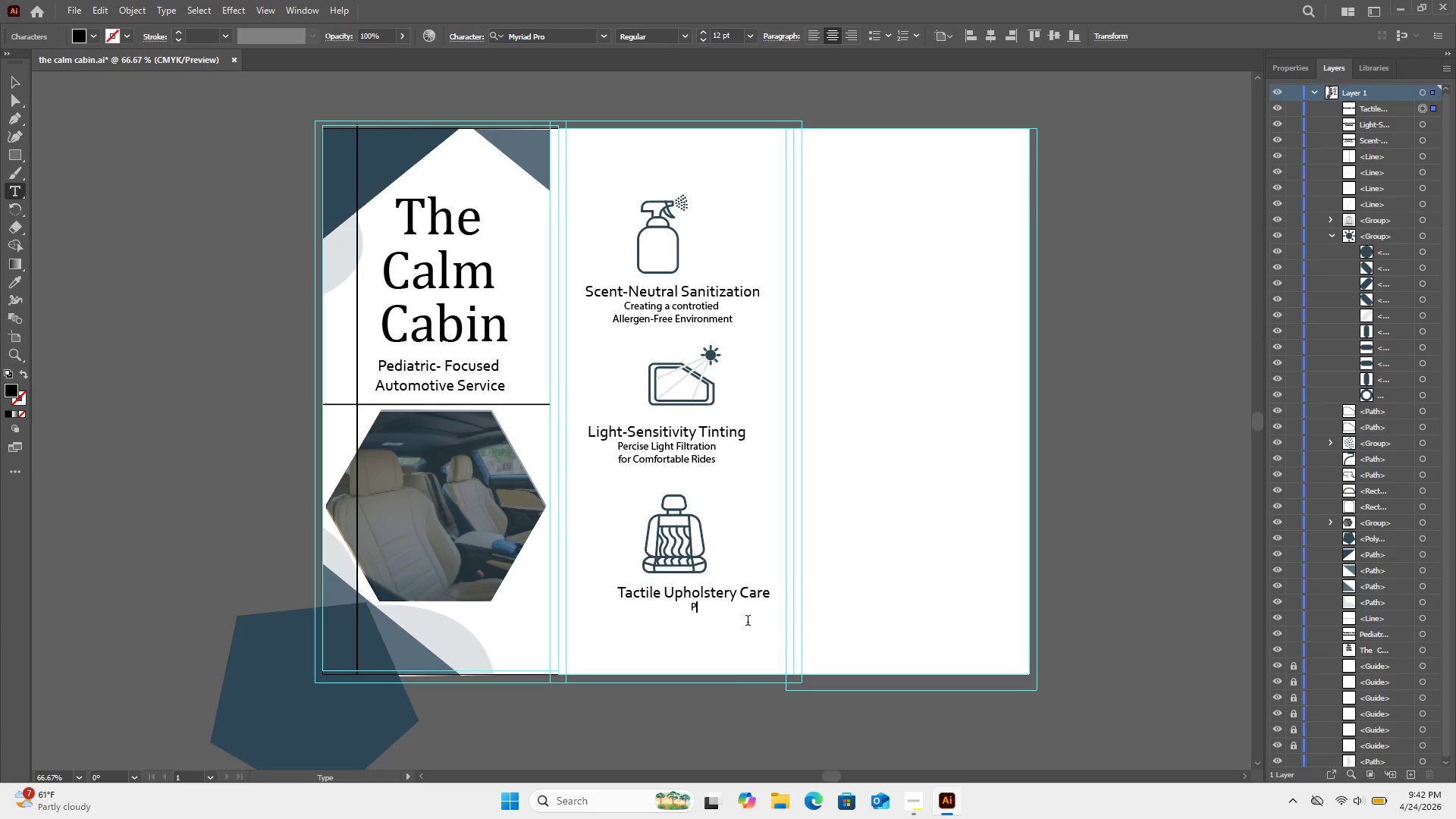 
key(Backspace)
 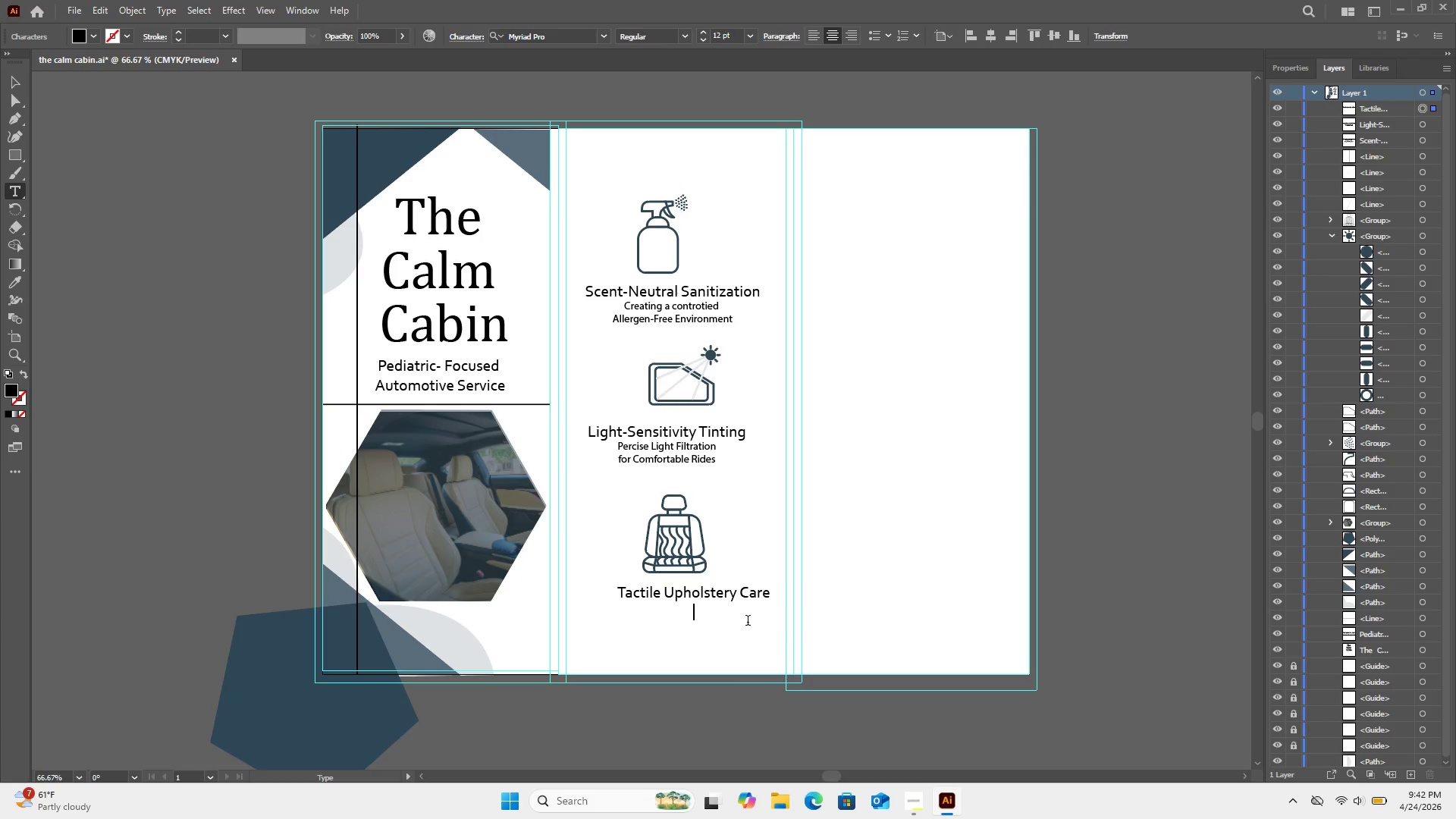 
key(Control+ControlLeft)
 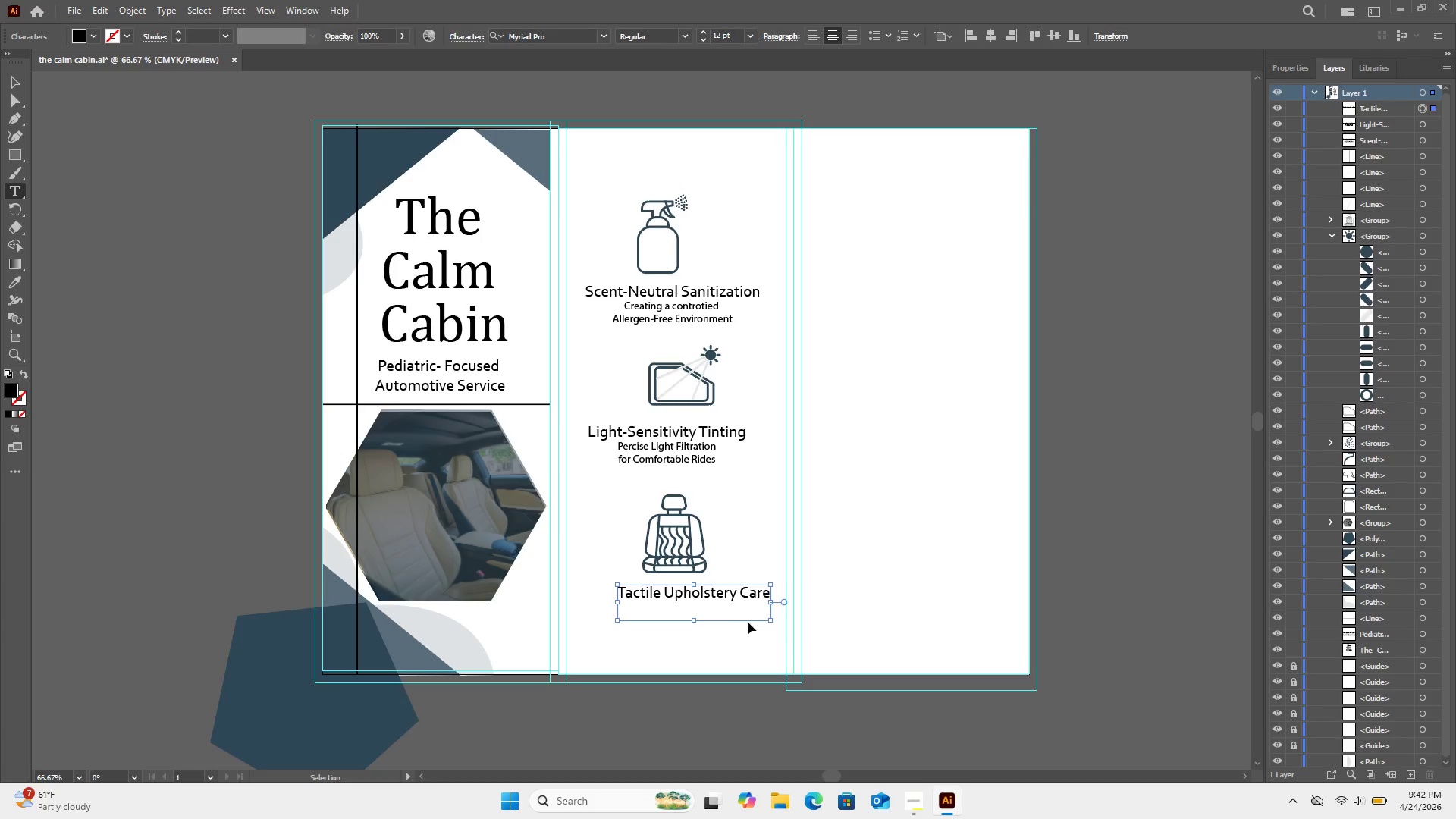 
key(Control+Z)
 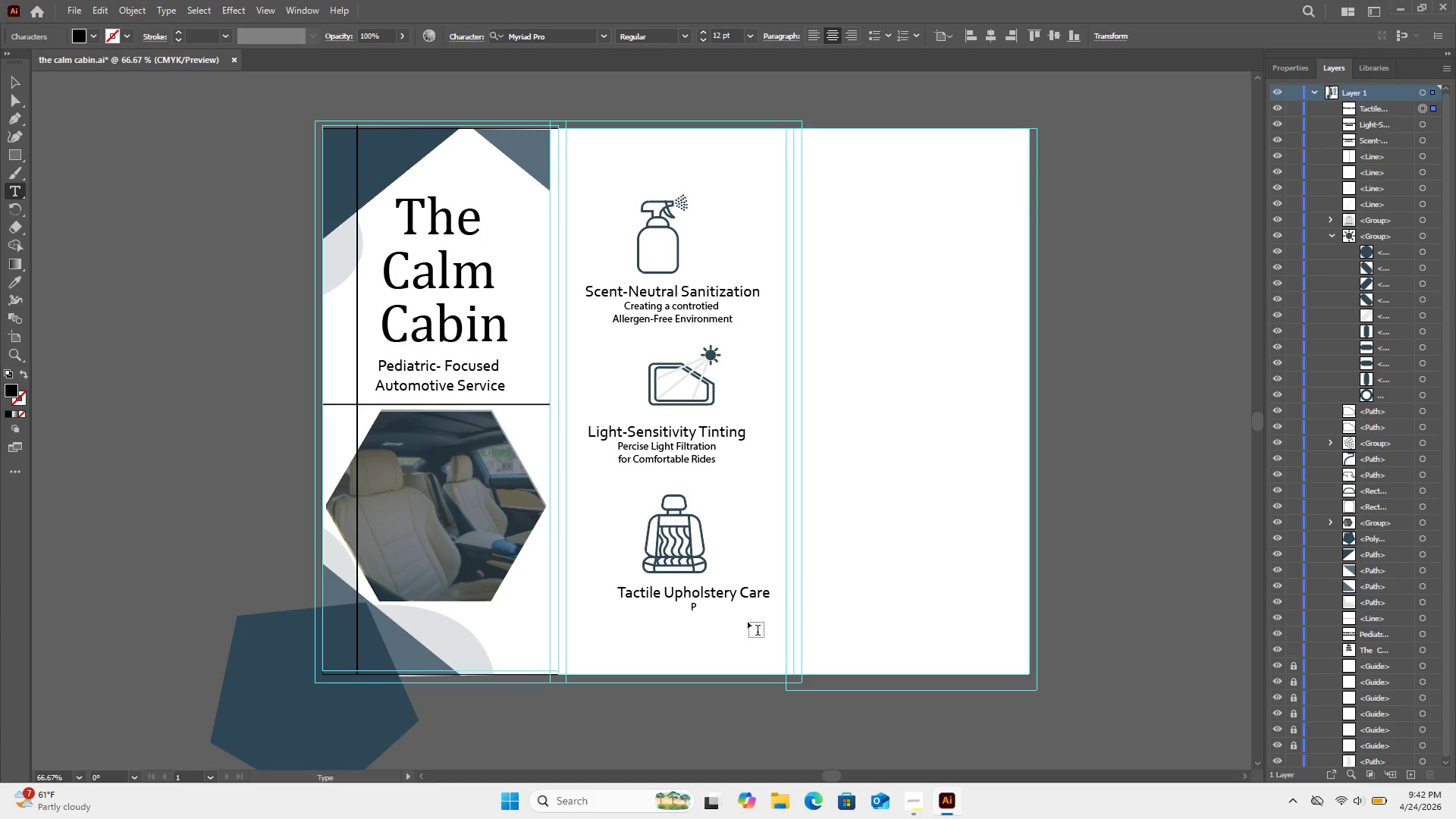 
key(E)
 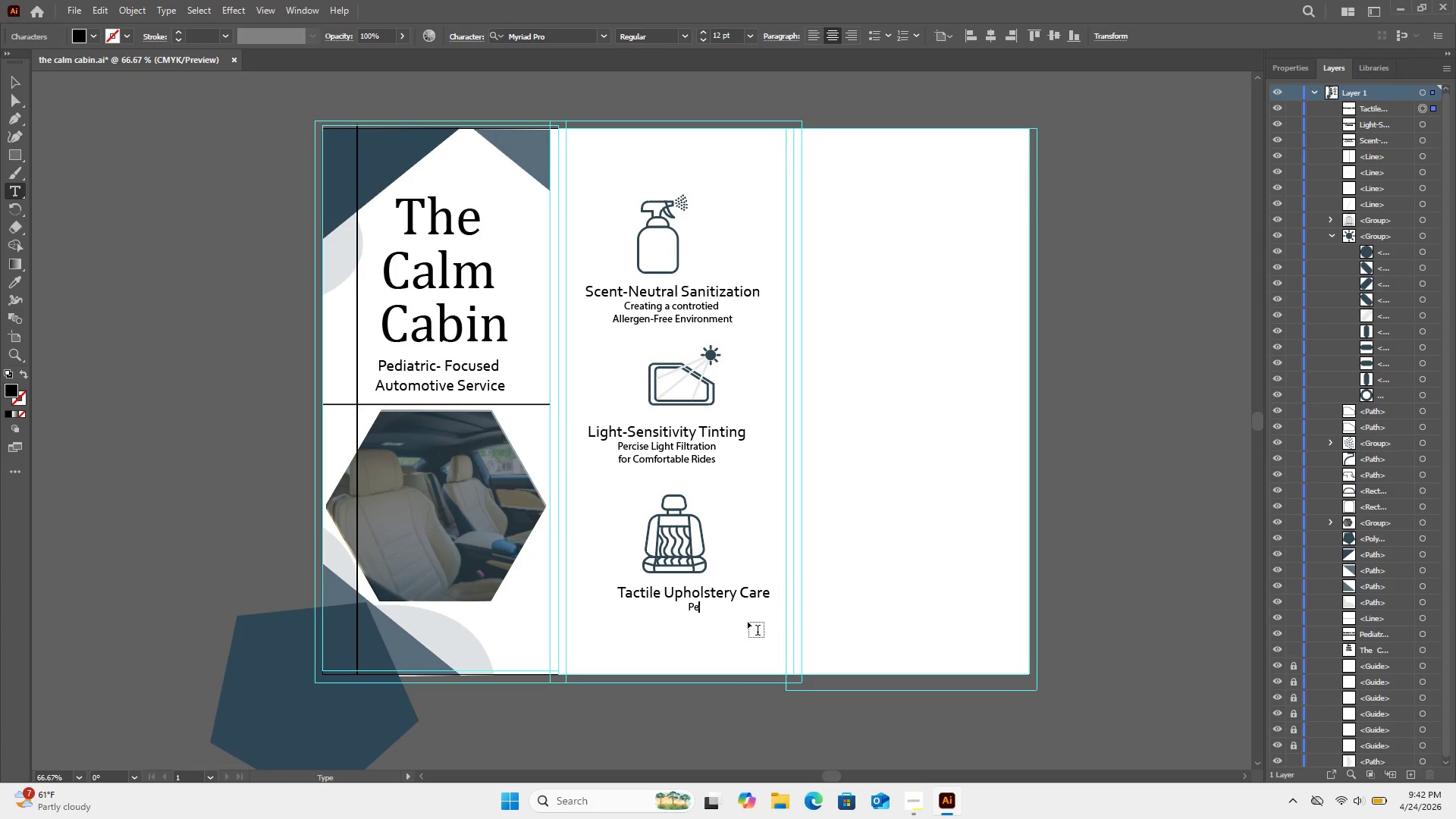 
key(ArrowLeft)
 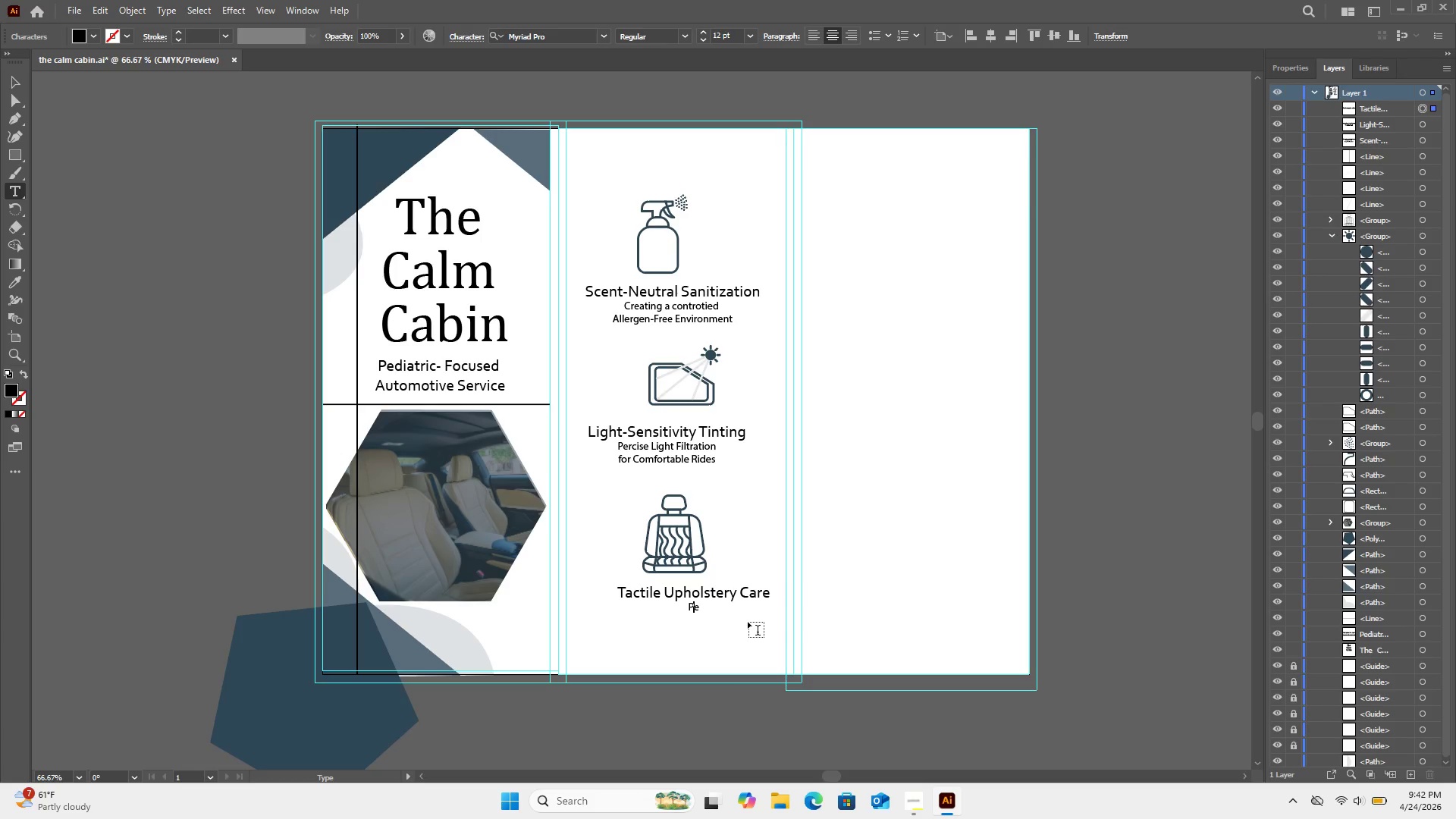 
key(Backspace)
 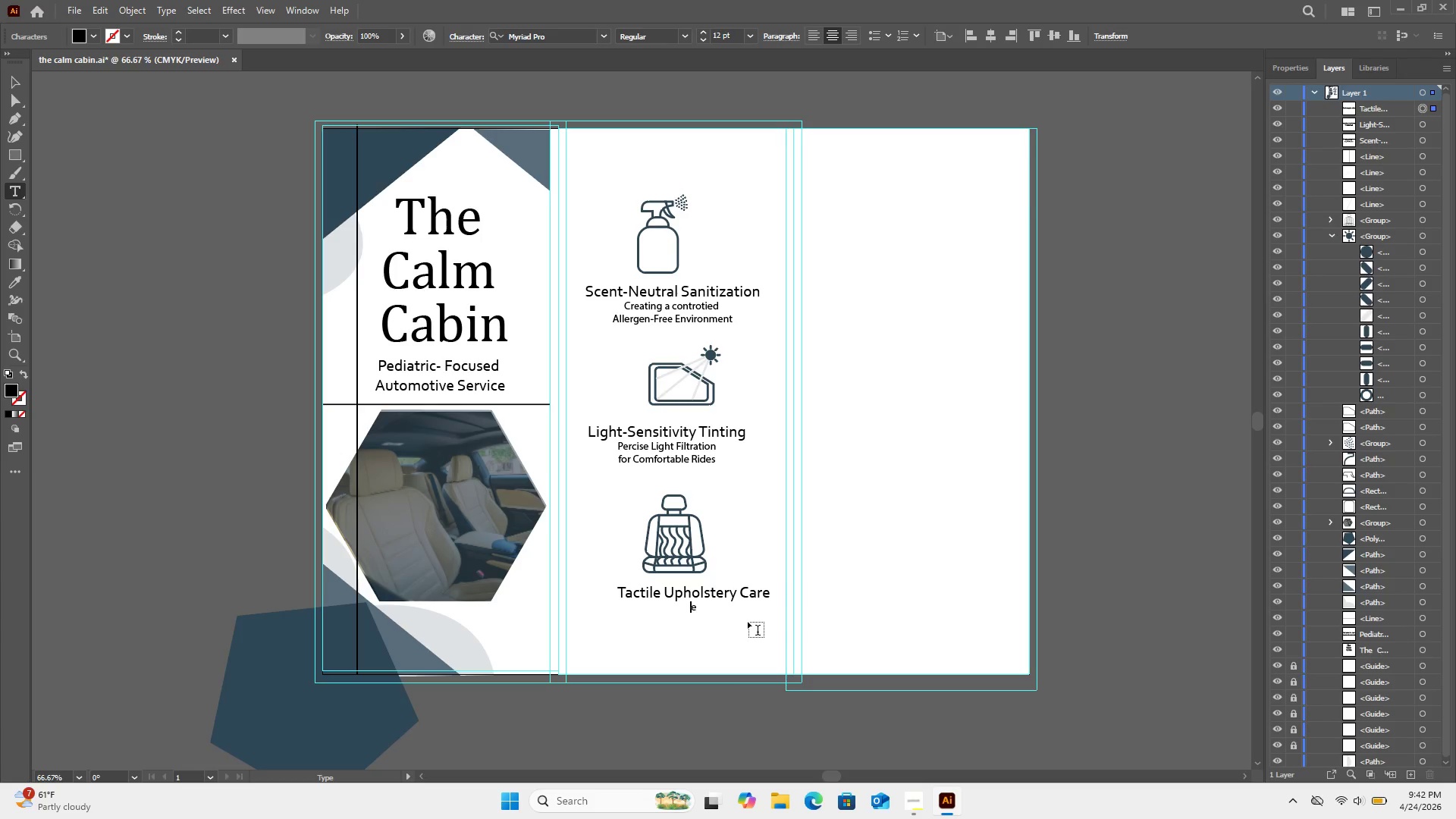 
key(ArrowRight)
 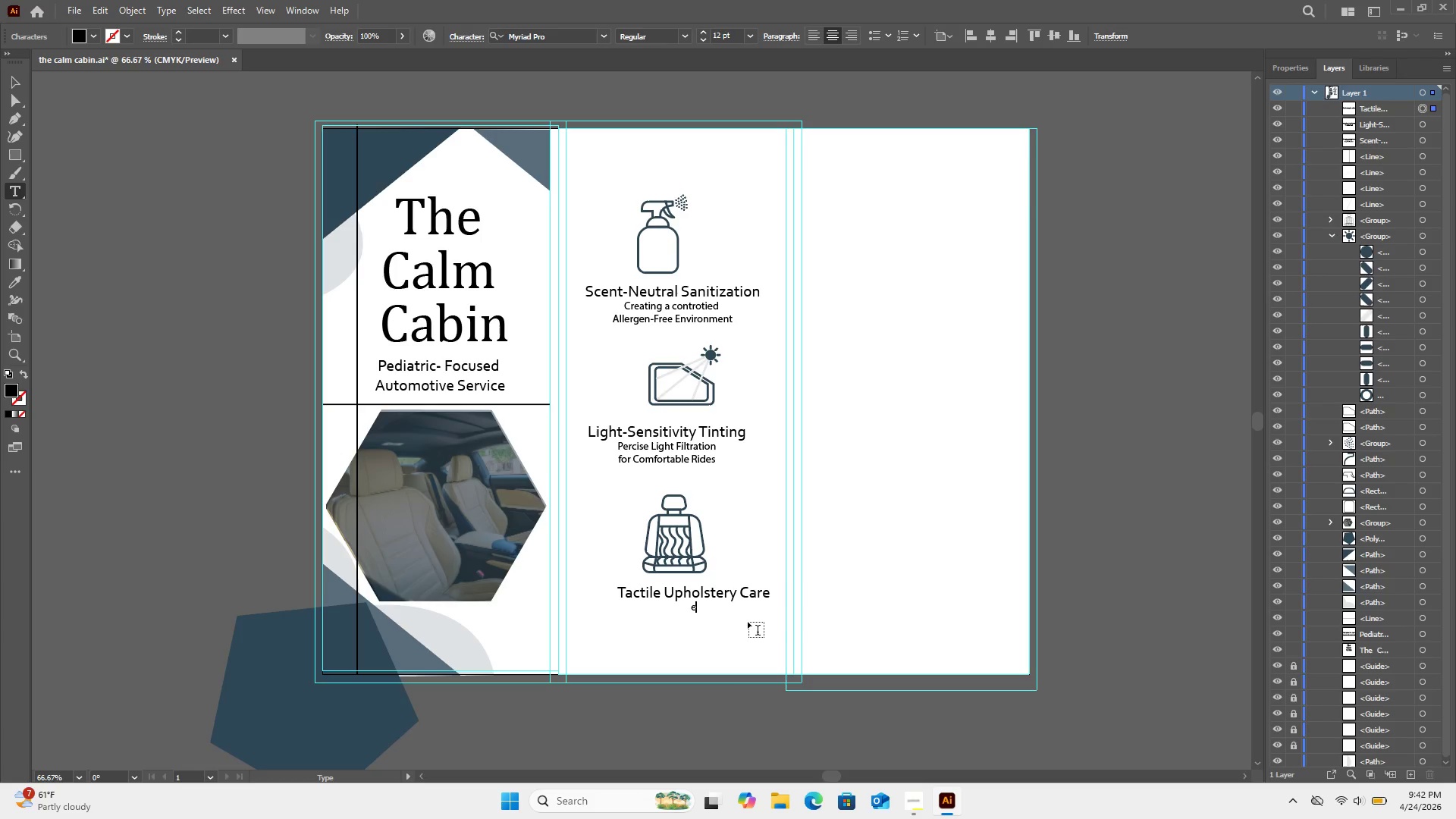 
key(Backspace)
 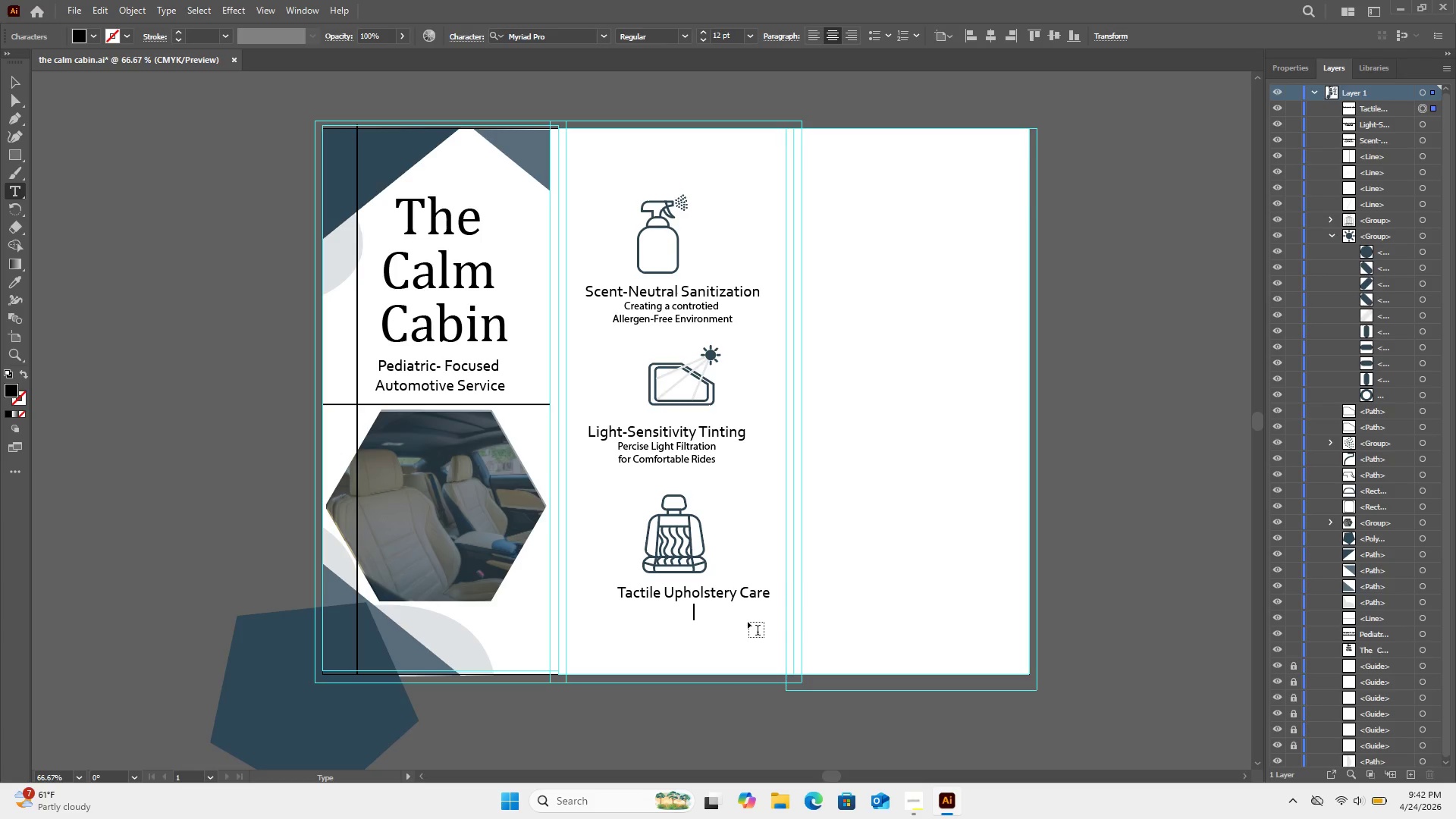 
key(Control+Z)
 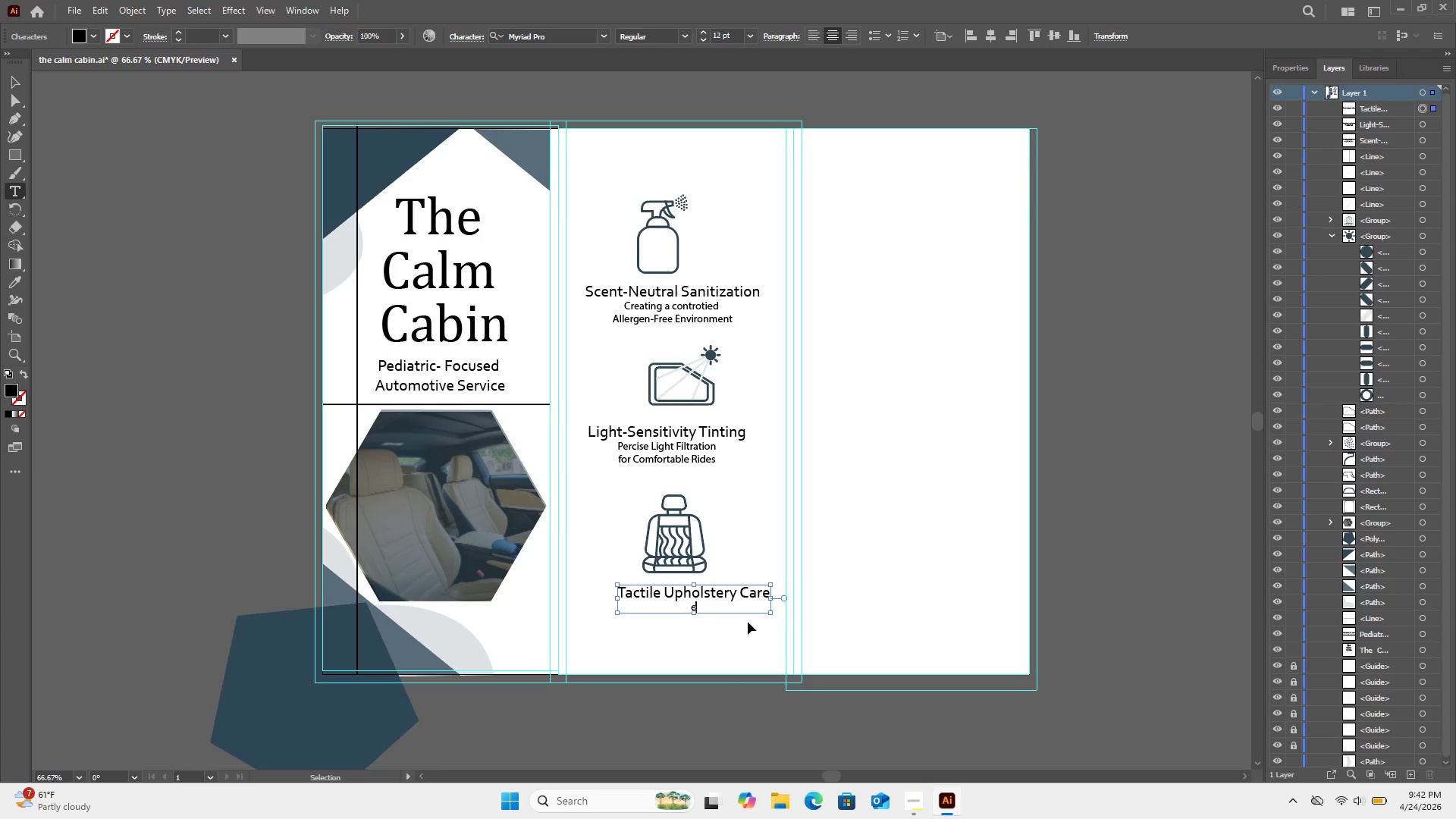 
key(Control+Z)
 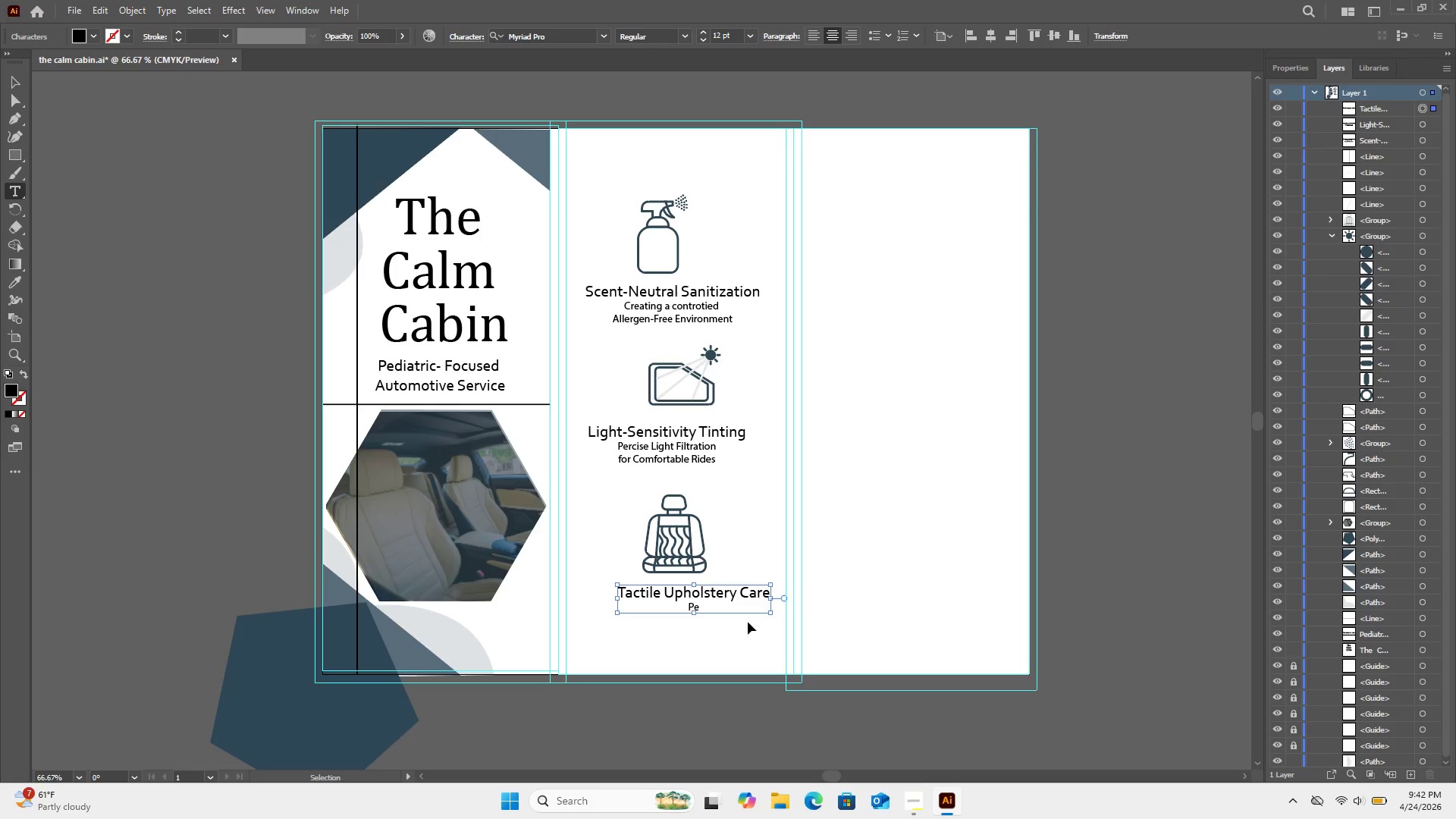 
key(Control+Z)
 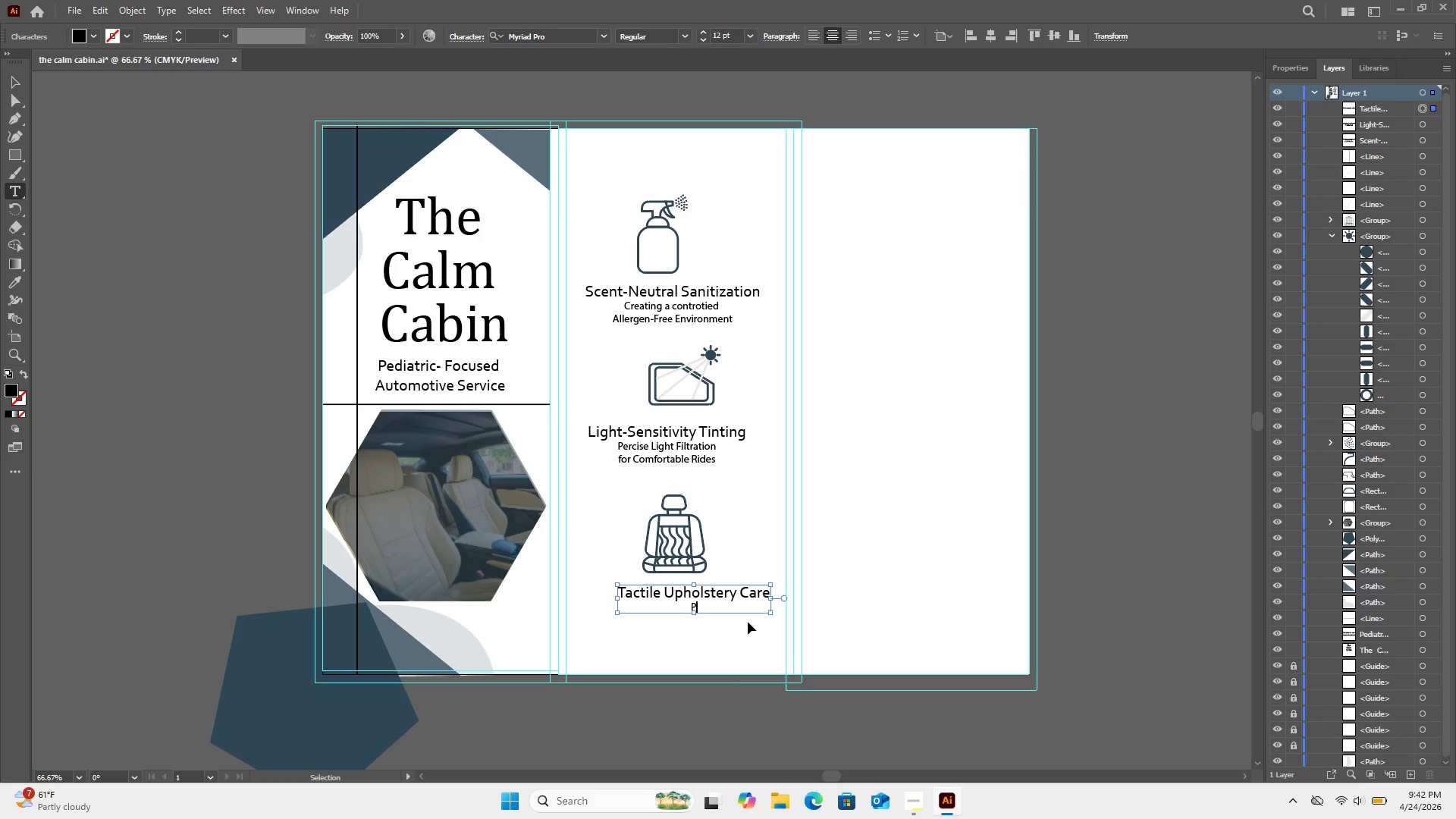 
key(Control+E)
 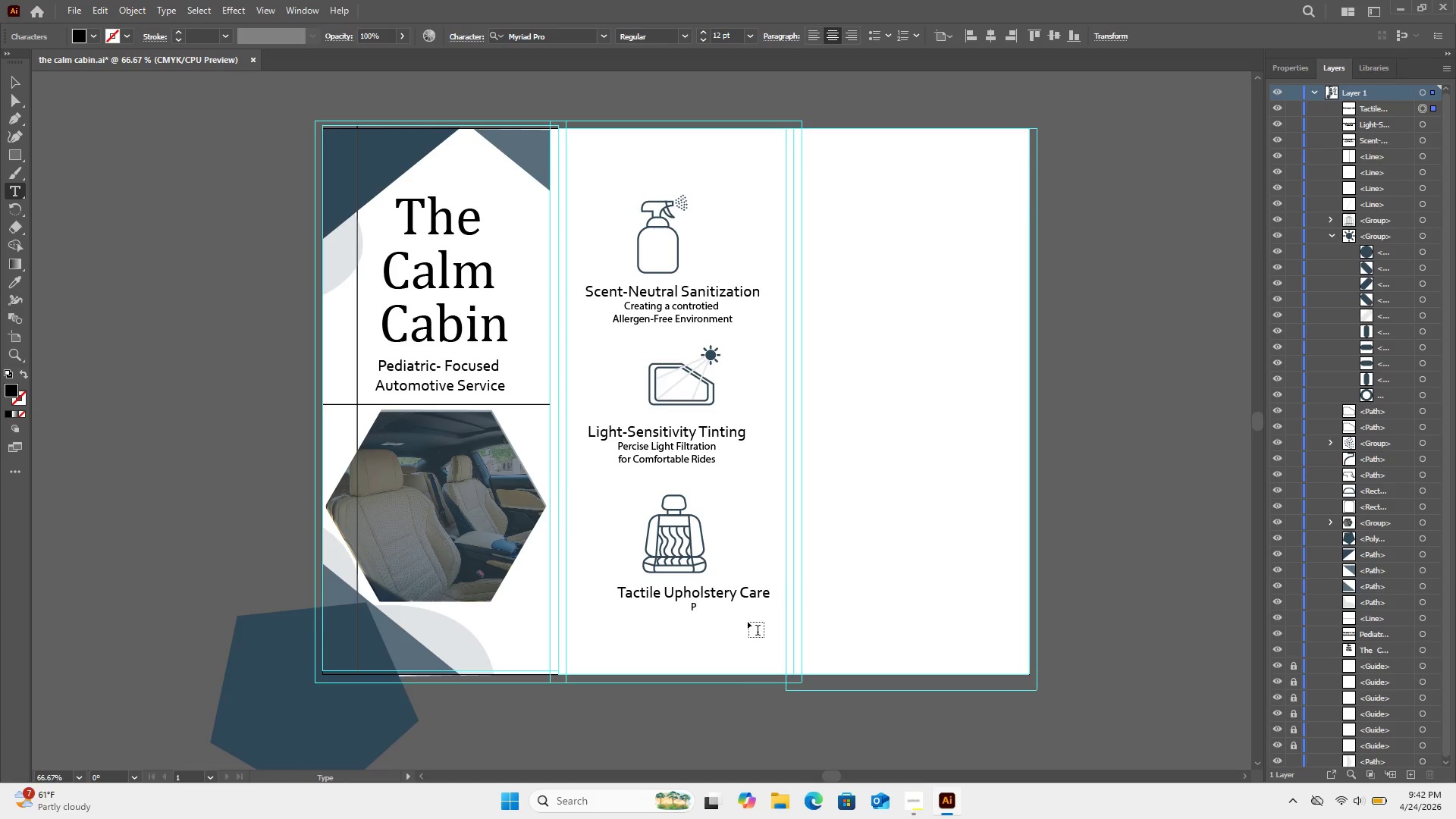 
key(Shift+E)
 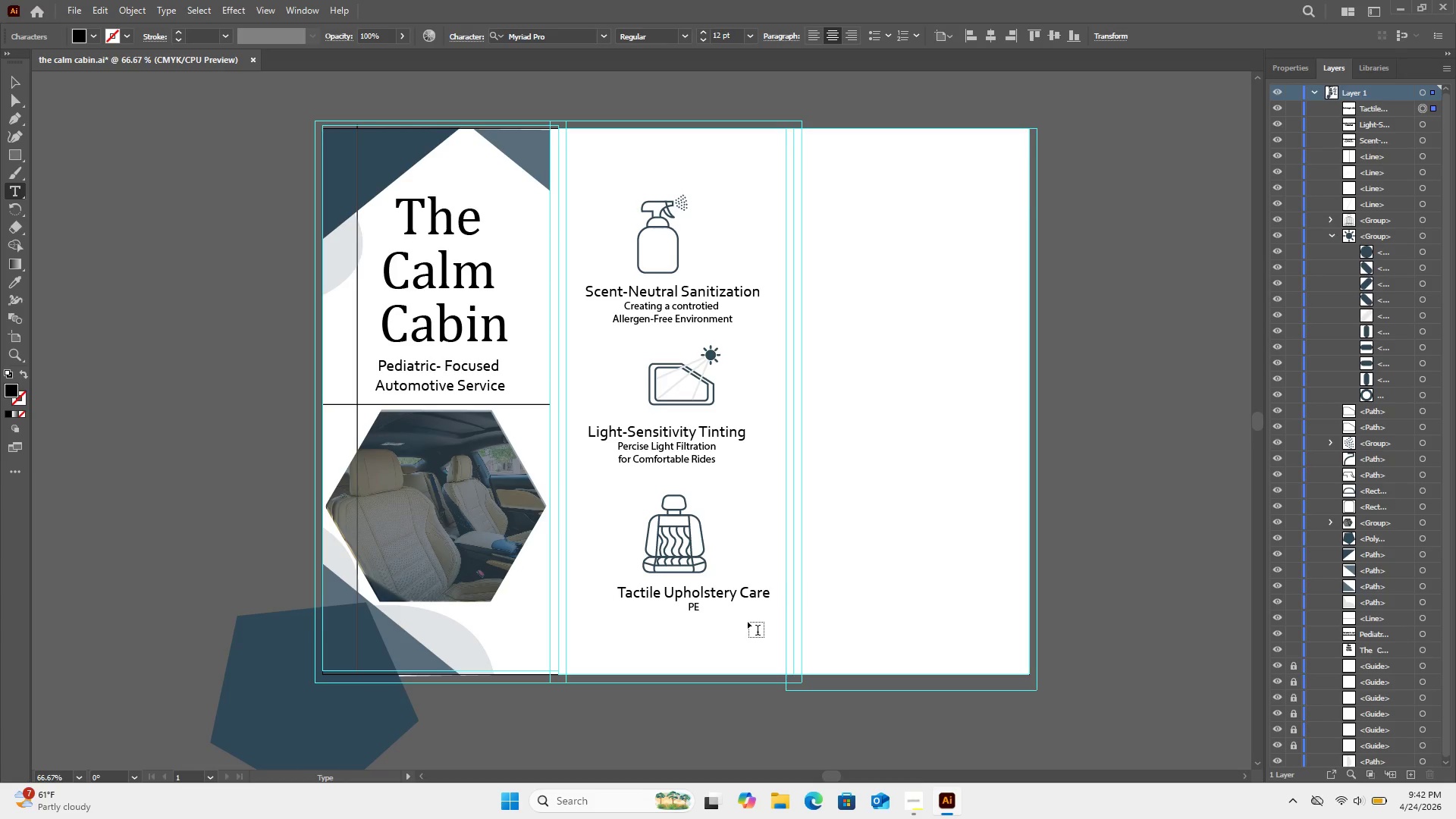 
key(ArrowLeft)
 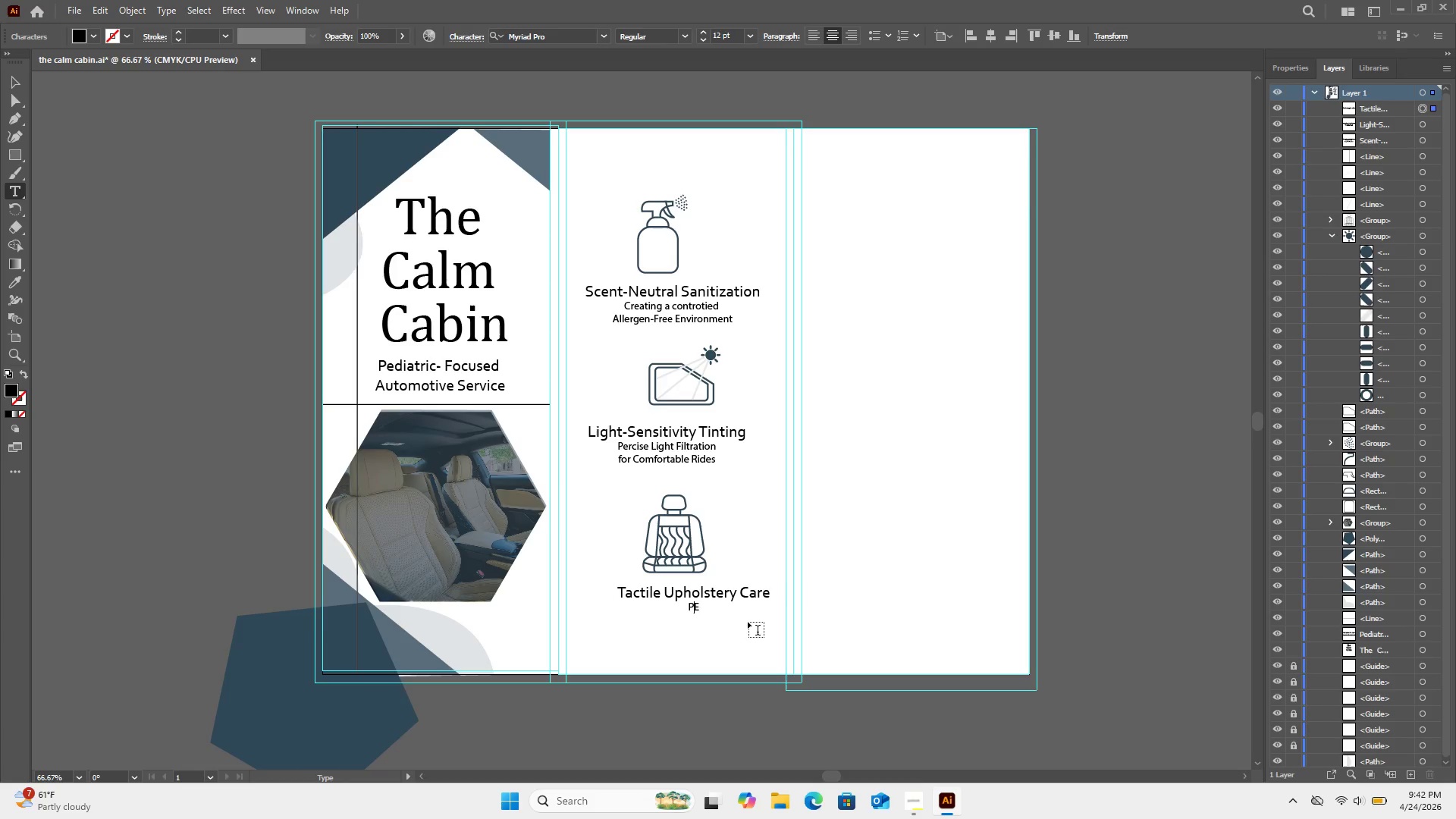 
key(Backspace)
 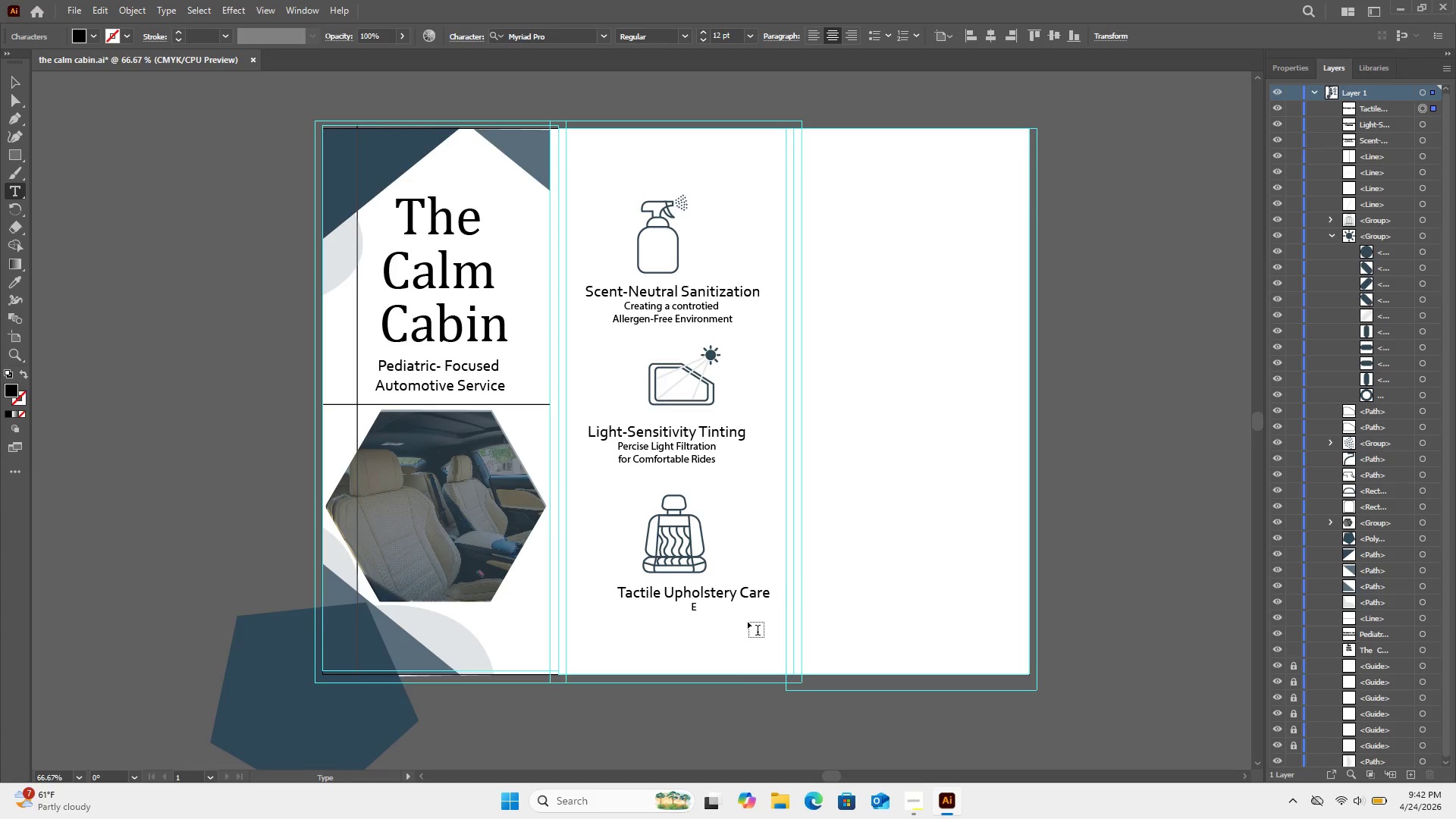 
key(ArrowRight)
 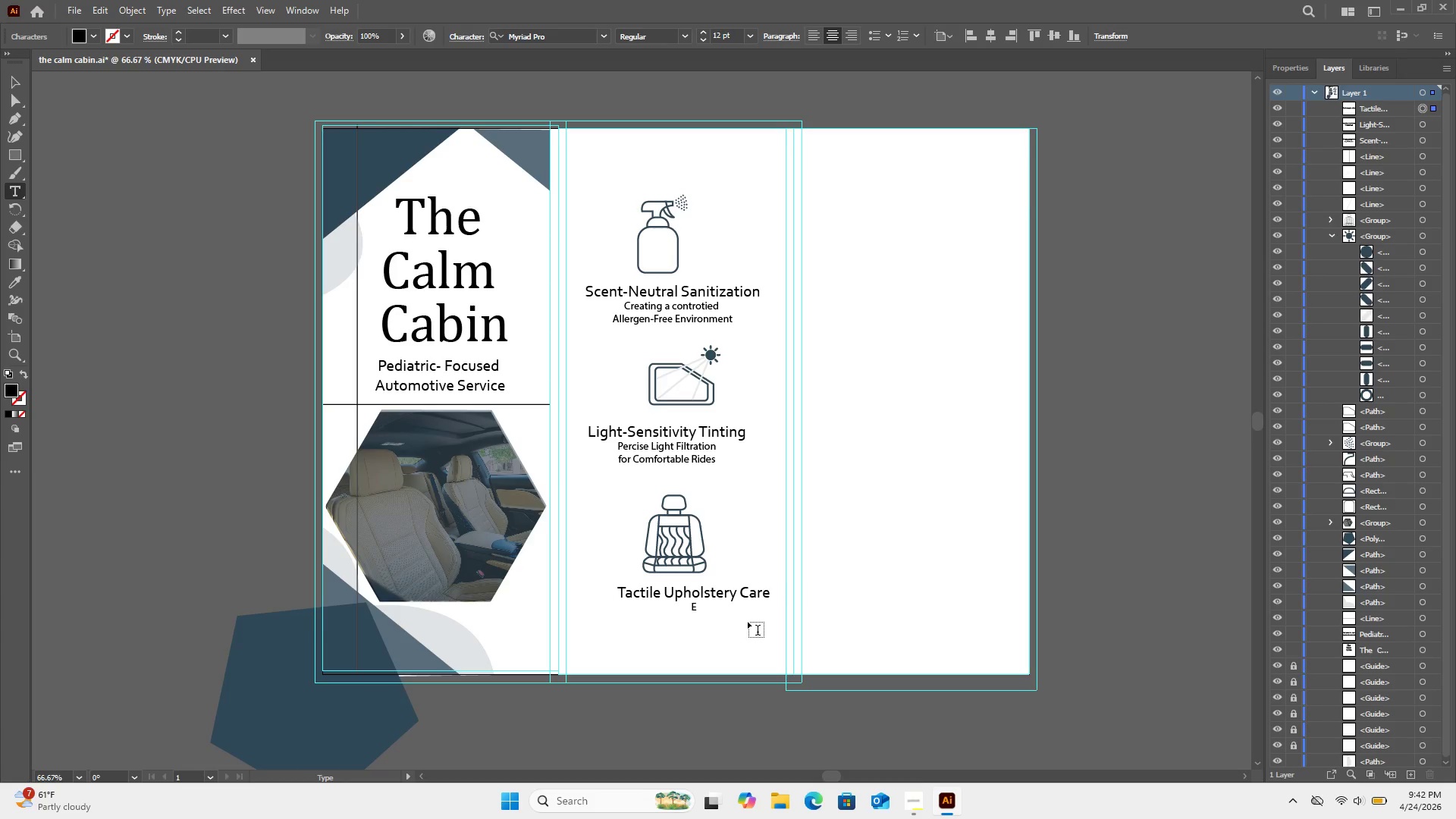 
type(rgonomic and pure Surfaces)
 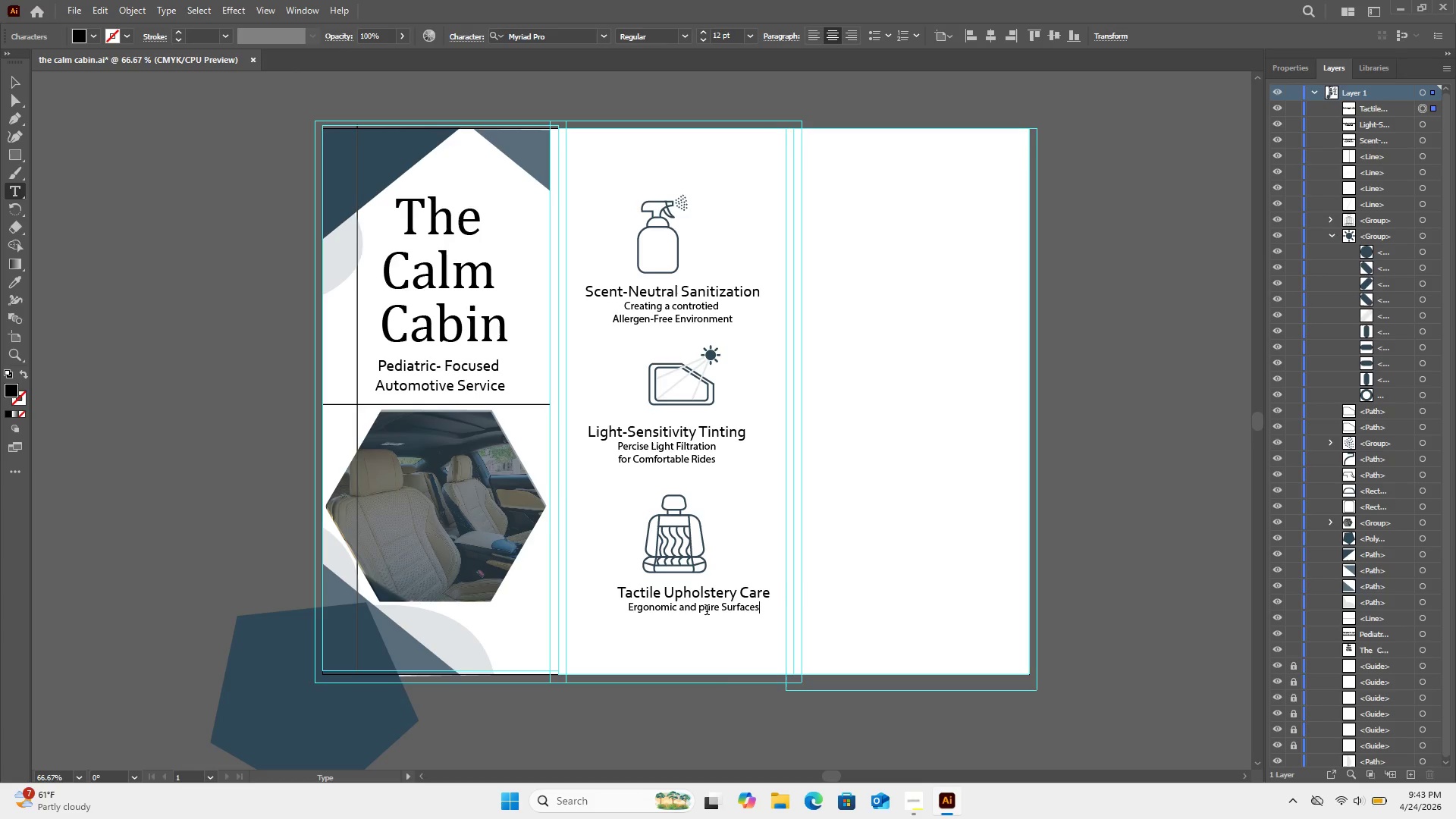 
left_click([703, 610])
 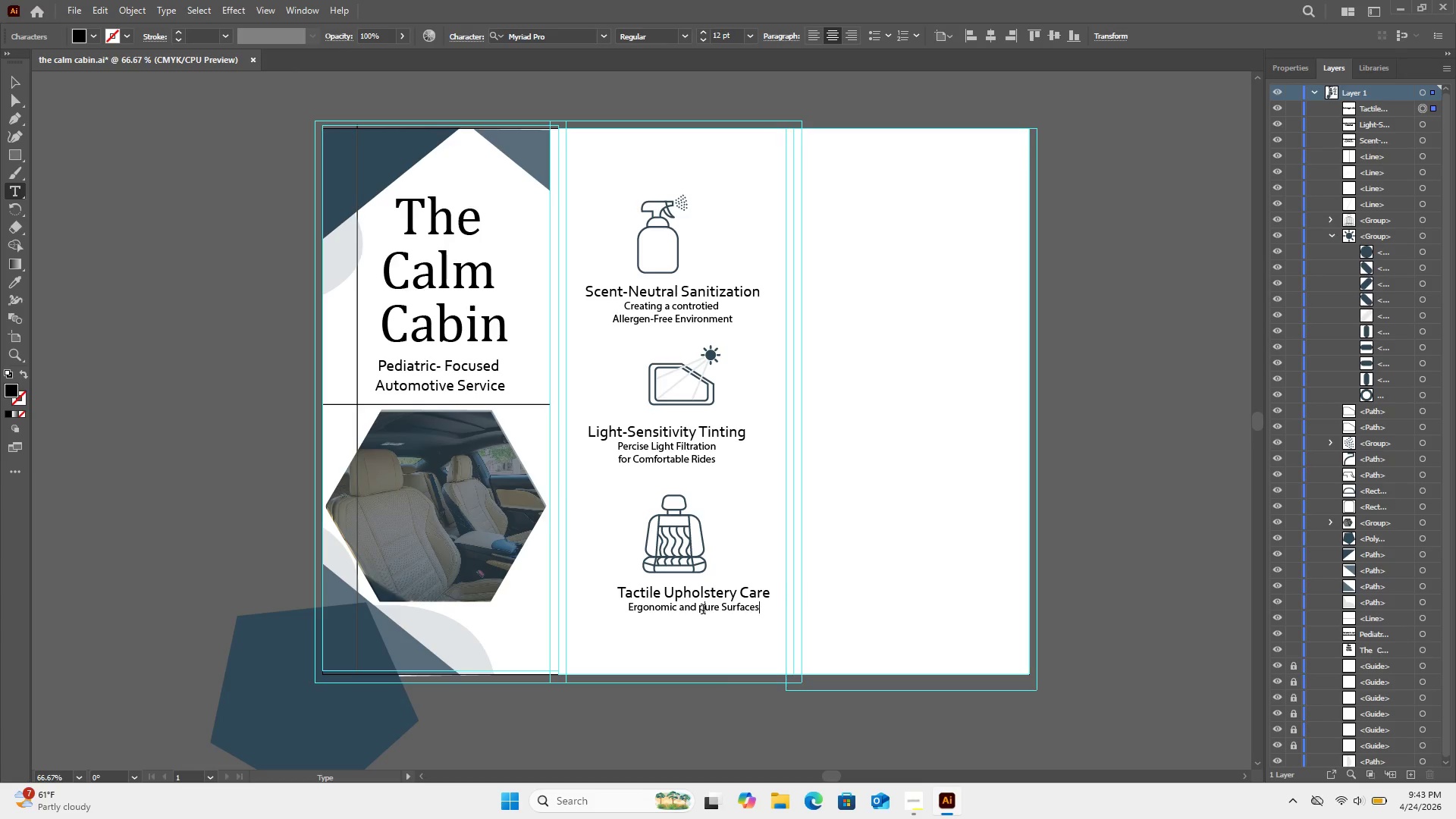 
key(Backspace)
 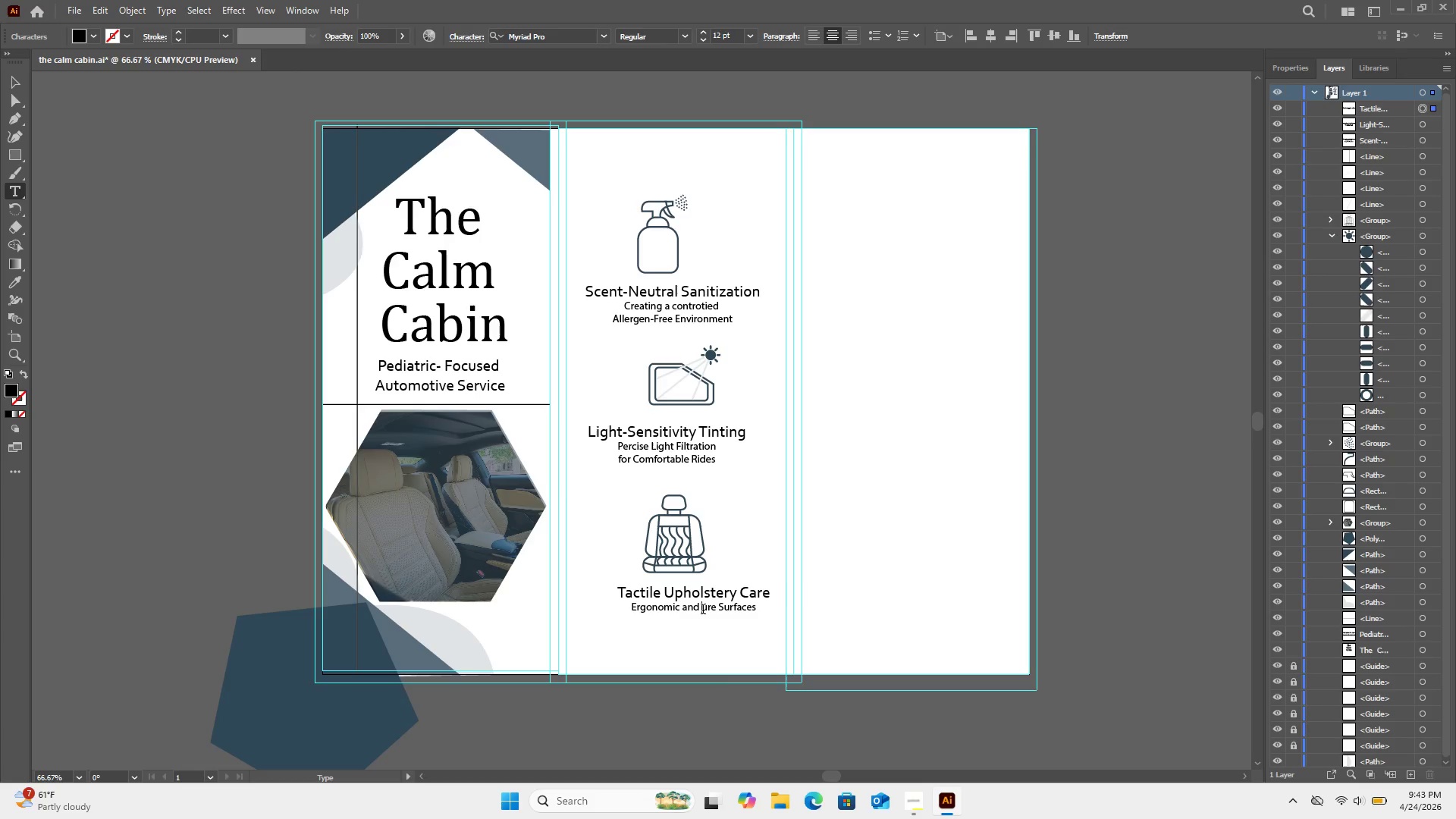 
key(Shift+P)
 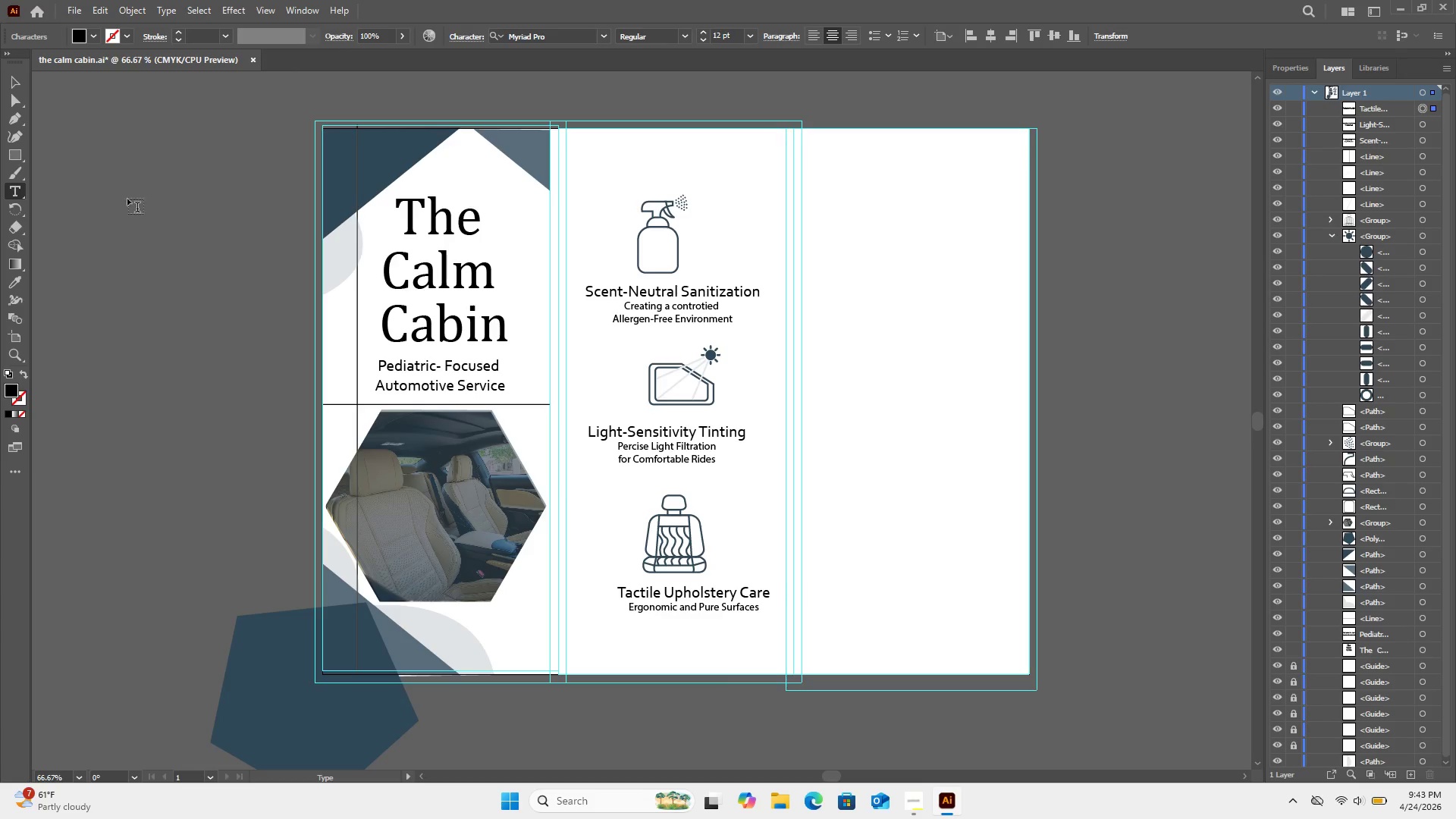 
left_click([12, 77])
 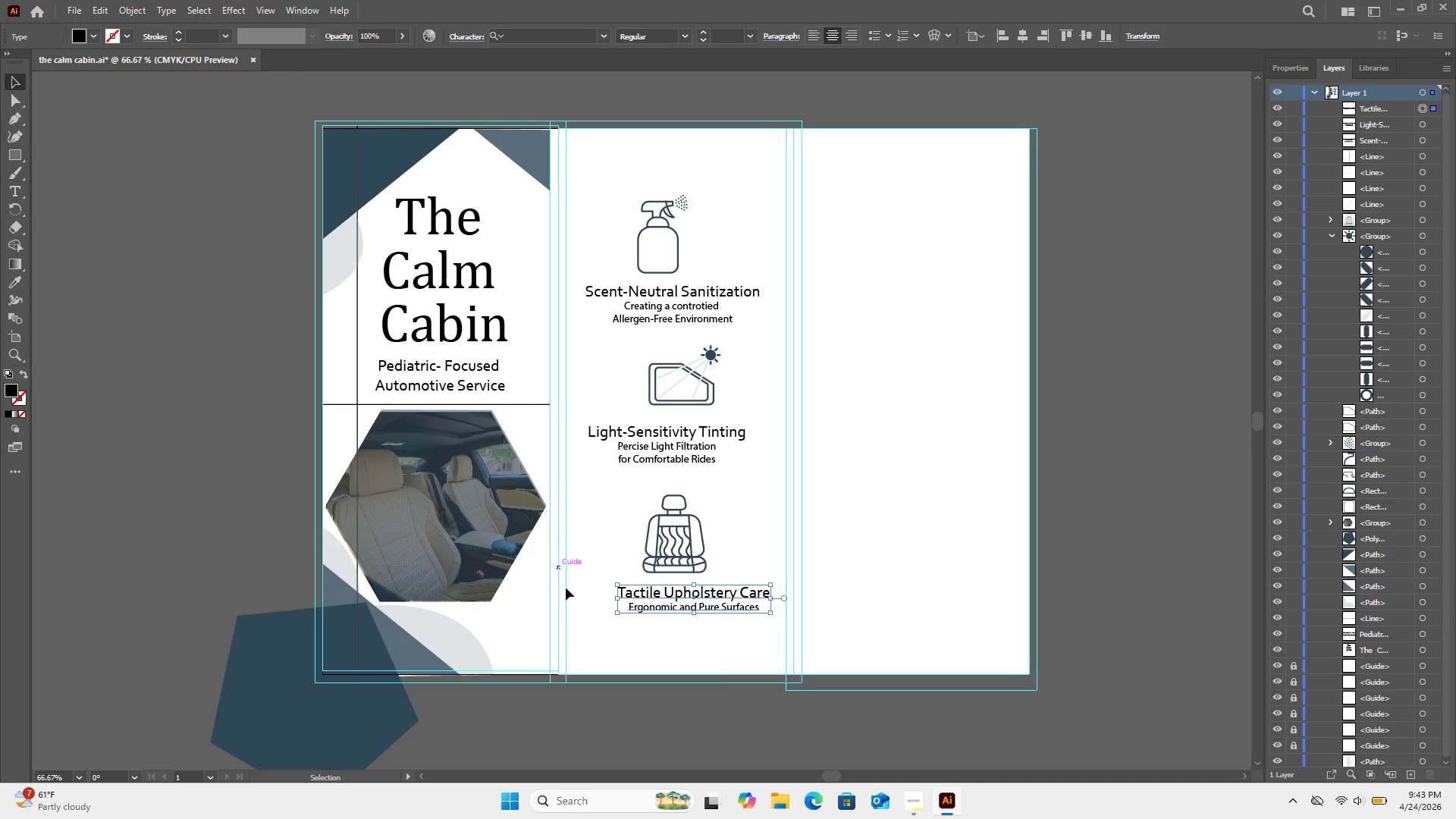 
left_click_drag(start_coordinate=[678, 604], to_coordinate=[660, 615])
 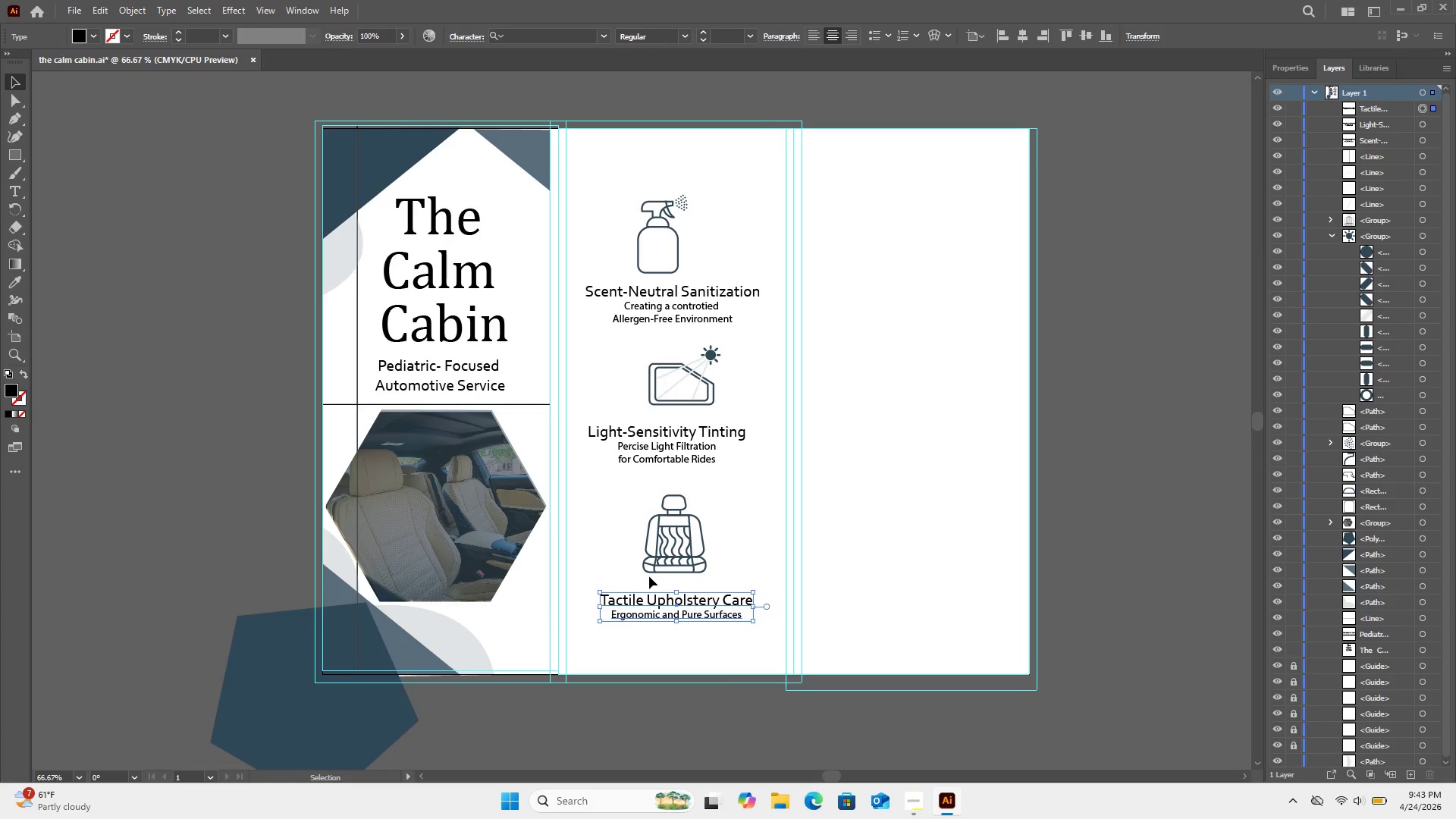 
left_click([649, 576])
 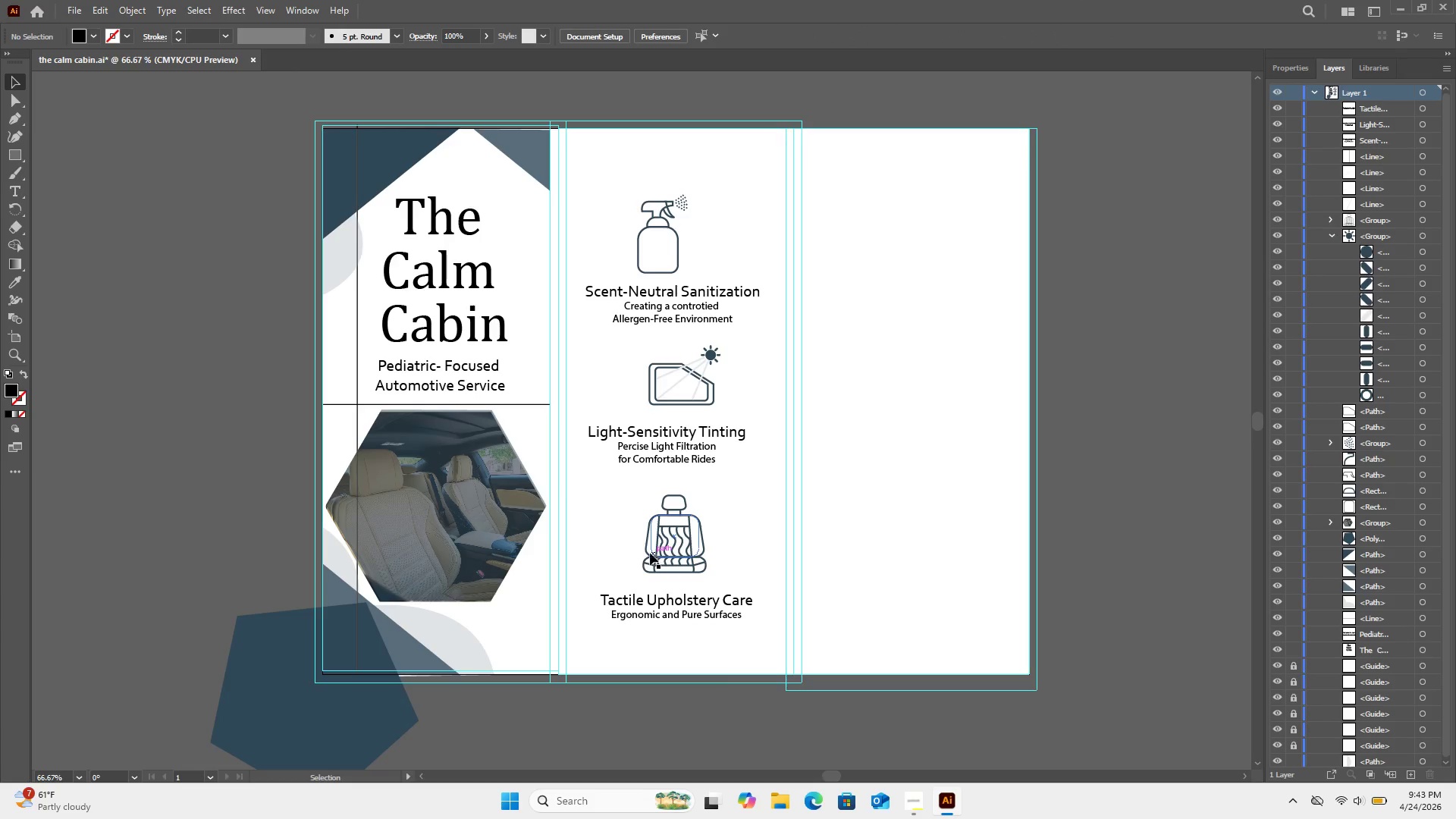 
wait(12.08)
 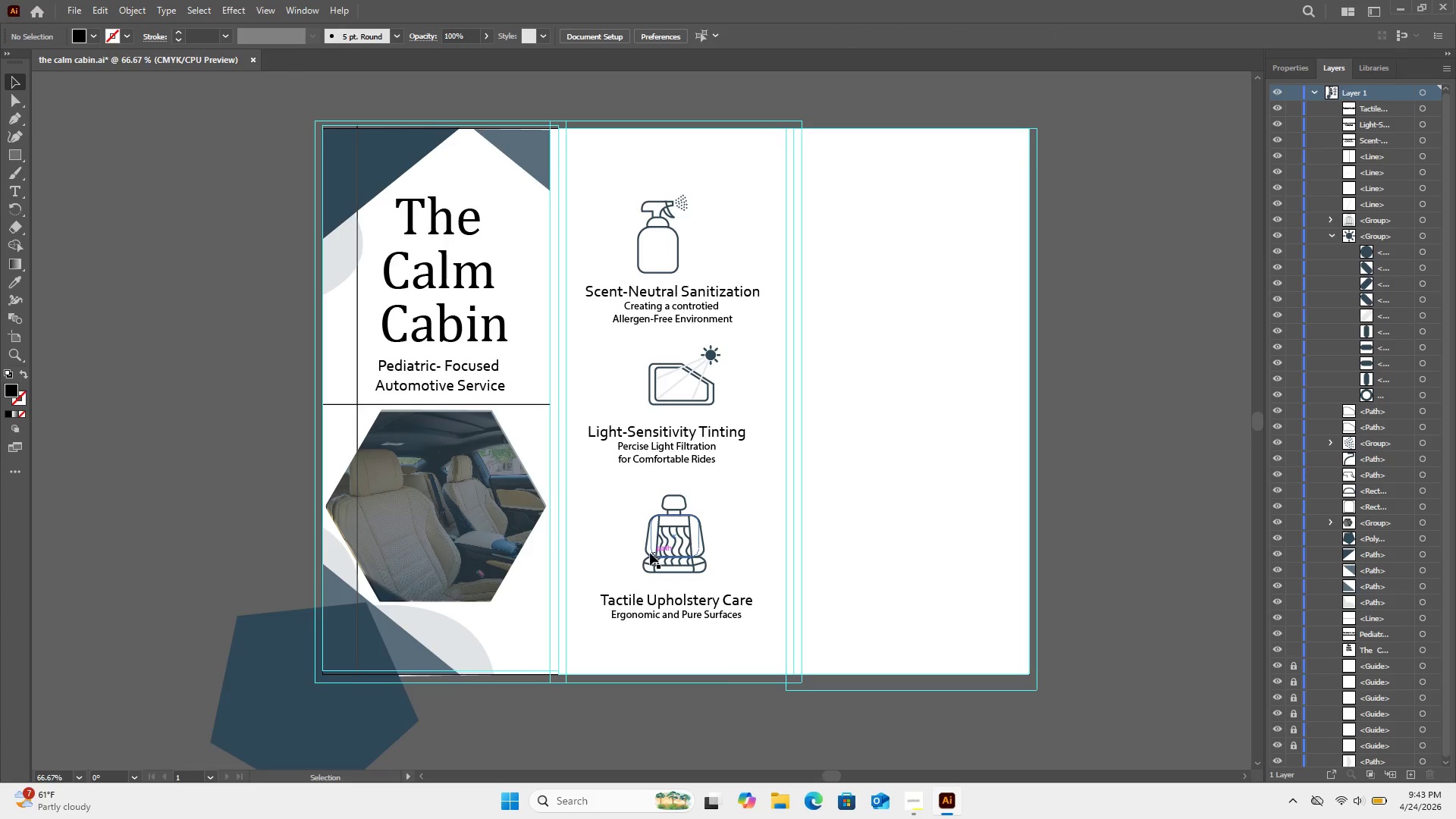 
left_click([348, 180])
 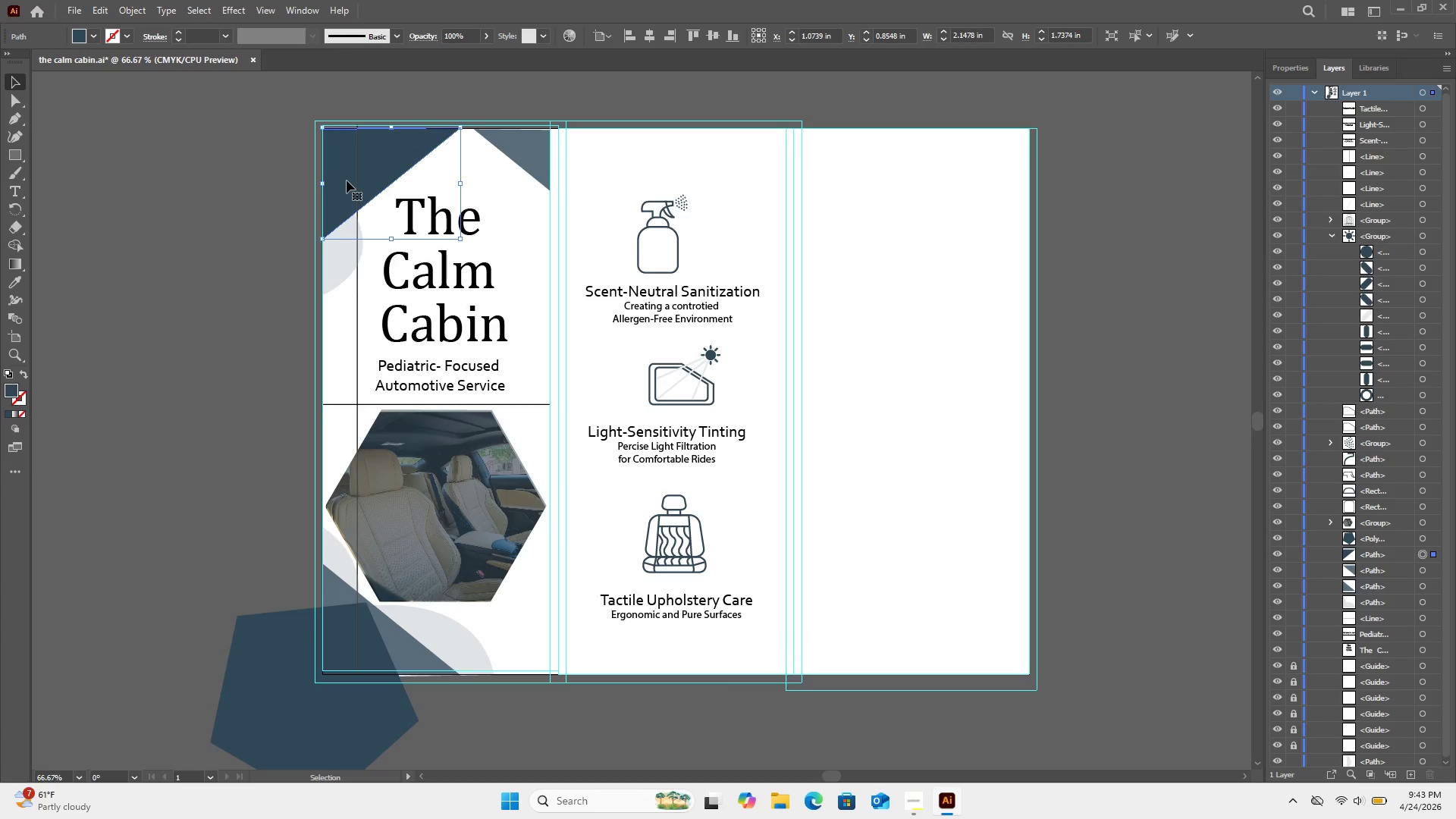 
right_click([347, 180])
 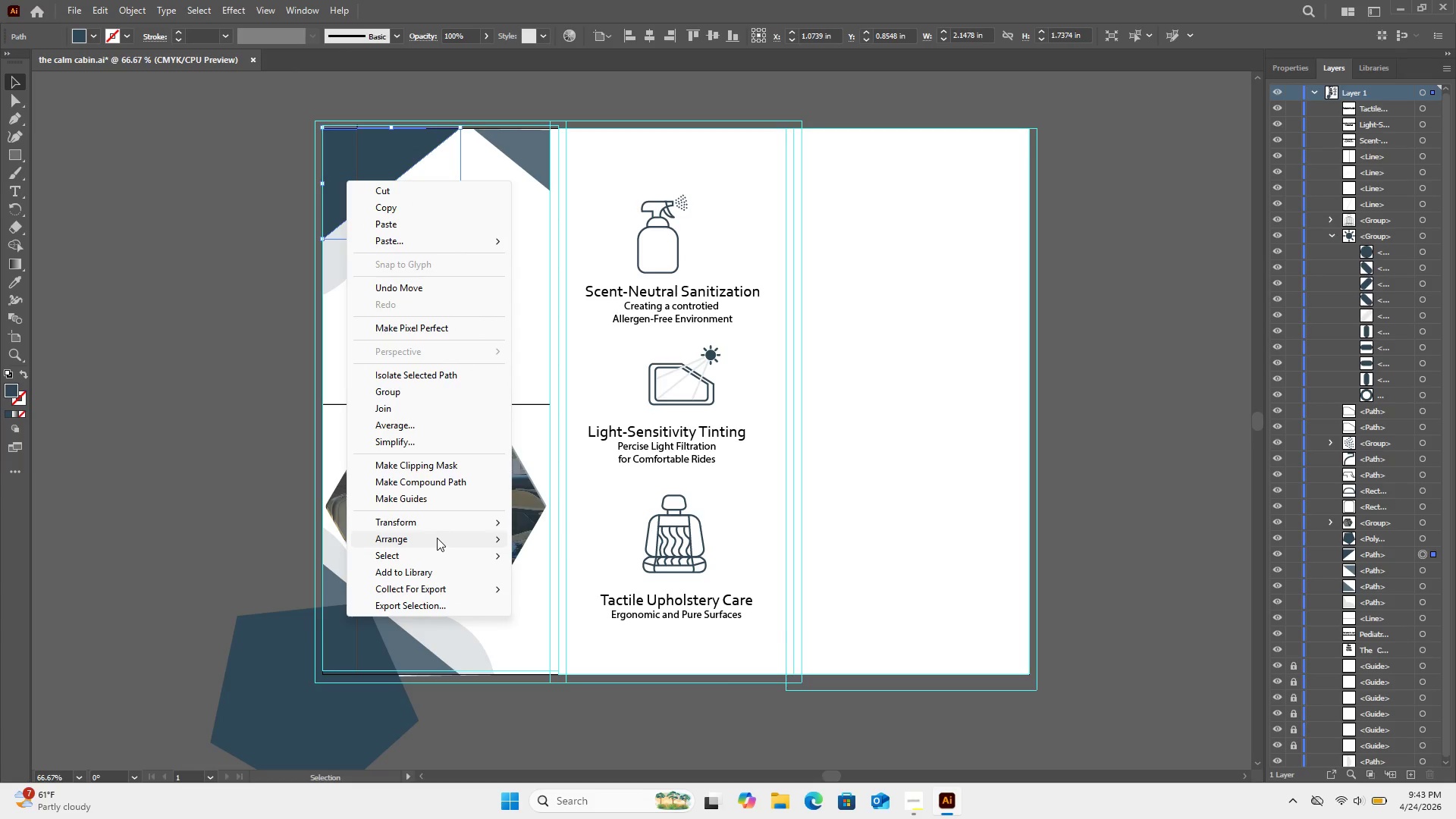 
mouse_move([477, 529])
 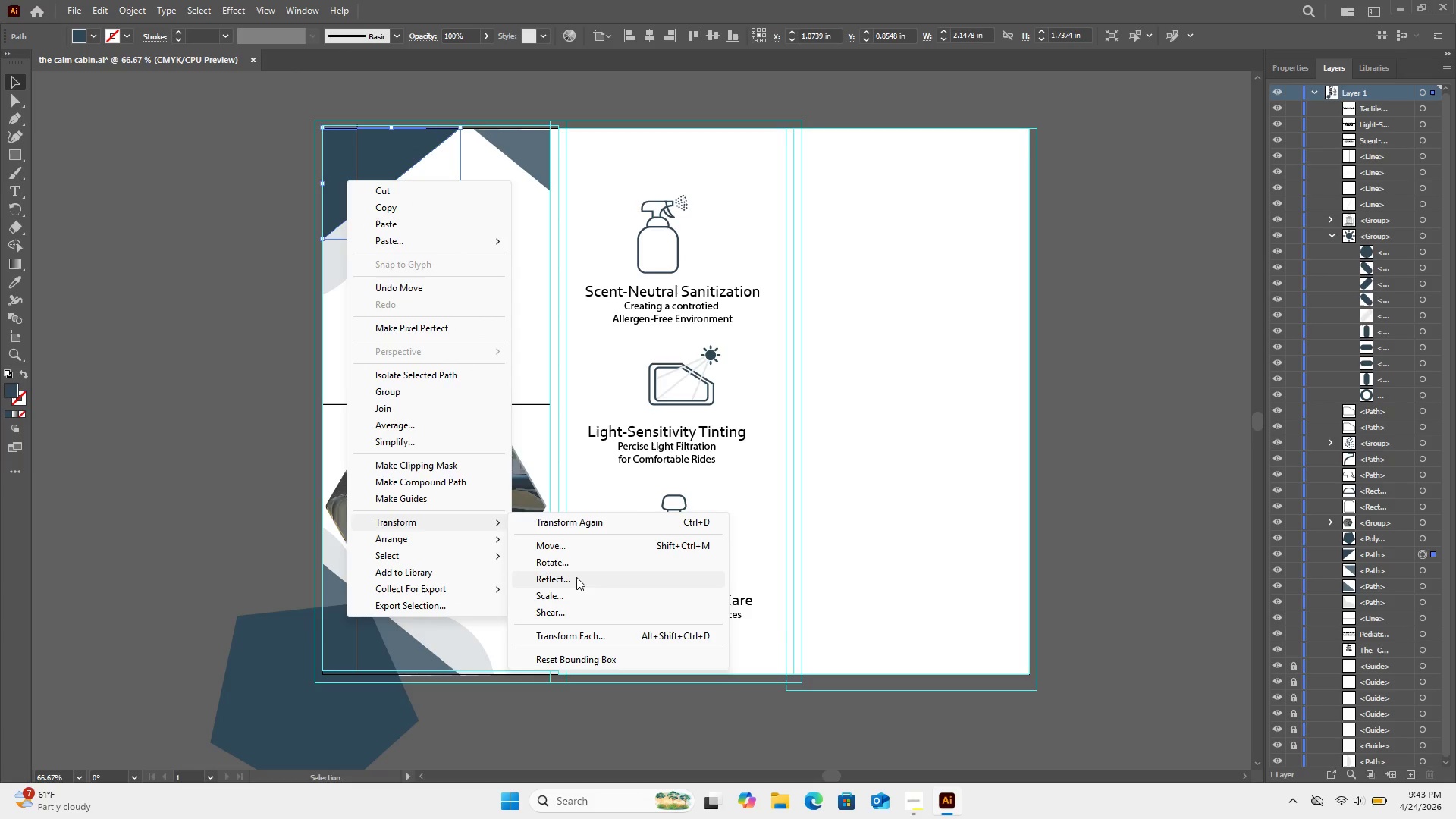 
left_click([576, 577])
 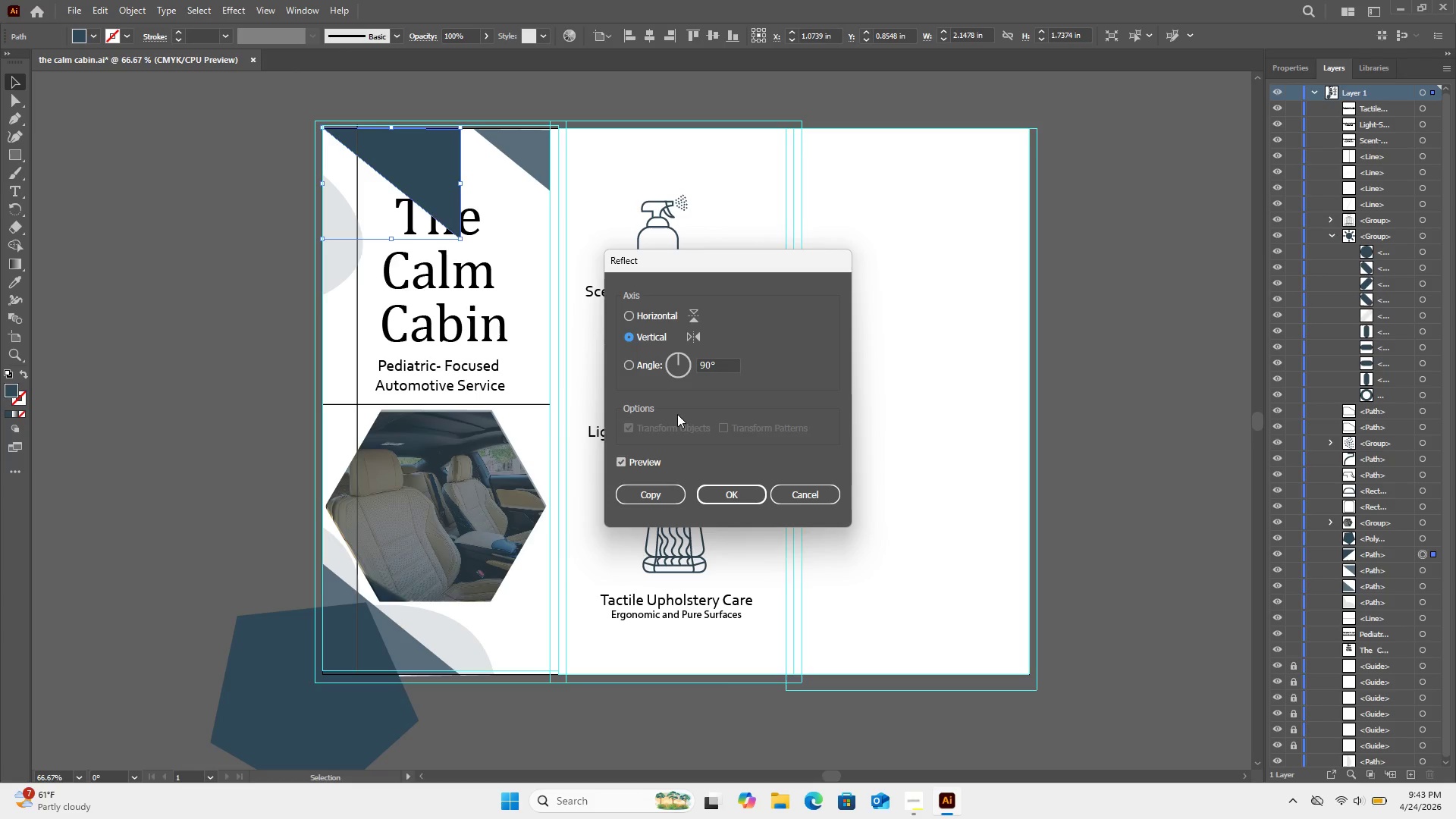 
wait(5.23)
 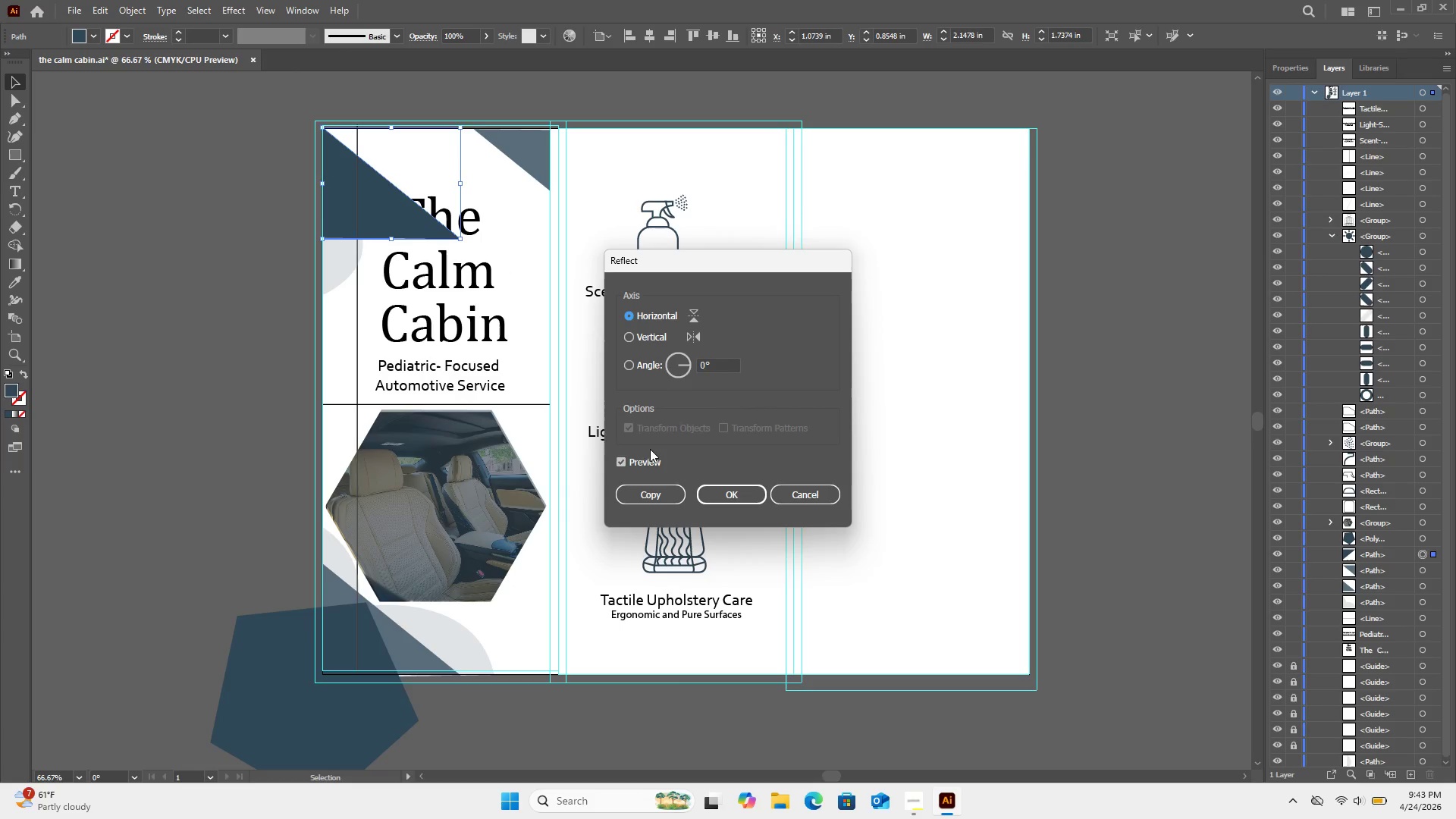 
left_click([651, 486])
 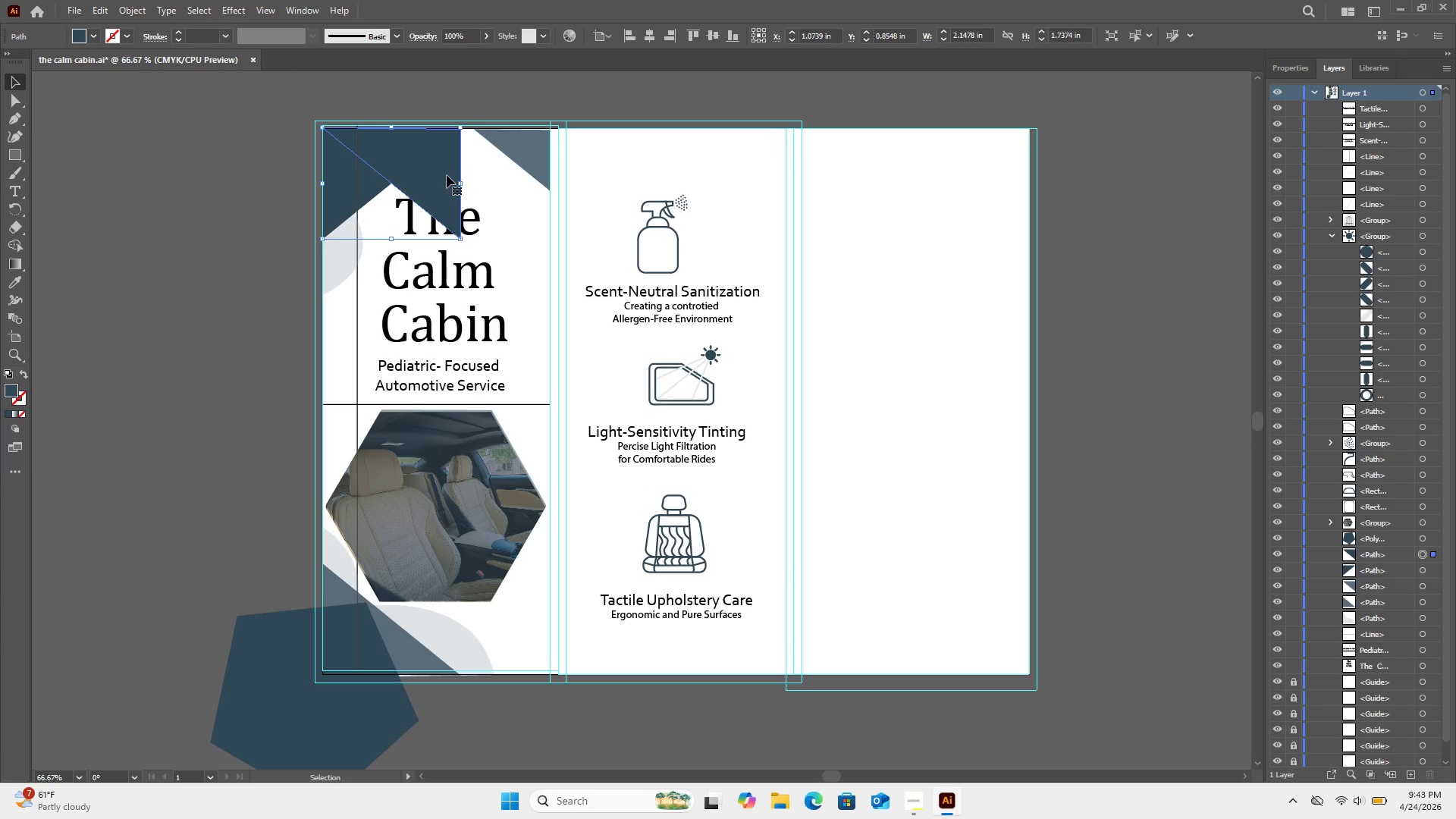 
left_click_drag(start_coordinate=[407, 154], to_coordinate=[978, 156])
 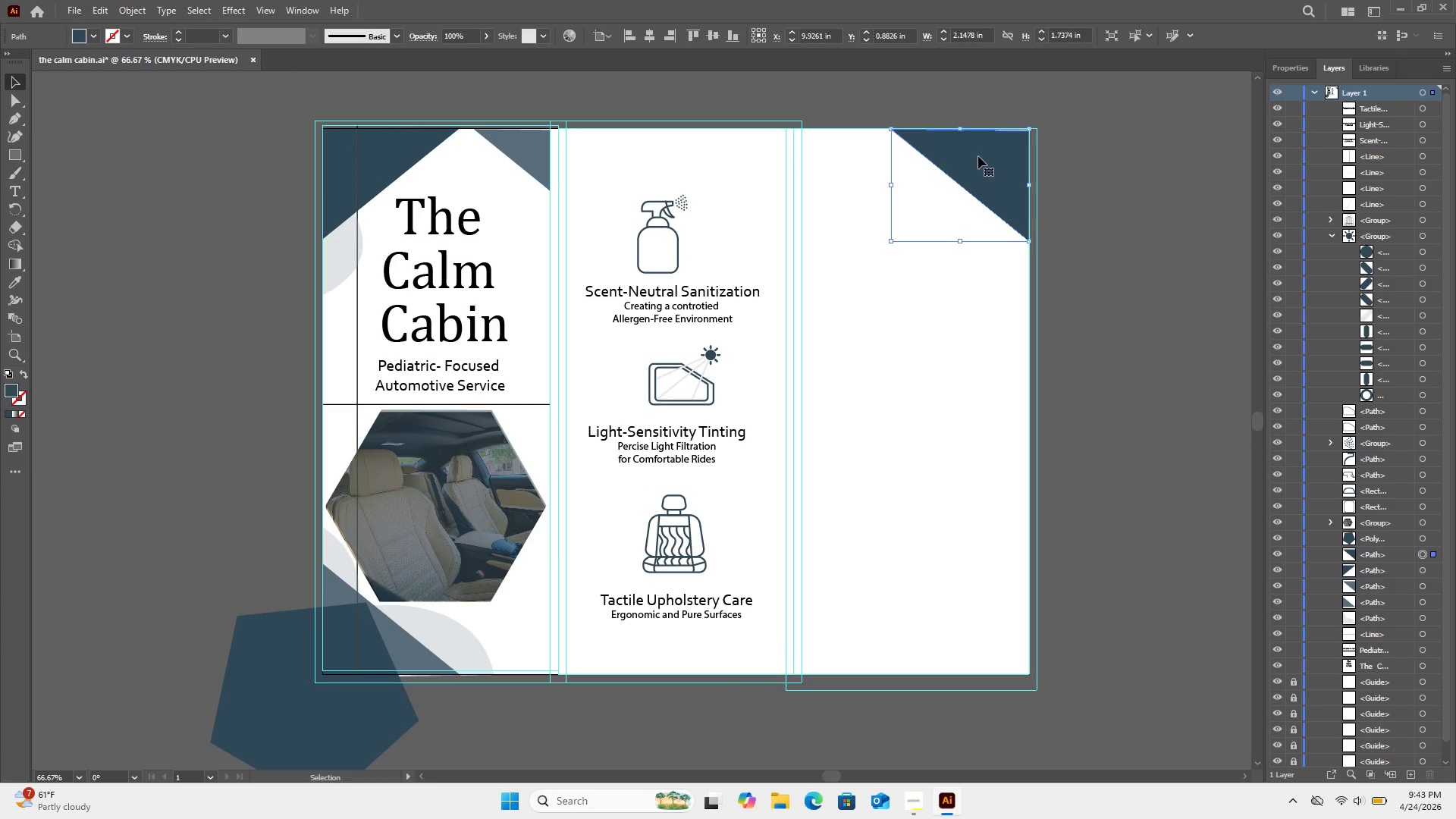 
wait(5.92)
 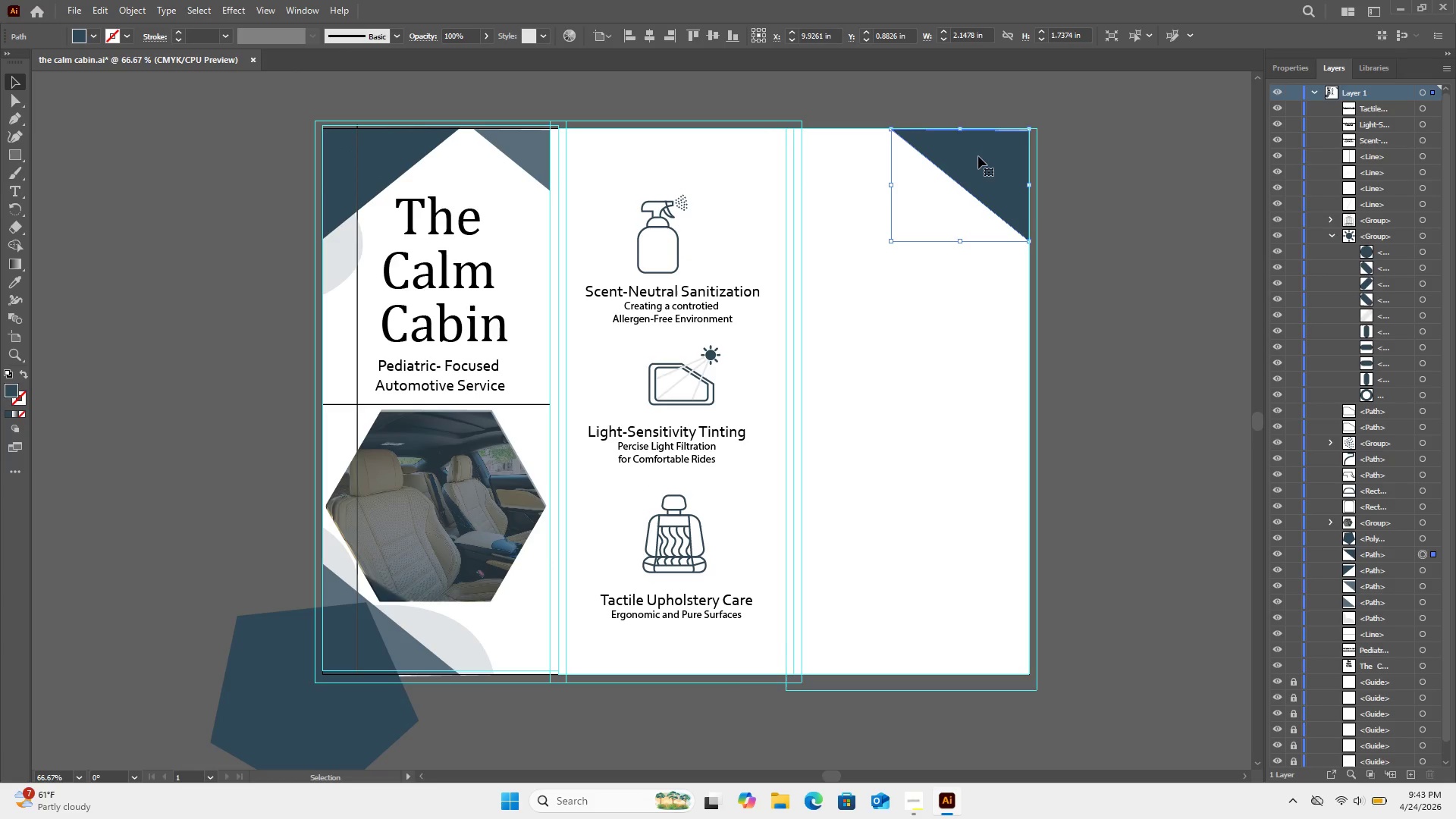 
key(Control+C)
 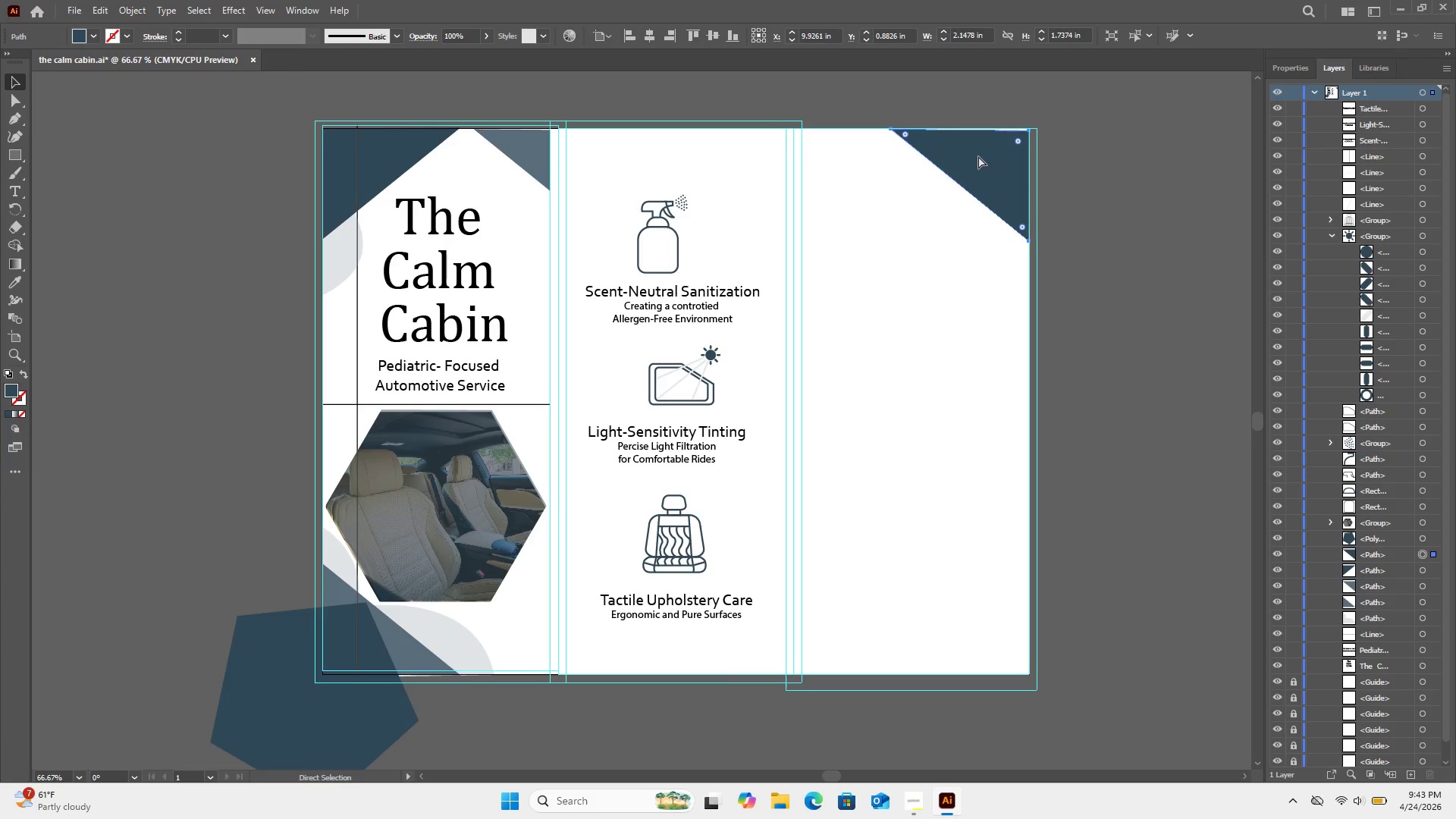 
key(Control+Shift+V)
 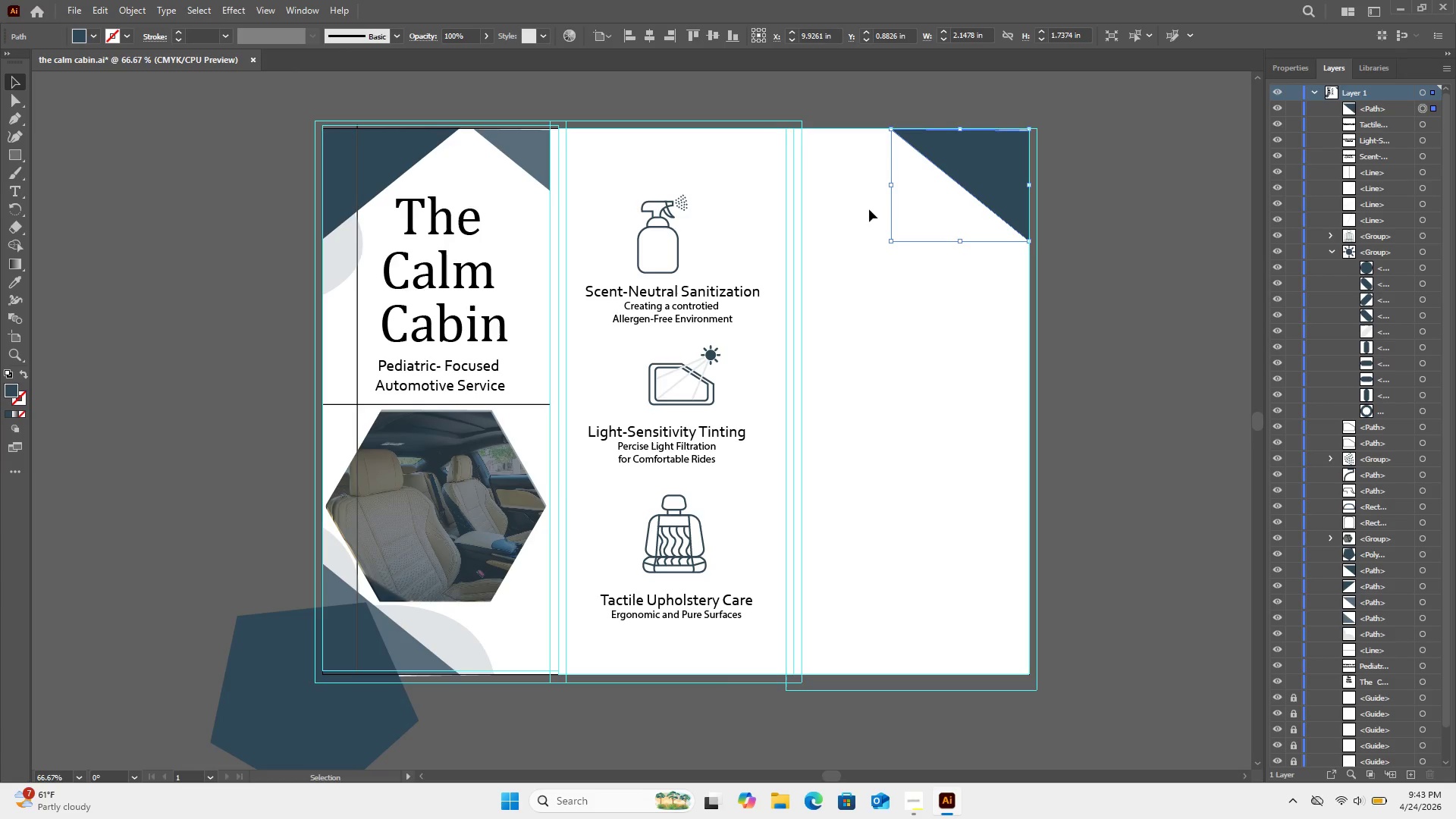 
hold_key(key=ShiftRight, duration=0.69)
 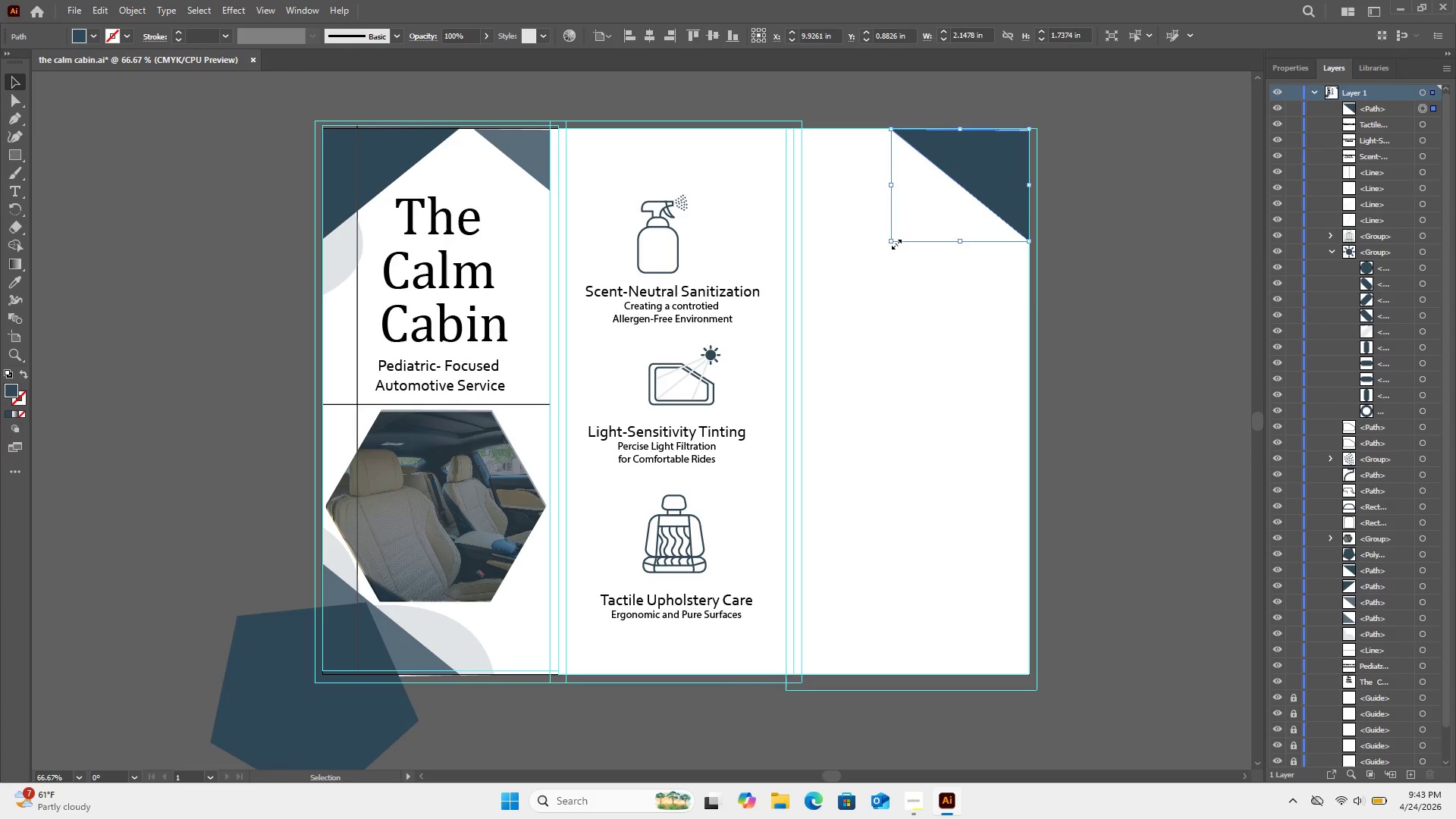 
hold_key(key=ShiftRight, duration=2.33)
left_click_drag(start_coordinate=[895, 243], to_coordinate=[869, 293])
 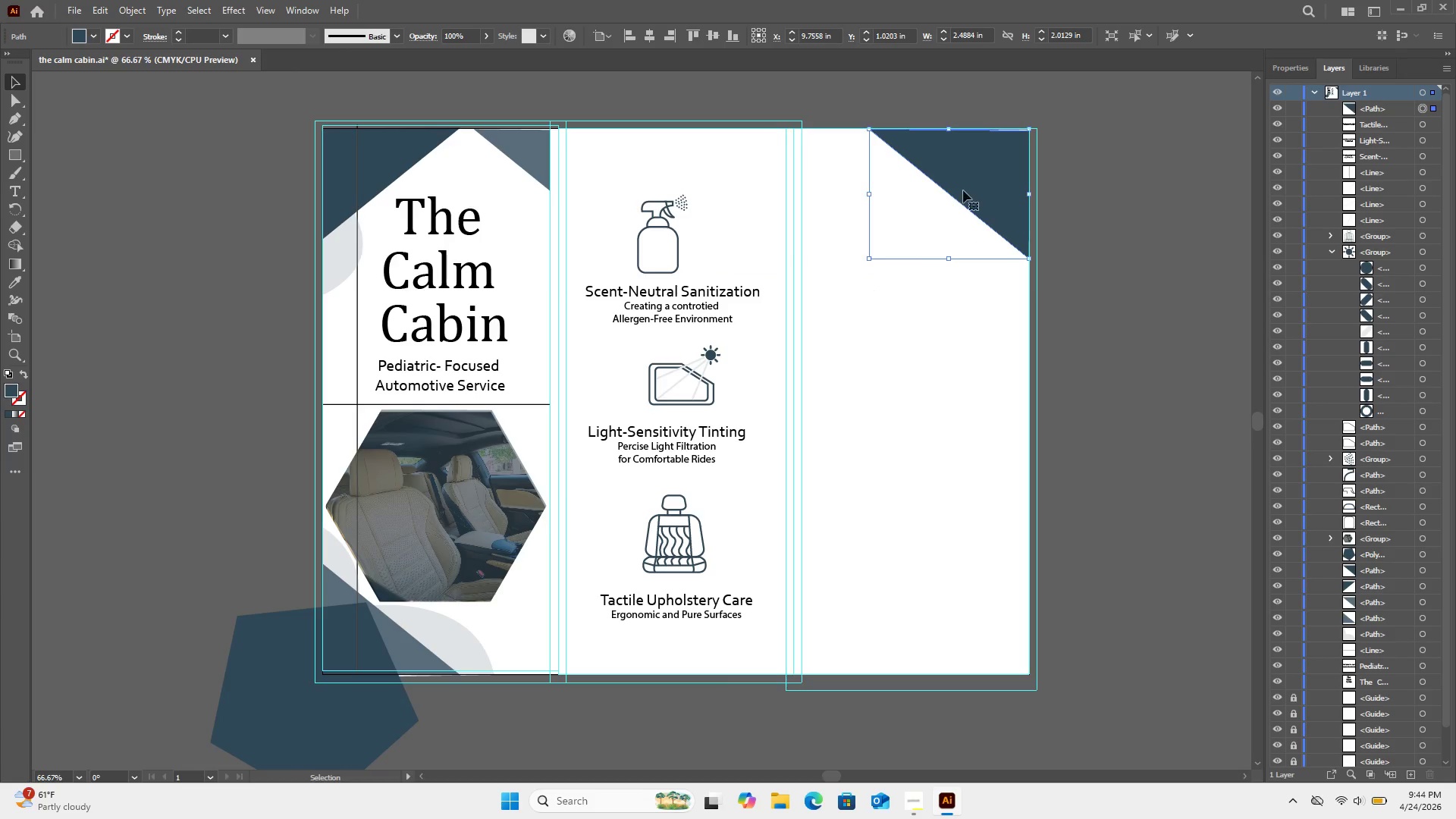 
right_click([979, 179])
 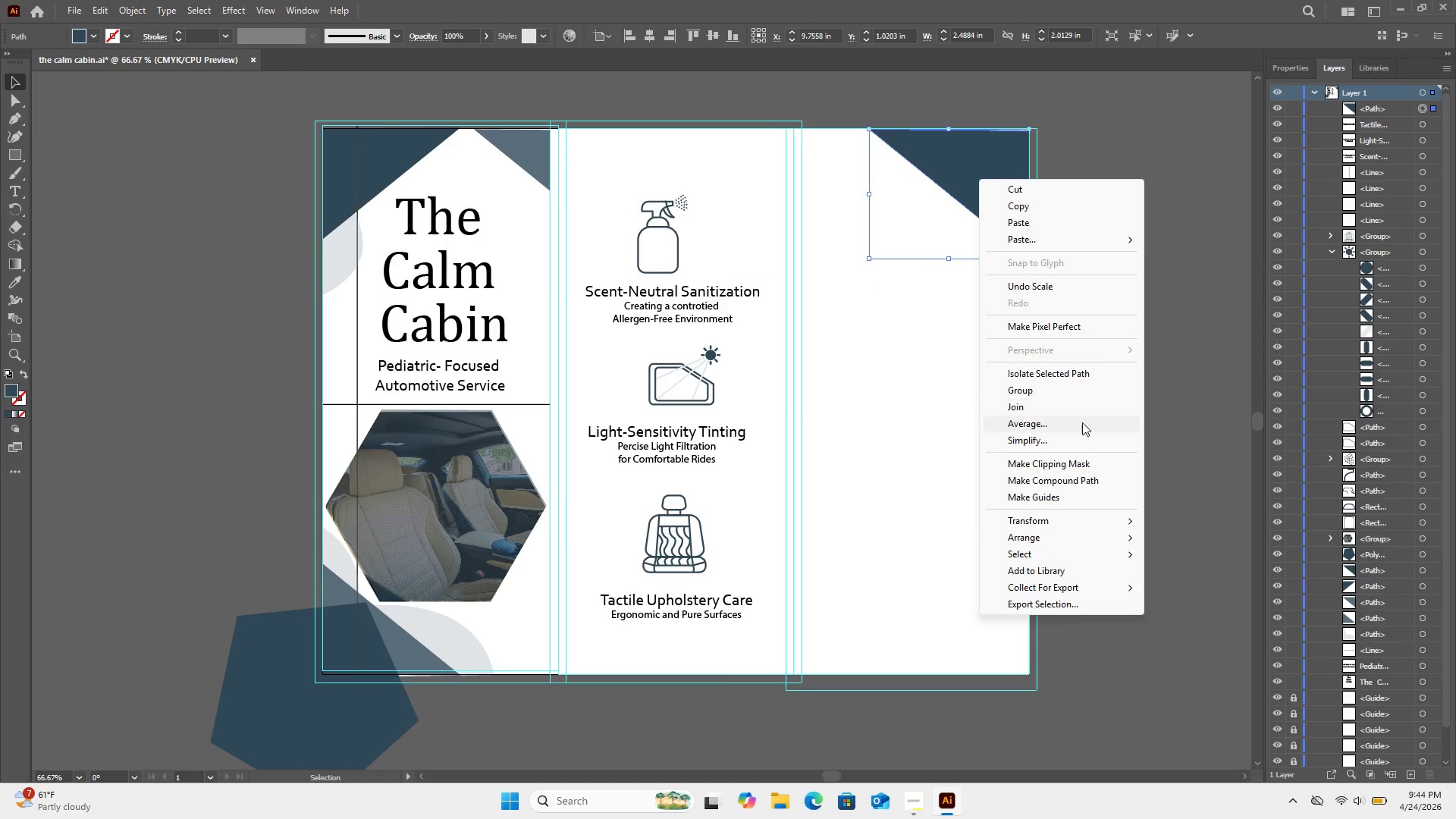 
mouse_move([1085, 535])
 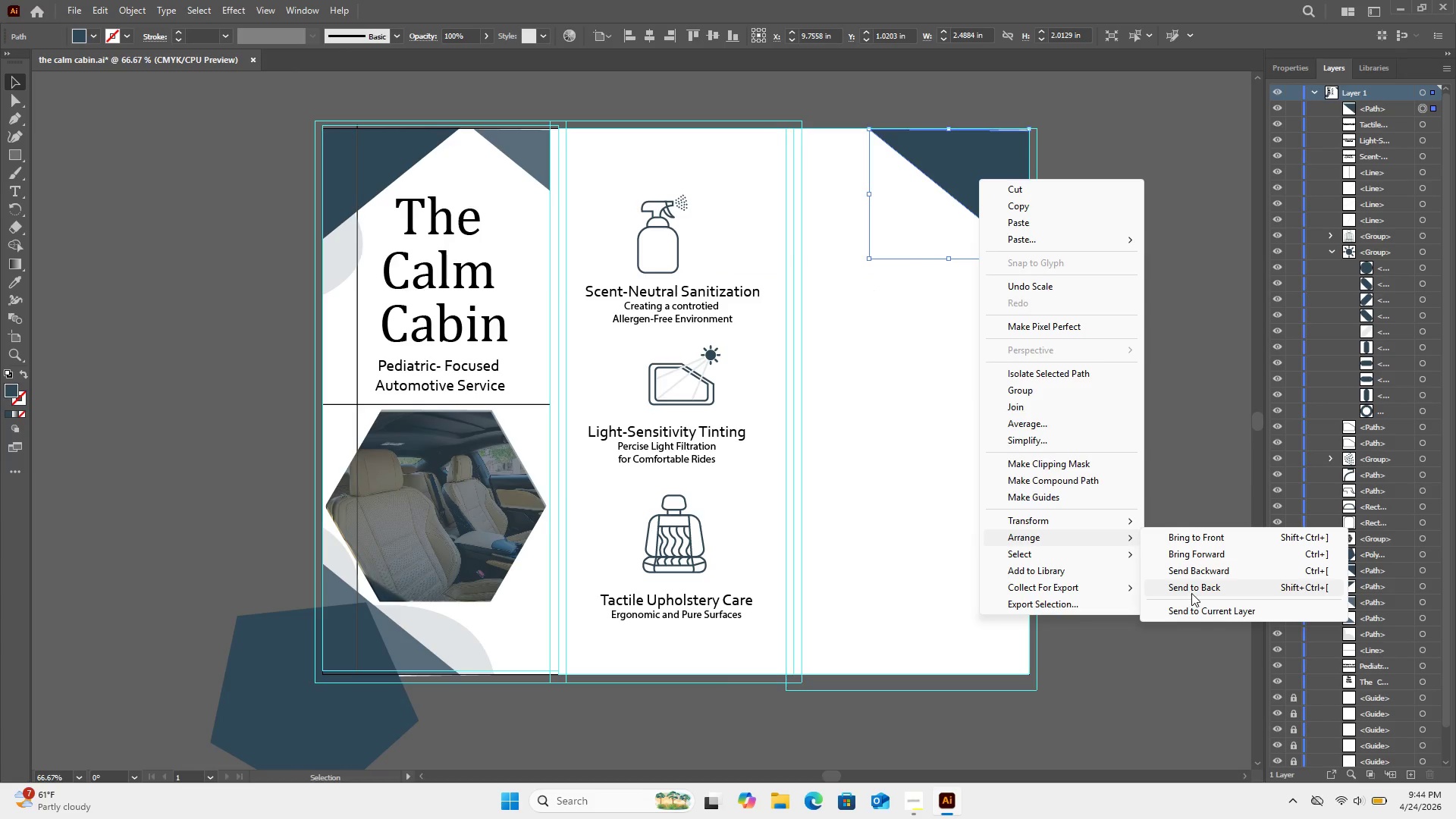 
left_click([1191, 593])
 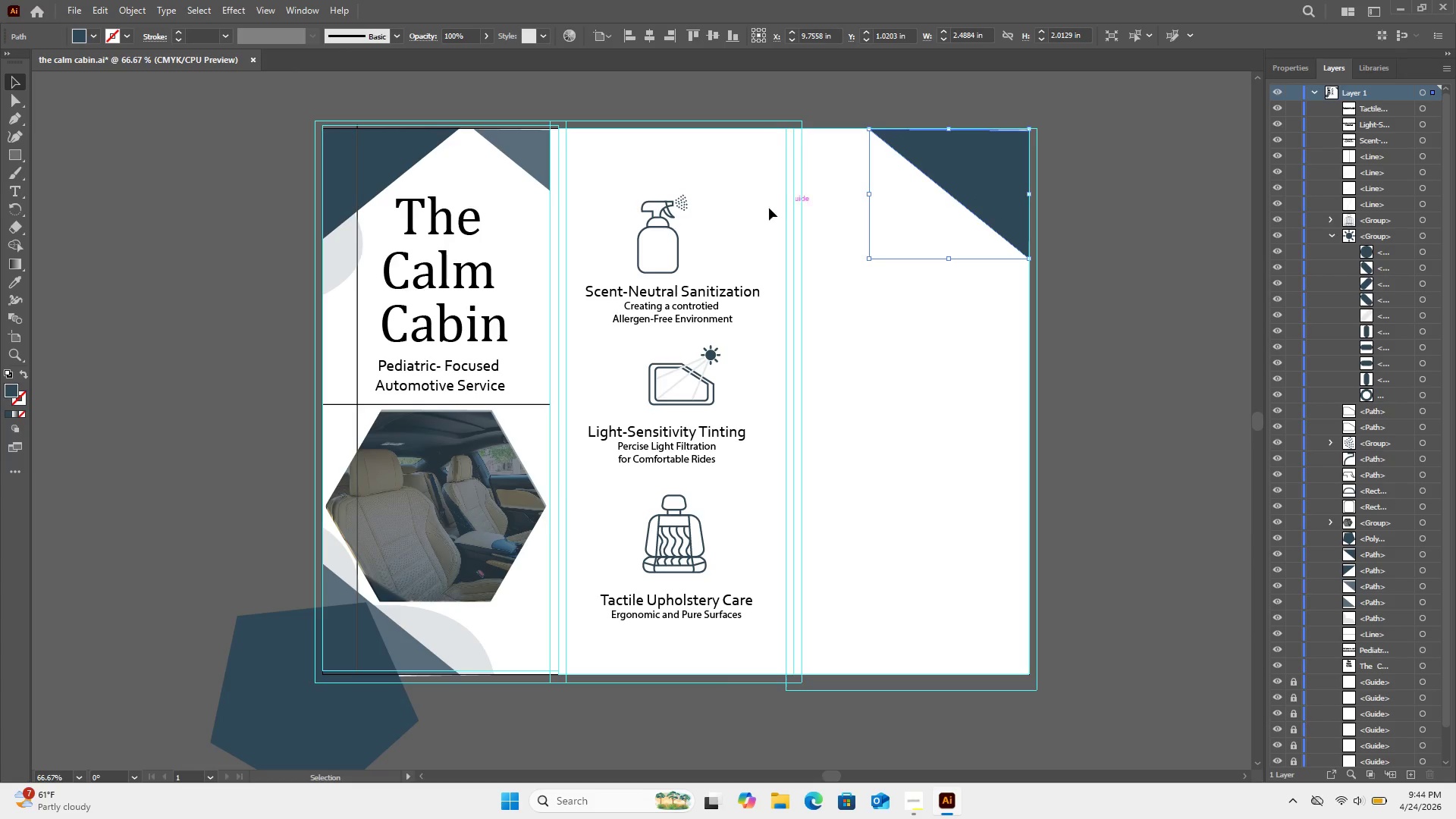 
wait(6.12)
 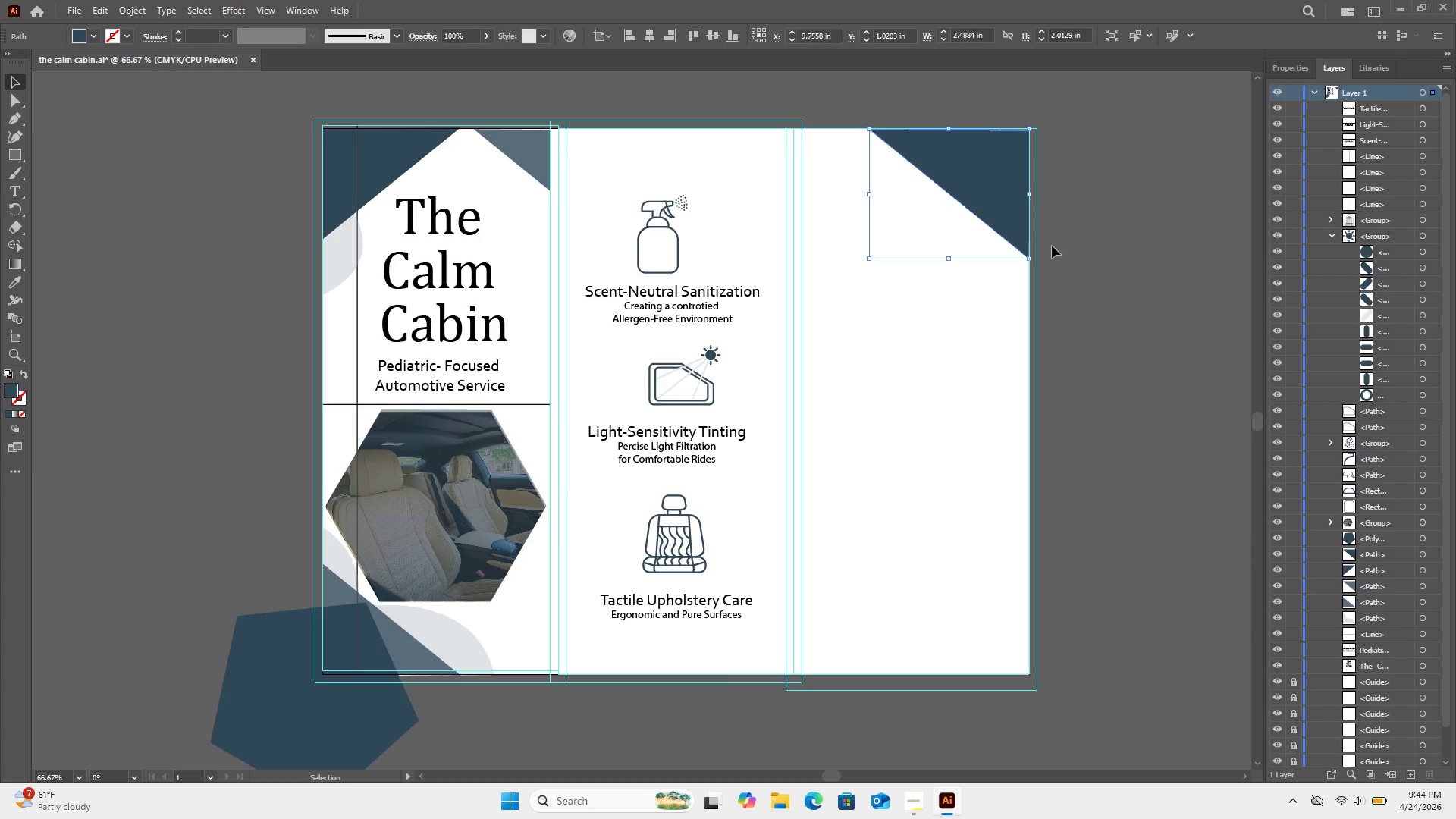 
left_click([17, 287])
 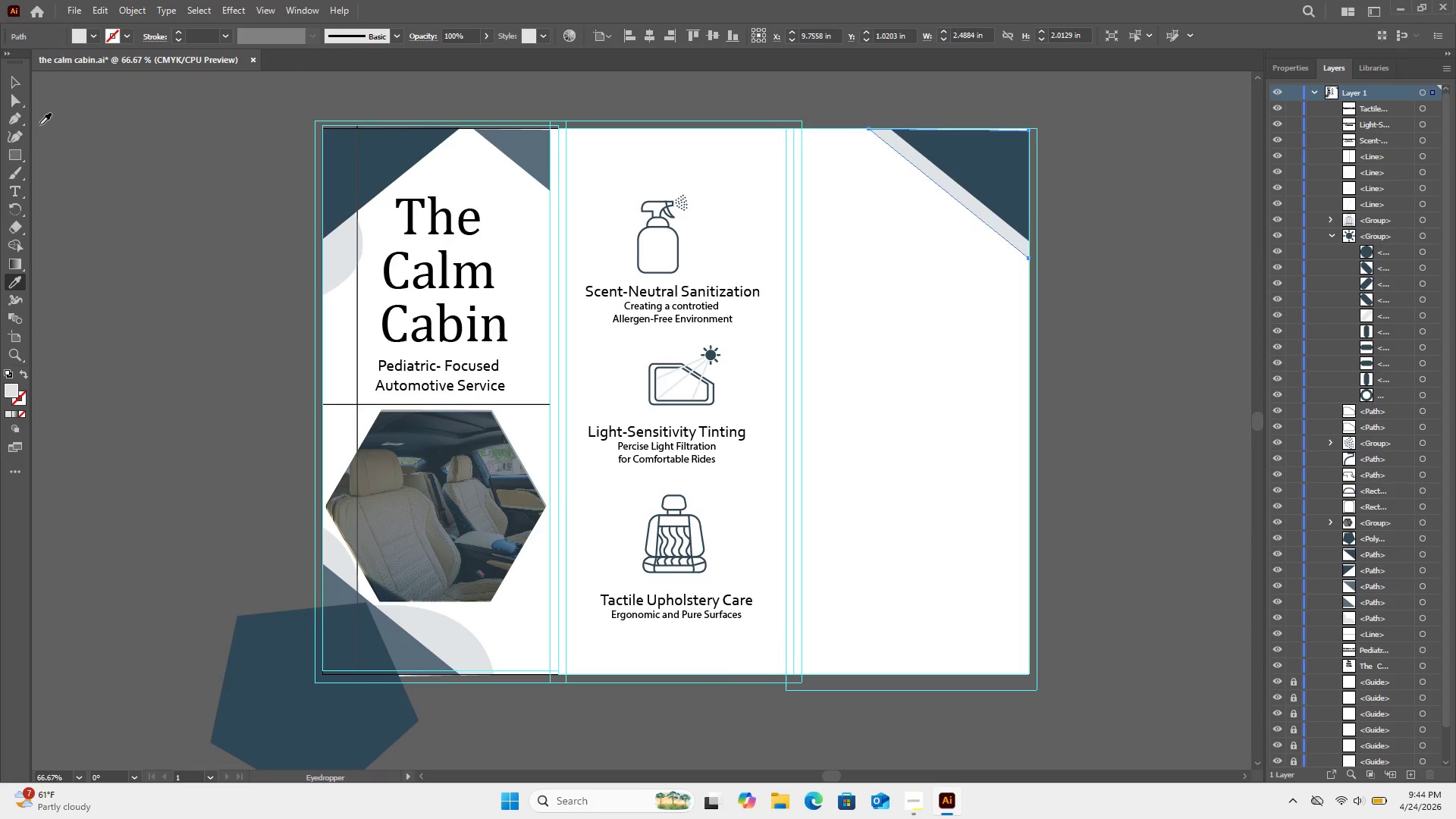 
wait(5.56)
 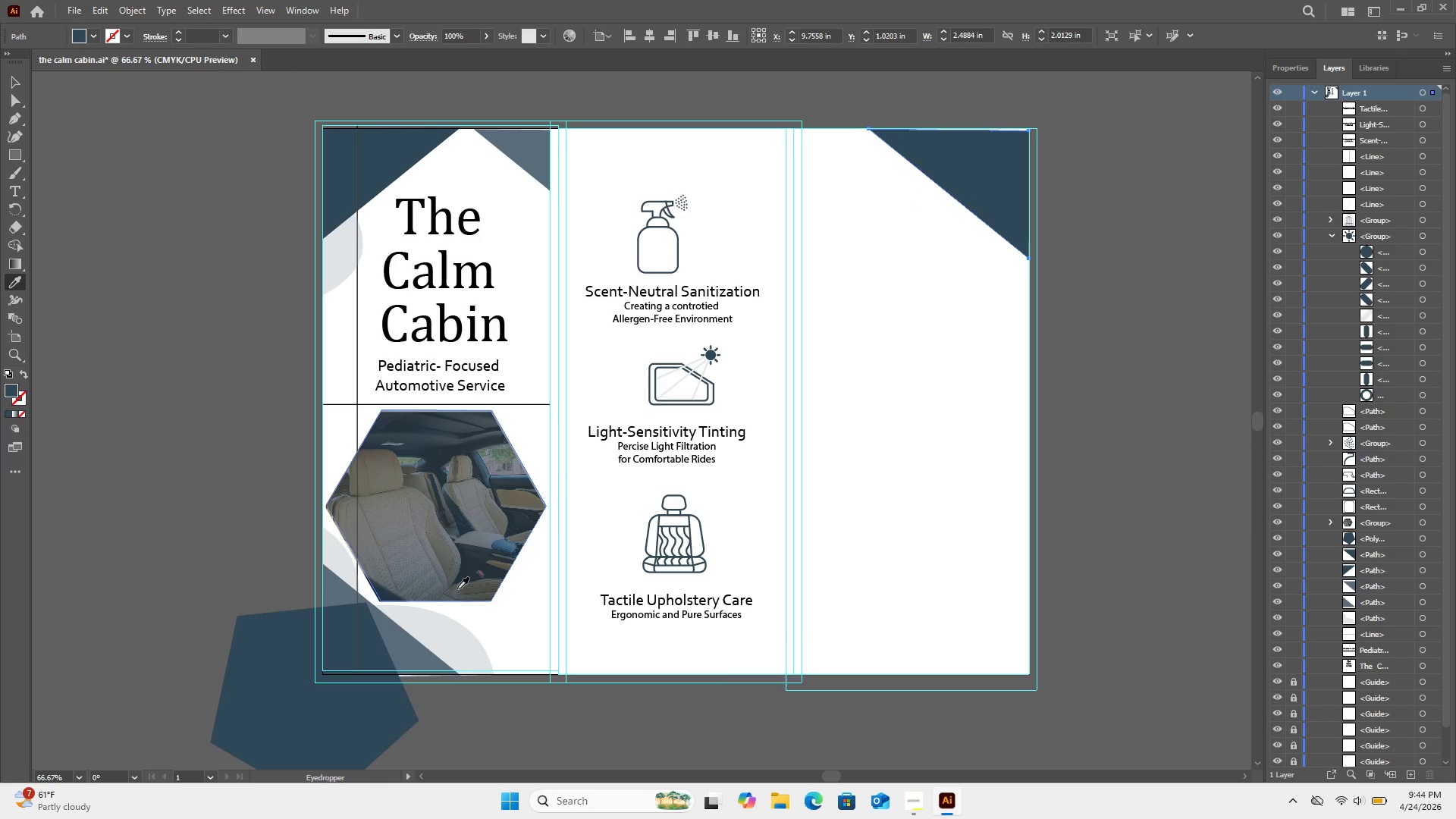 
left_click([24, 90])
 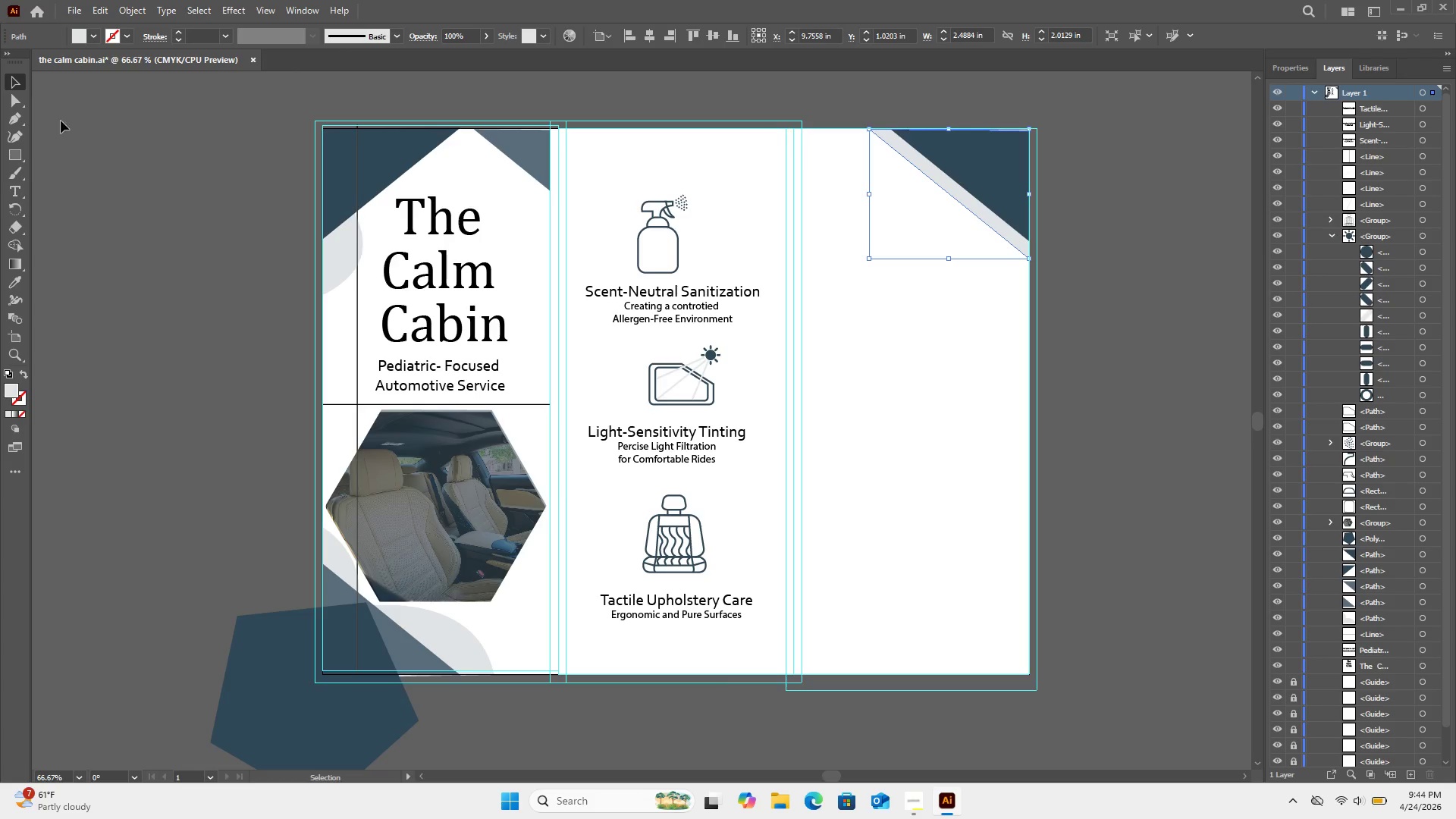 
left_click([61, 121])
 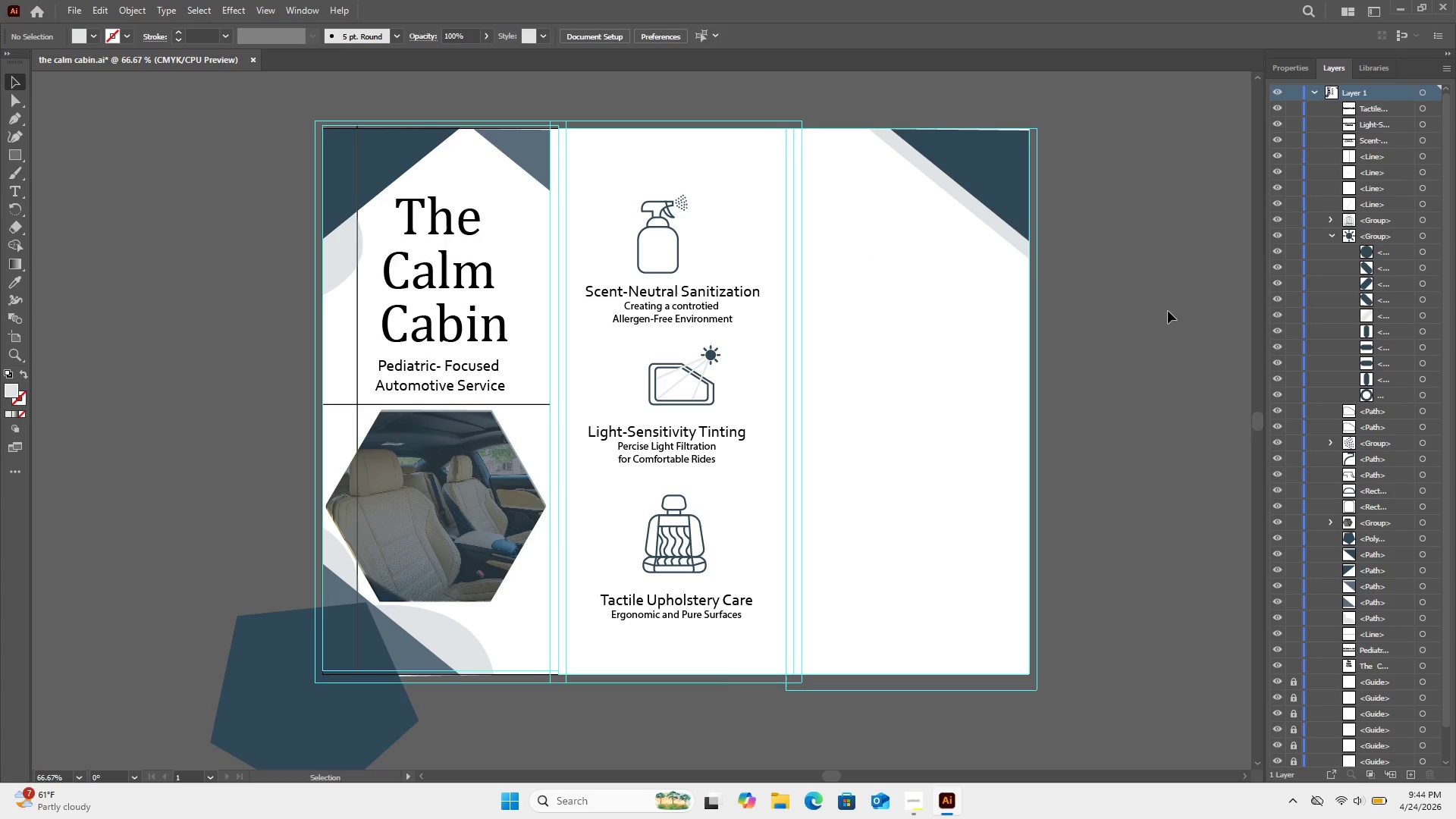 
left_click([1168, 311])
 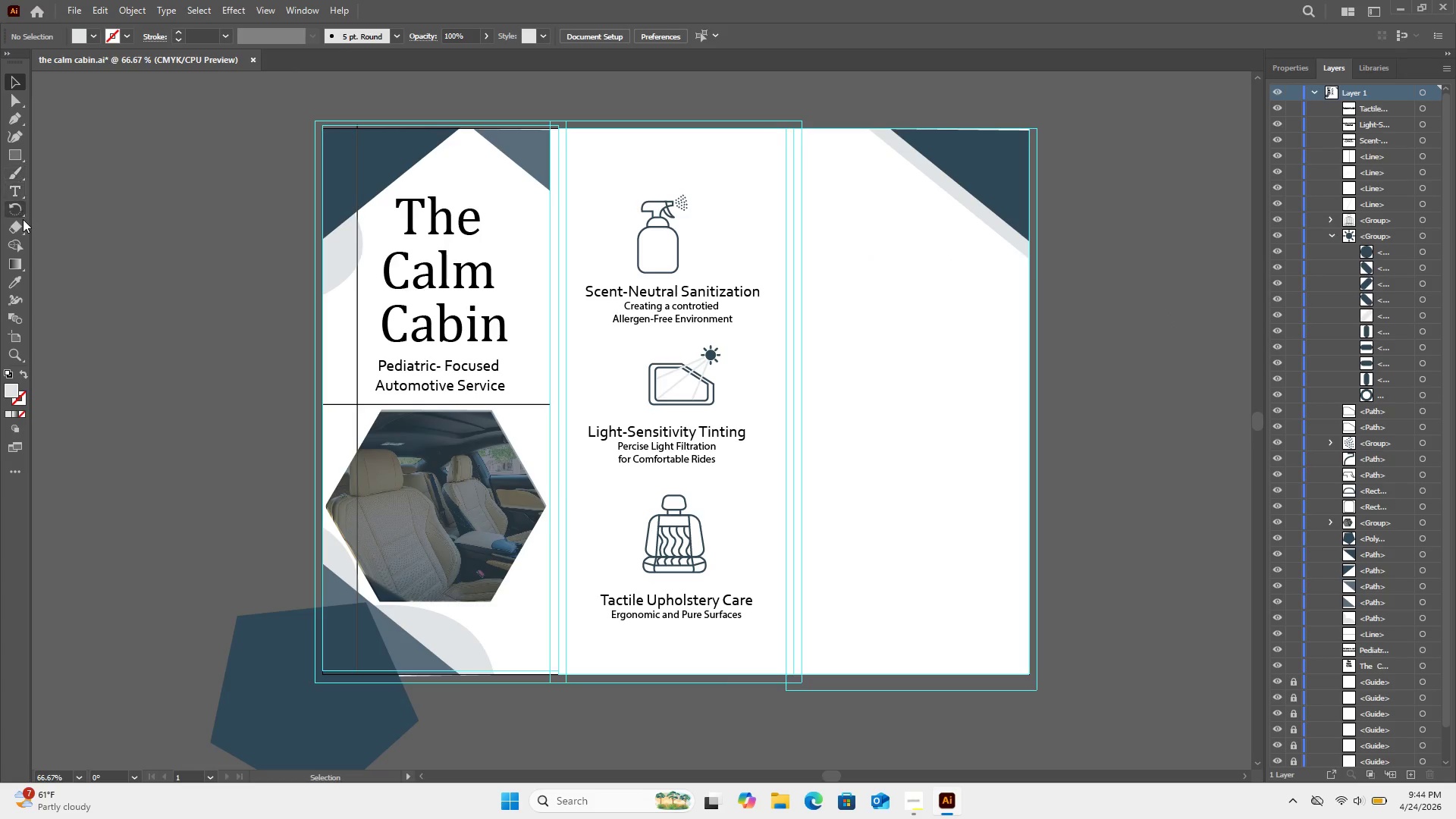 
left_click([24, 110])
 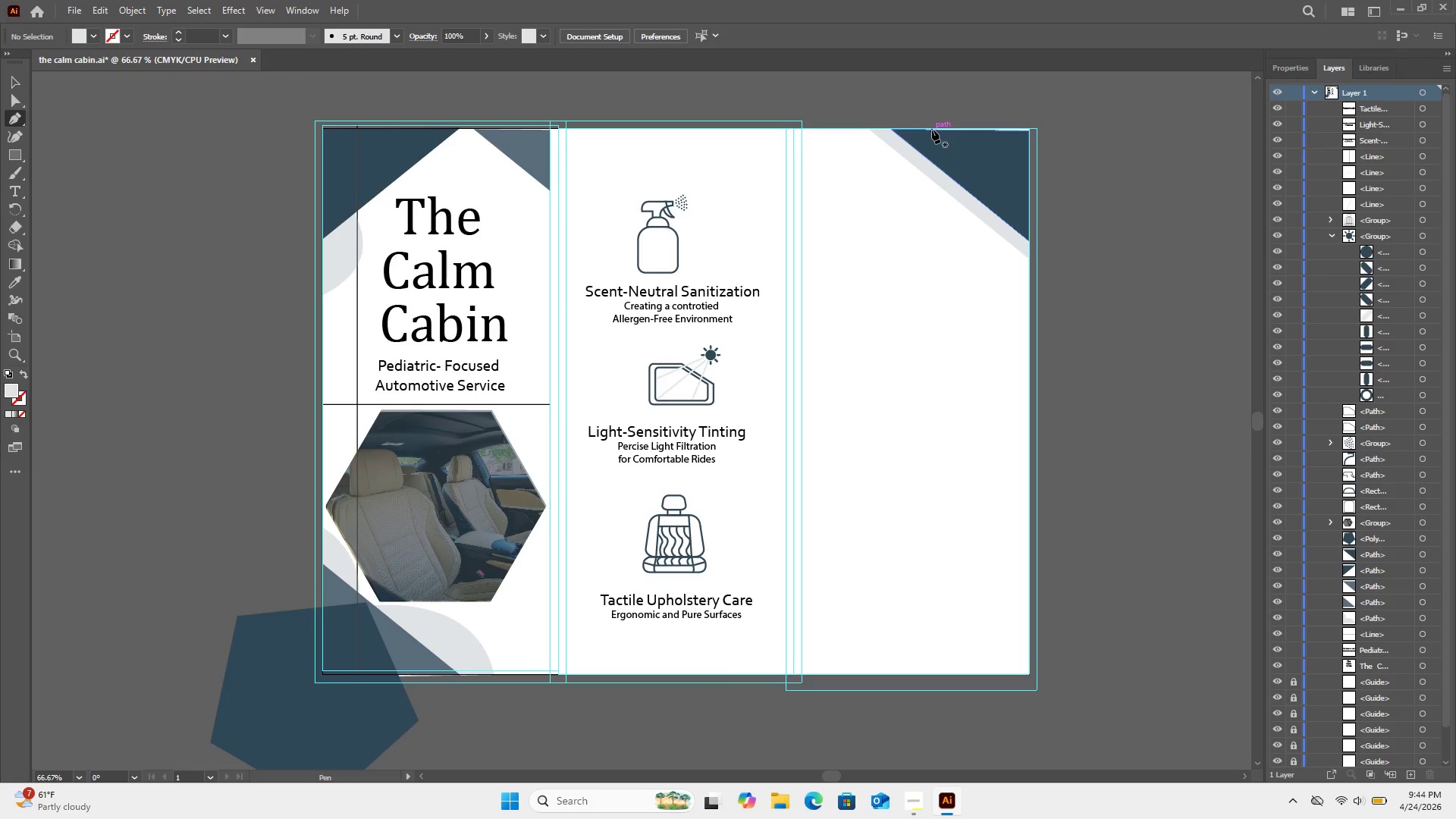 
wait(11.59)
 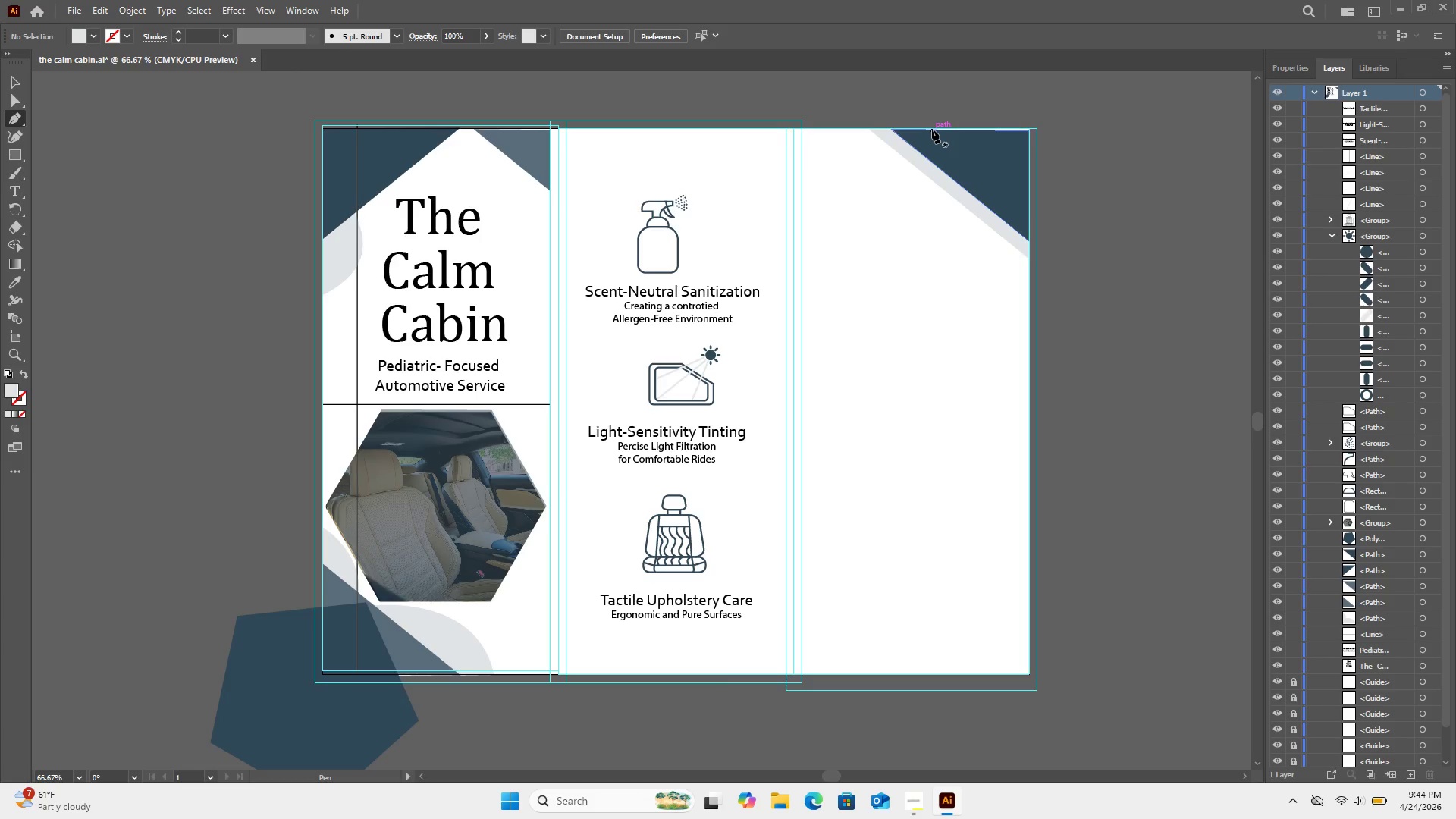 
left_click([893, 127])
 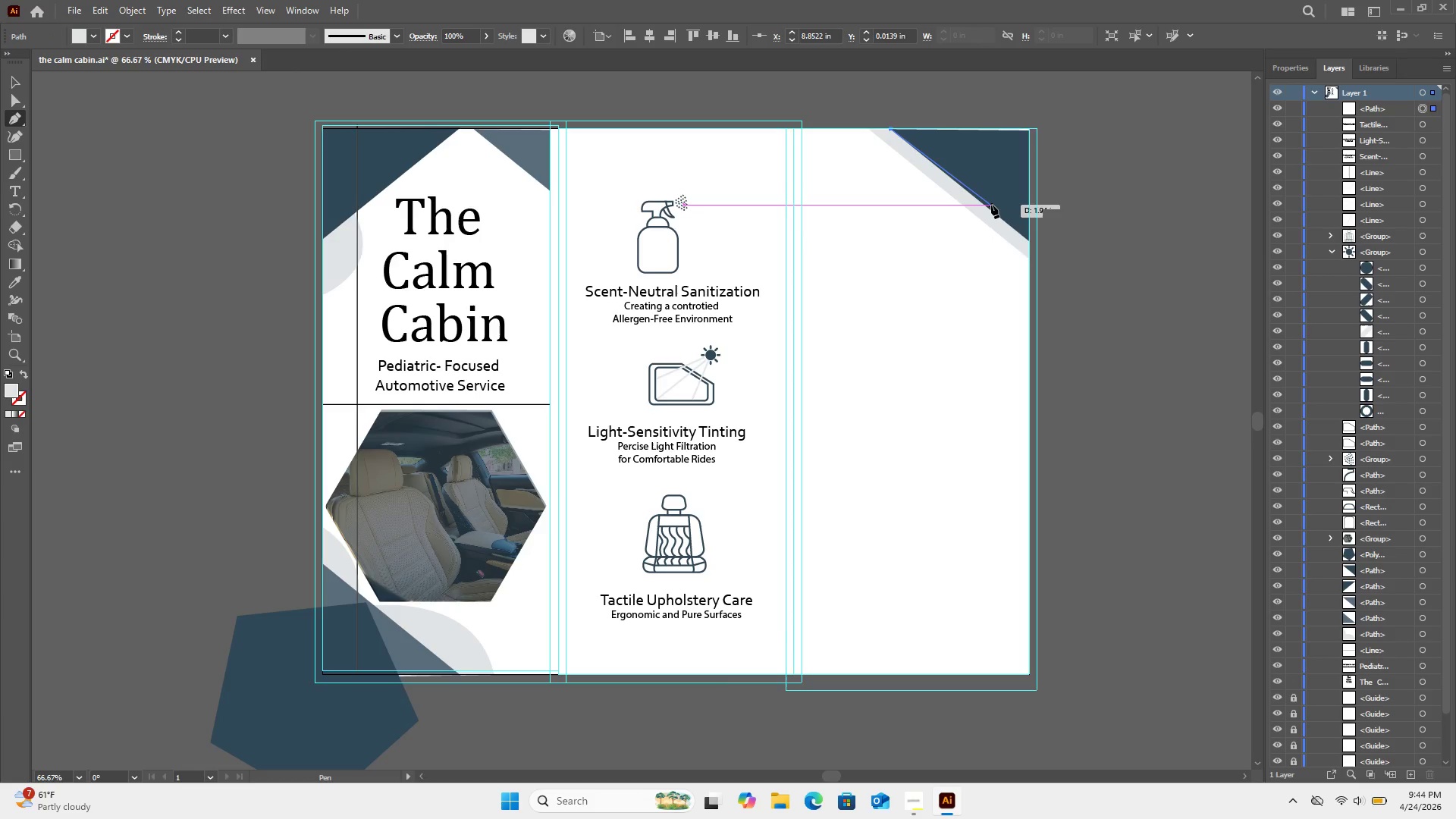 
wait(5.7)
 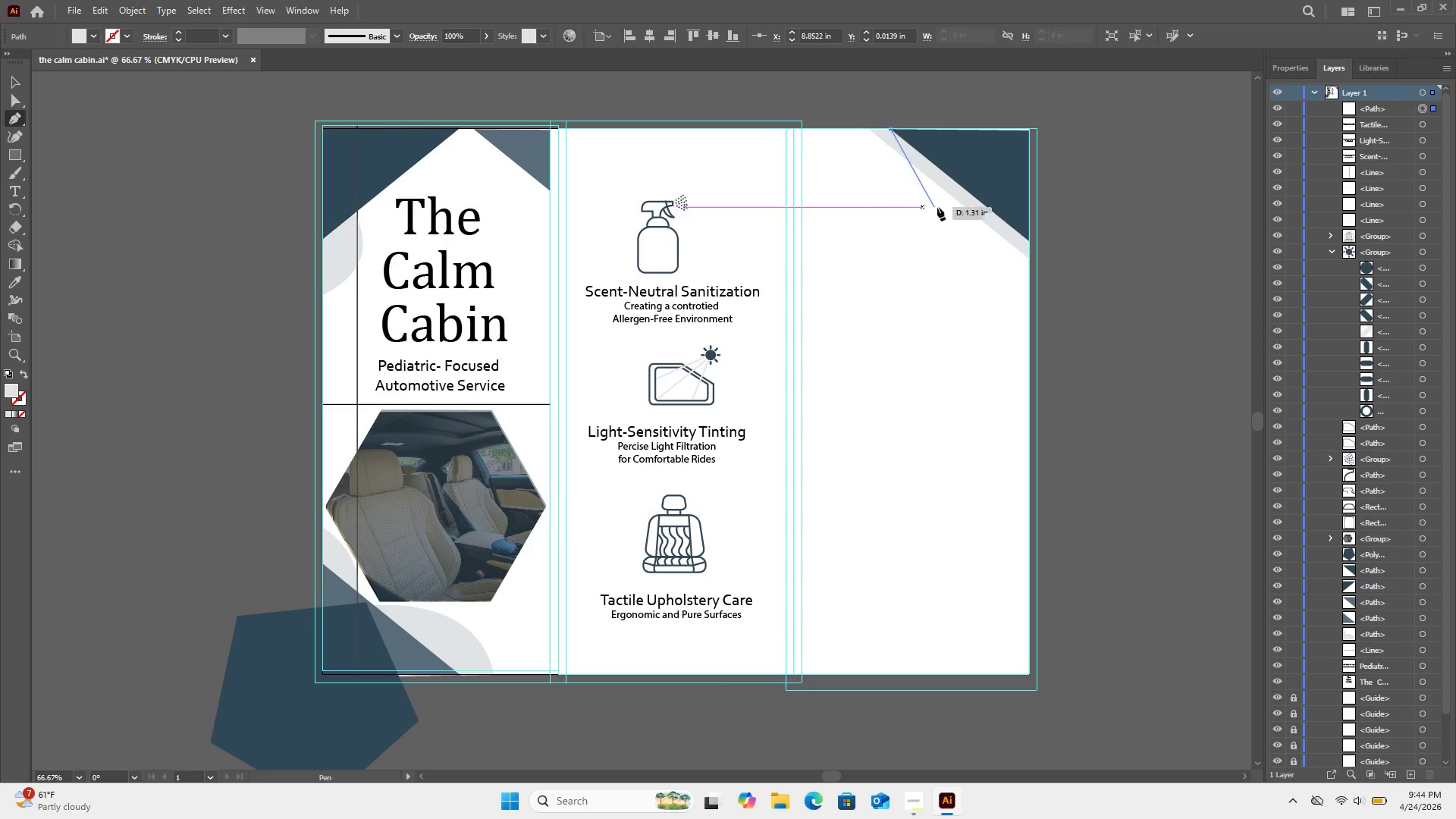 
left_click_drag(start_coordinate=[991, 212], to_coordinate=[1125, 161])
 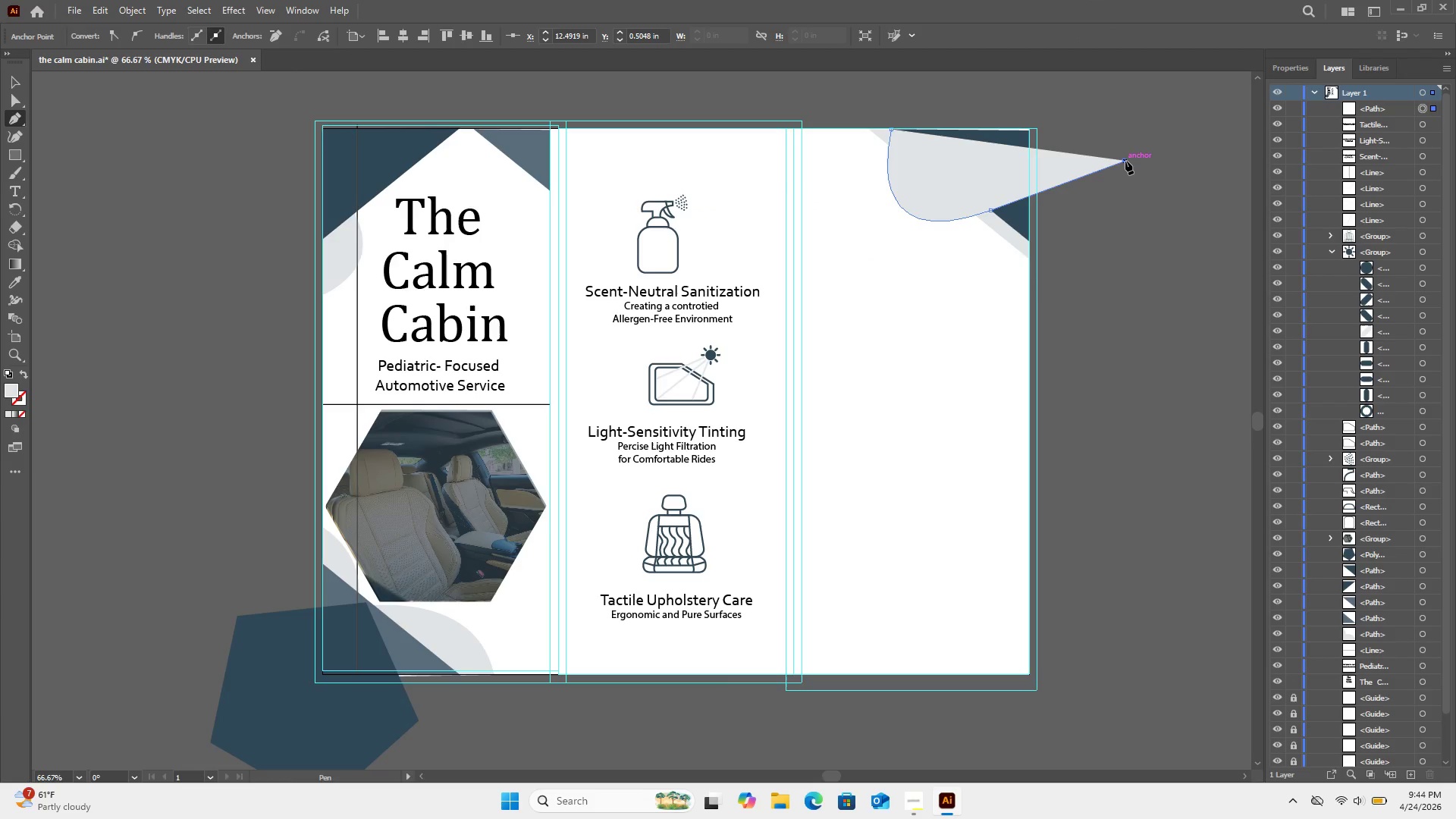 
left_click([1125, 161])
 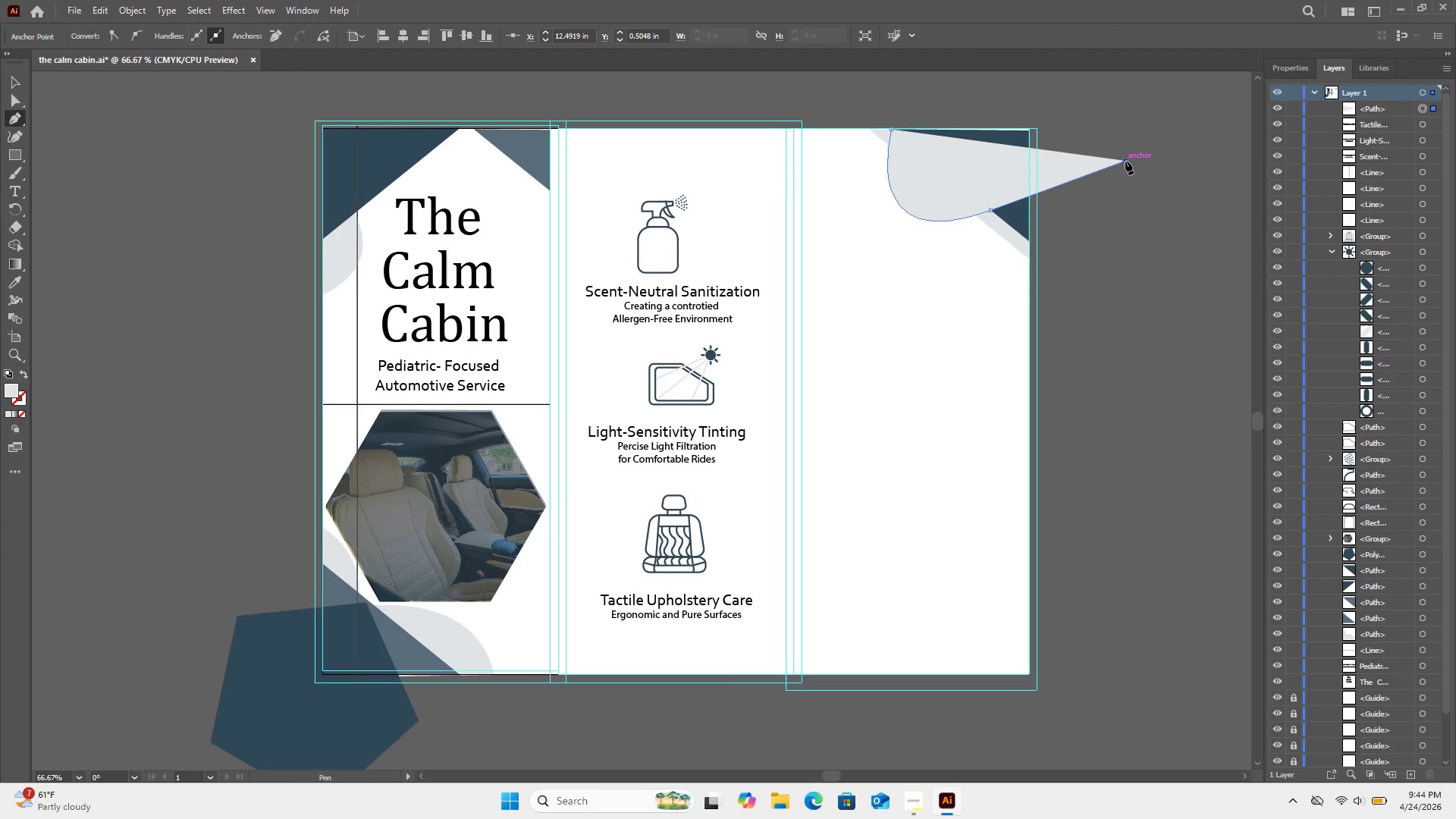 
key(Control+ControlLeft)
 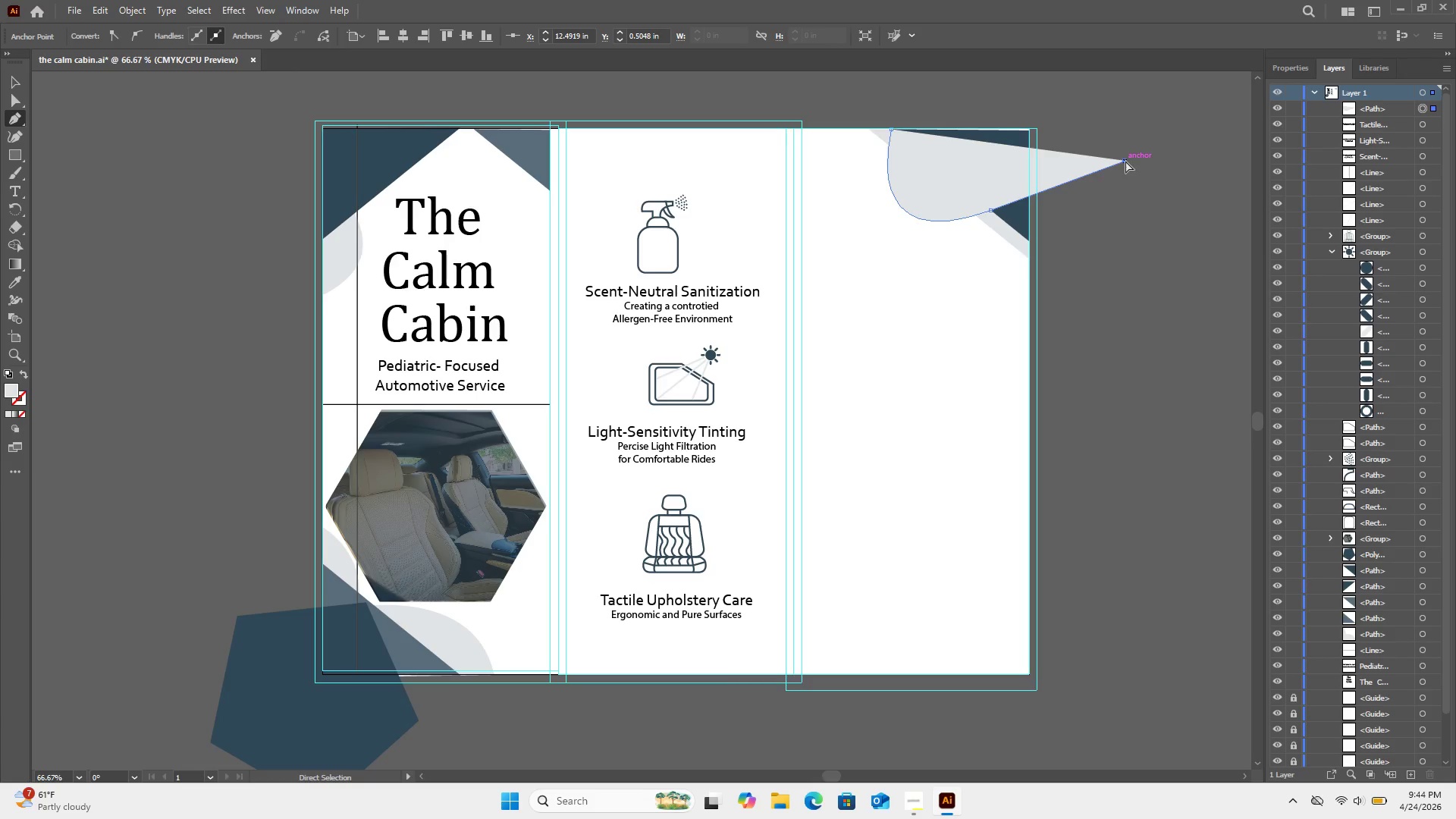 
key(Control+Z)
 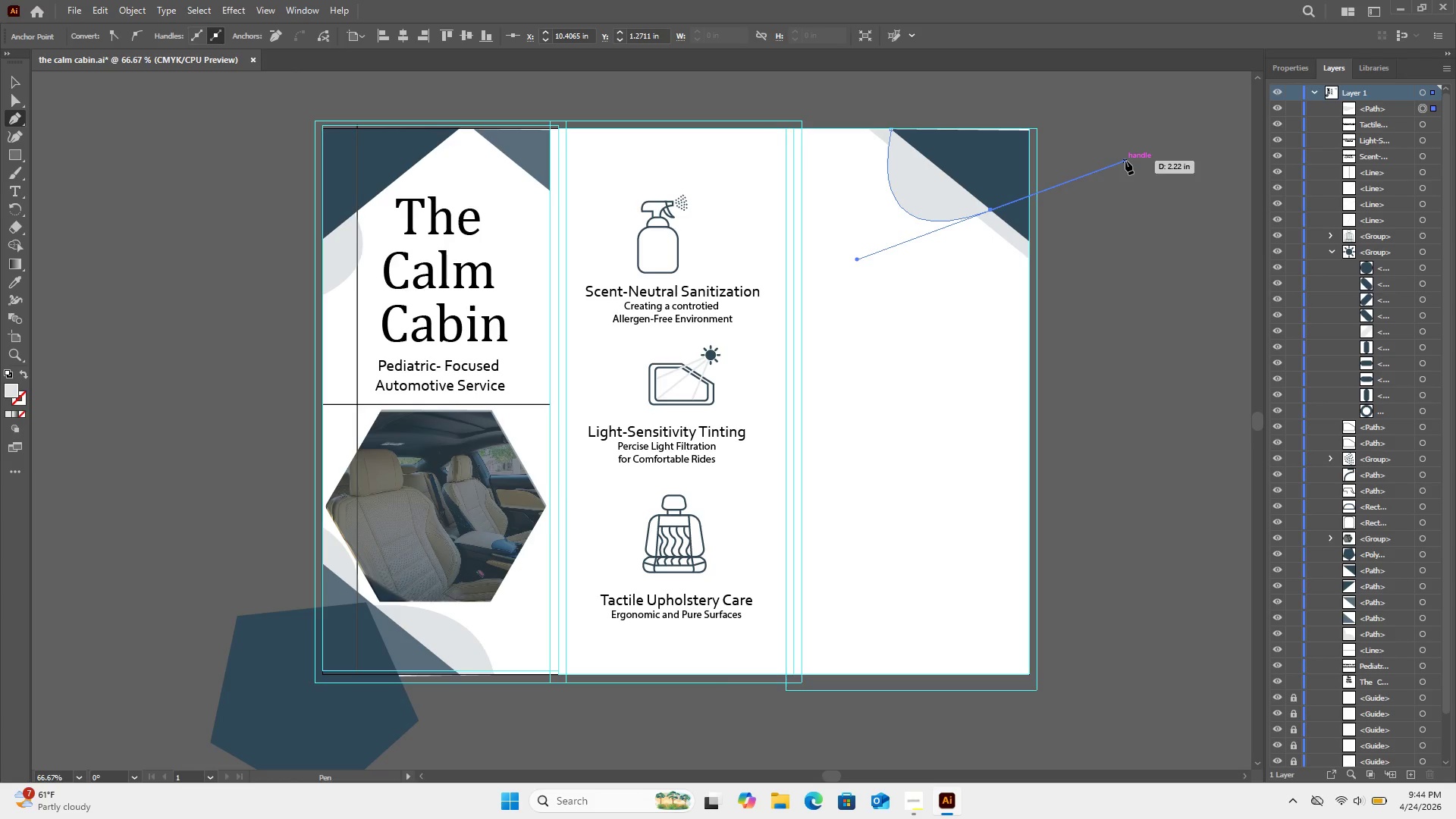 
key(Control+ControlLeft)
 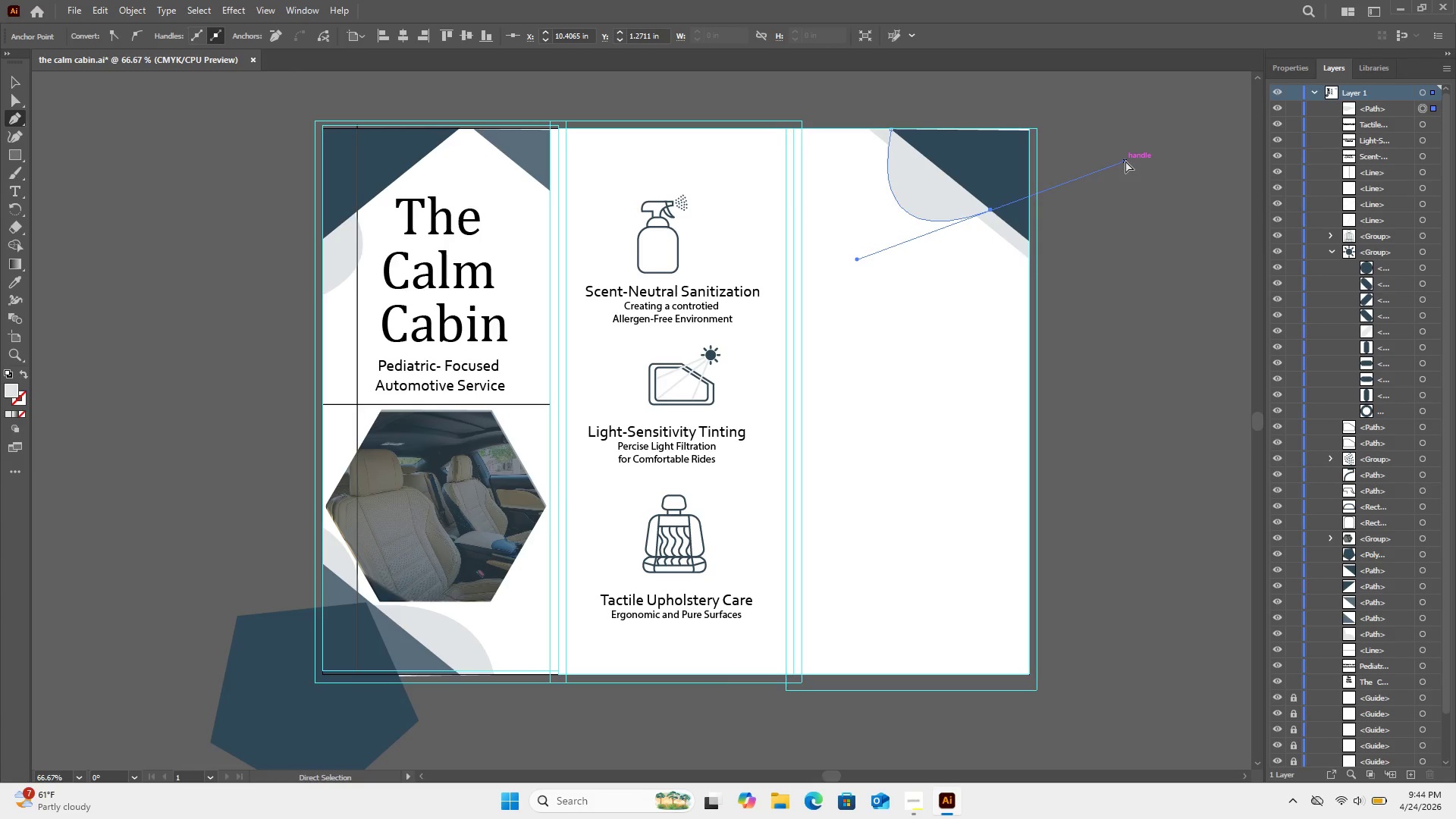 
key(Control+Z)
 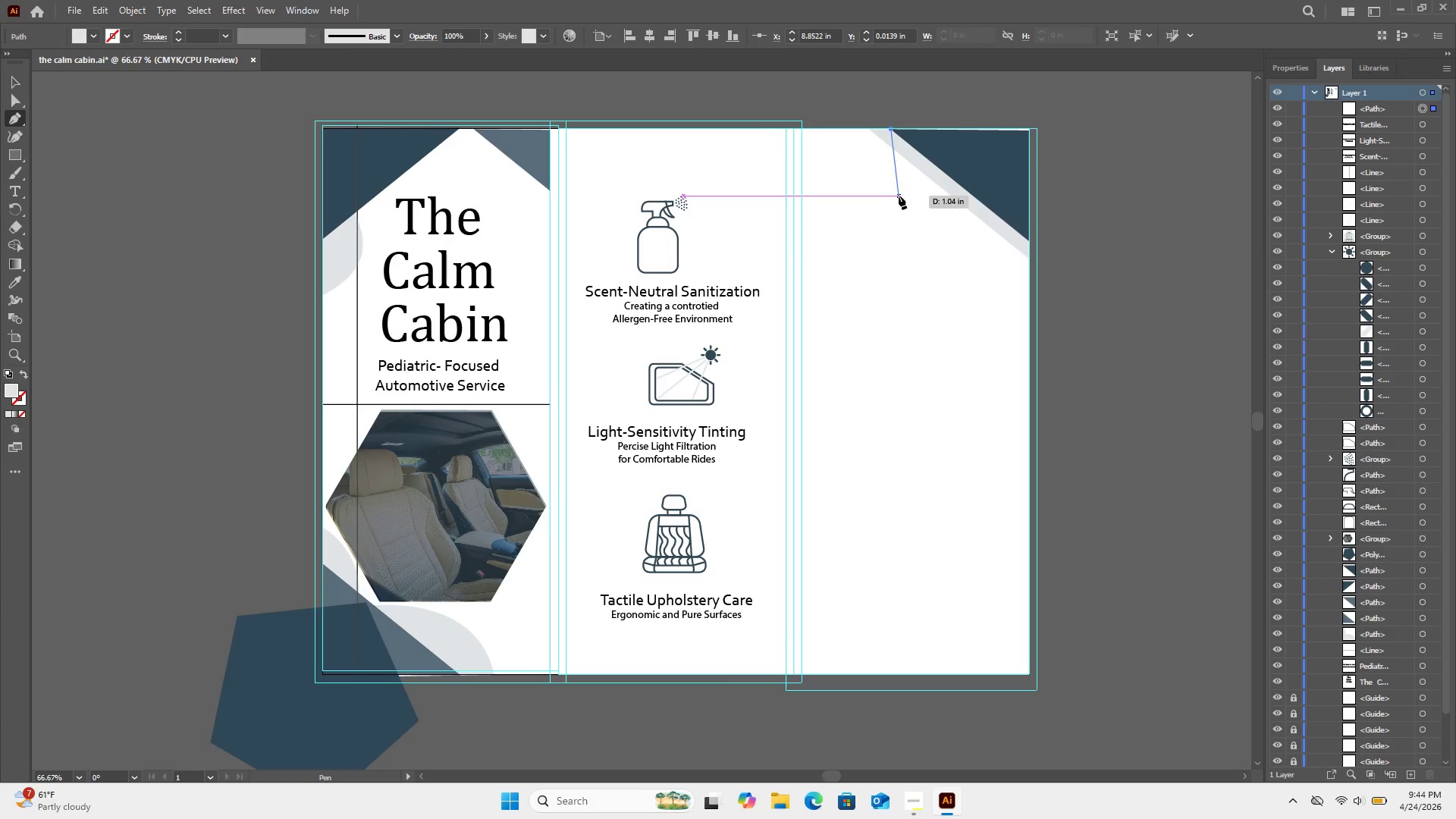 
wait(5.91)
 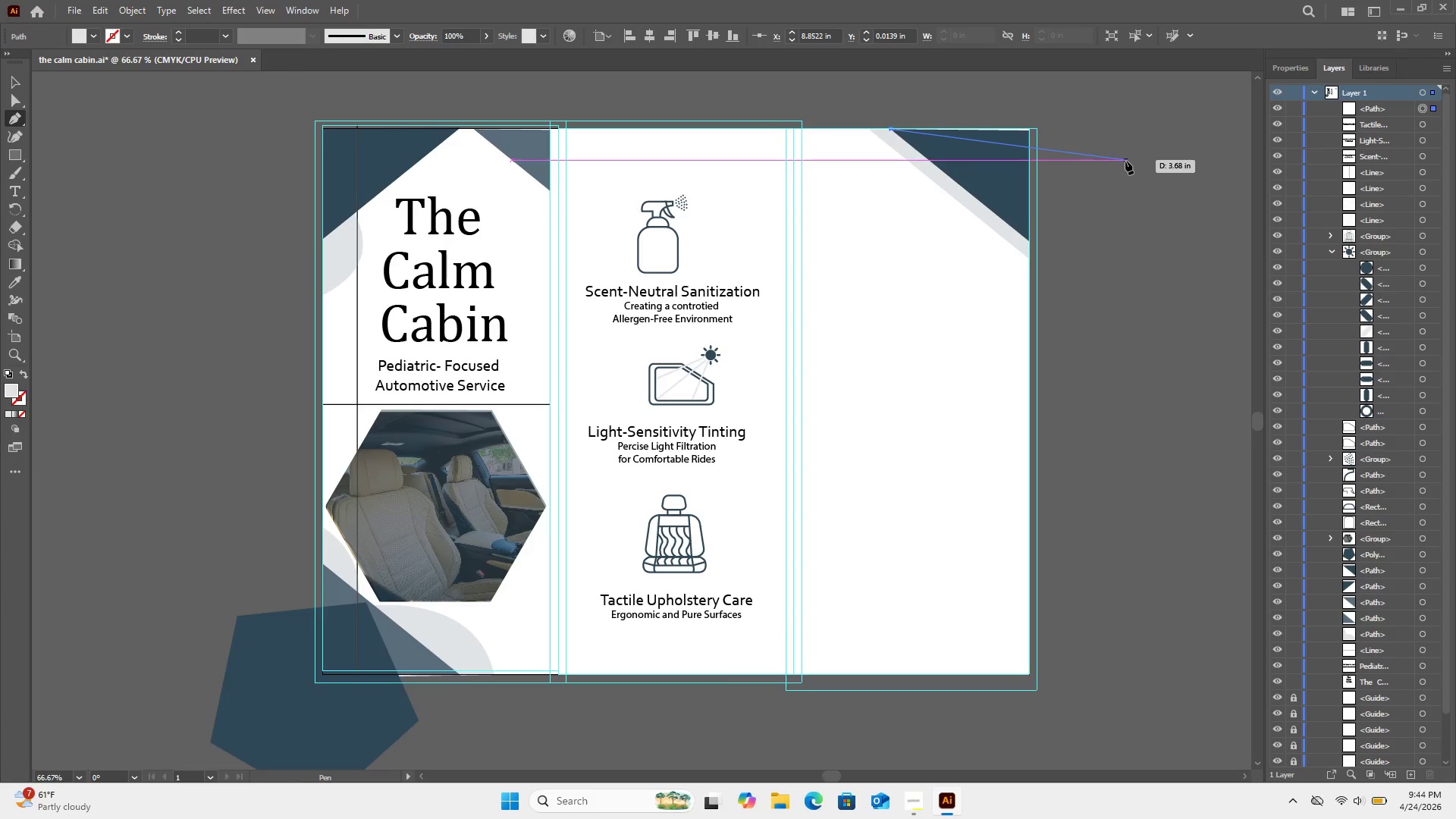 
left_click_drag(start_coordinate=[898, 183], to_coordinate=[929, 216])
 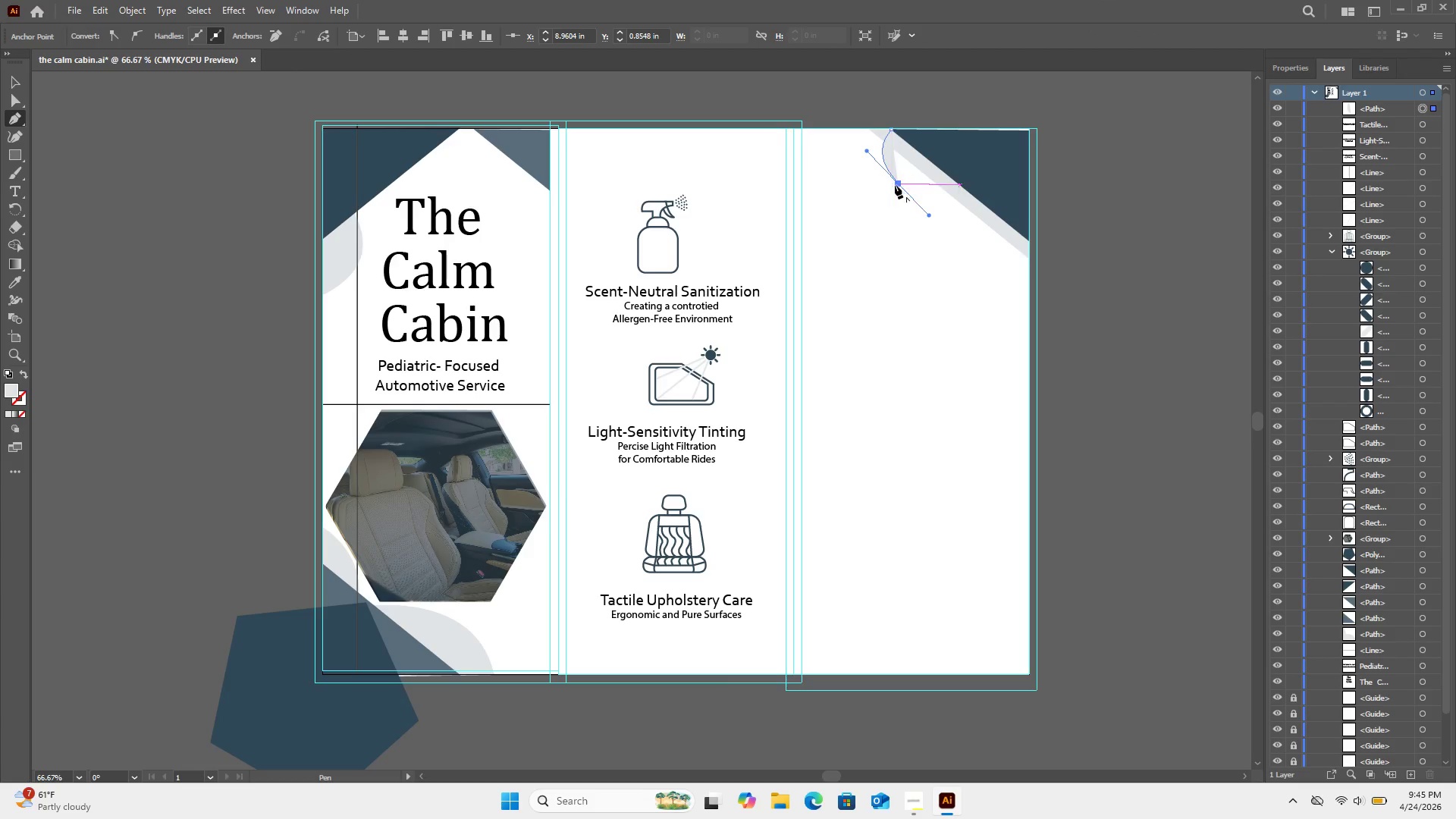 
left_click([894, 183])
 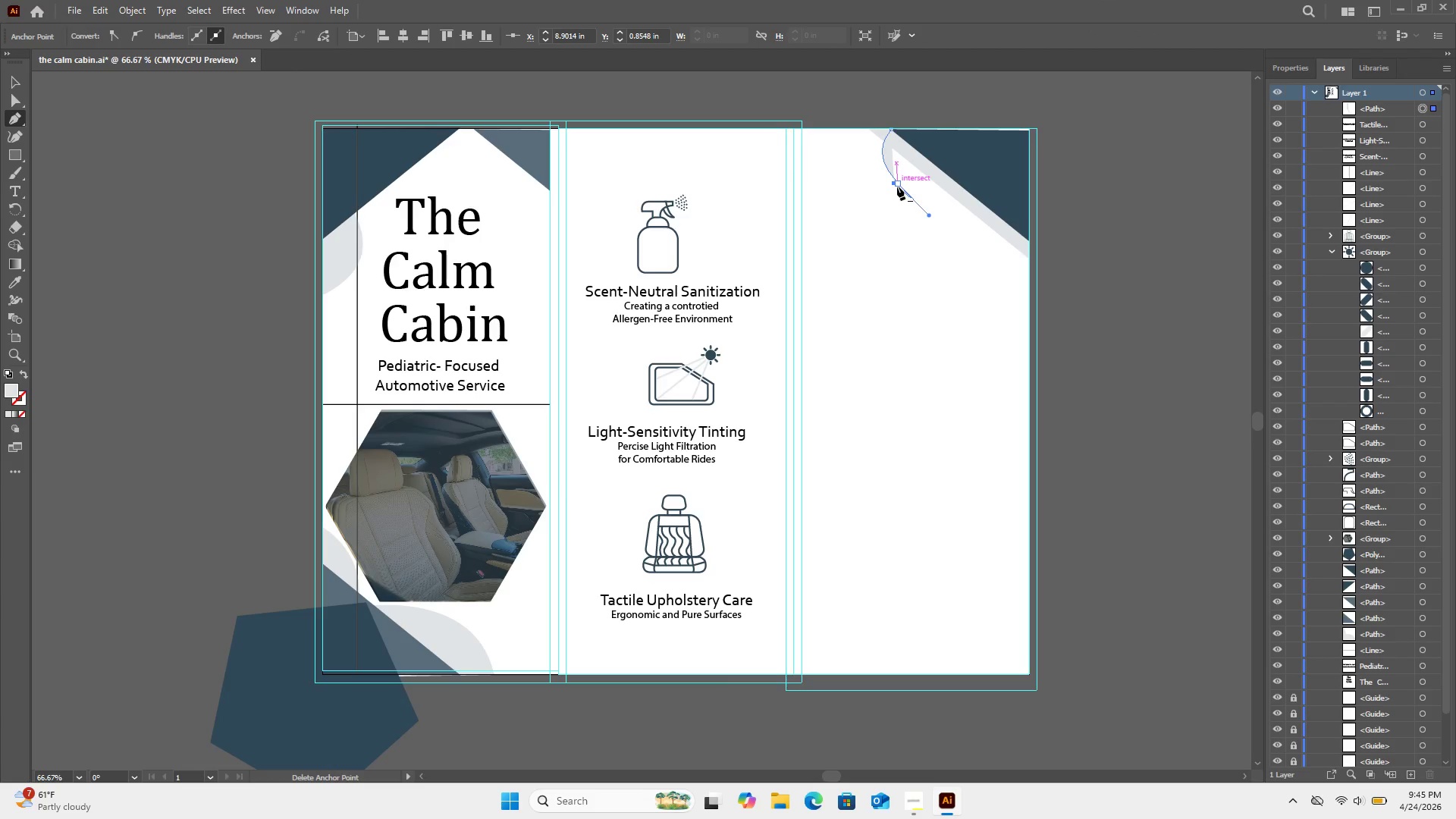 
left_click([897, 187])
 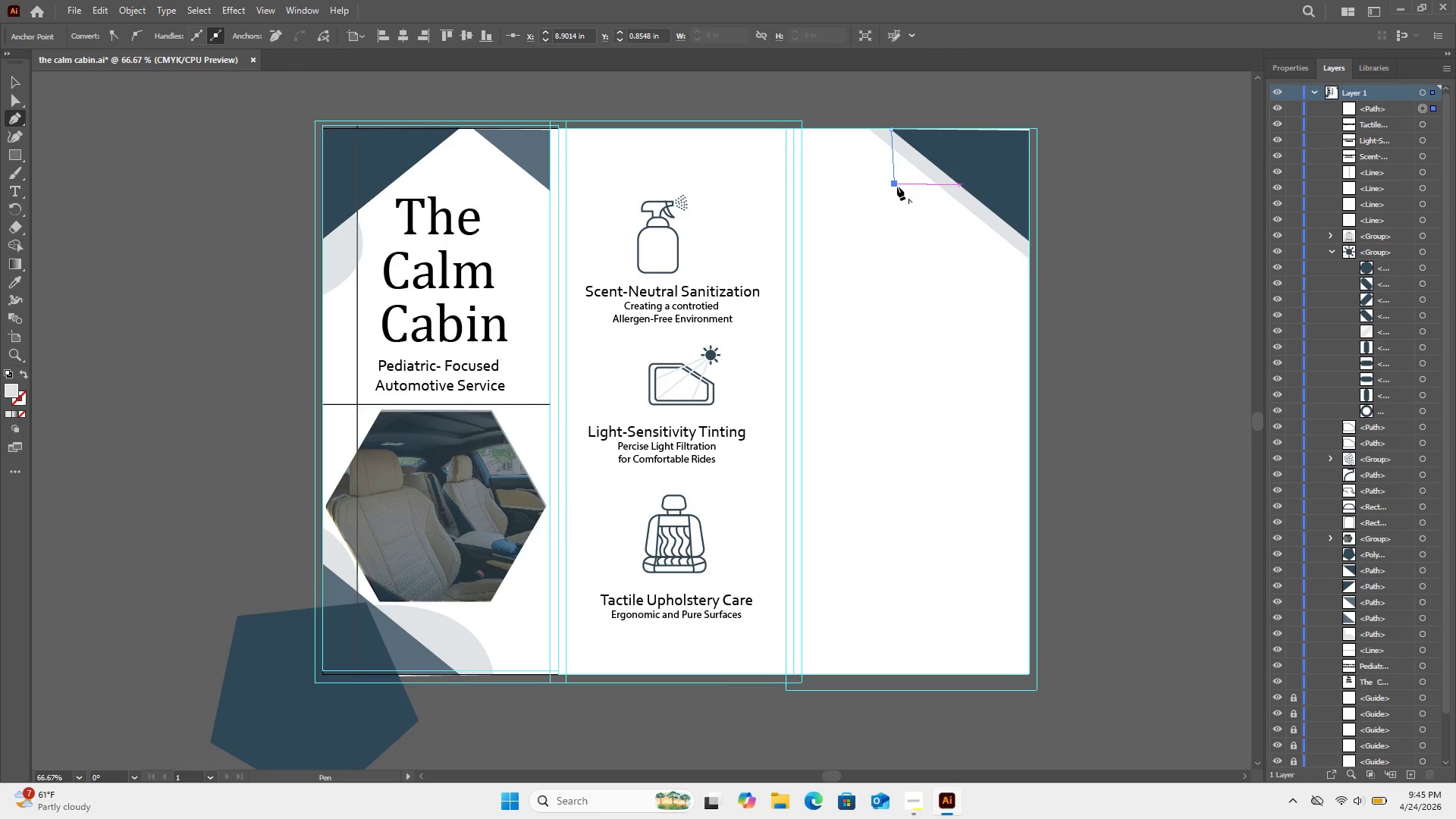 
key(Control+Z)
 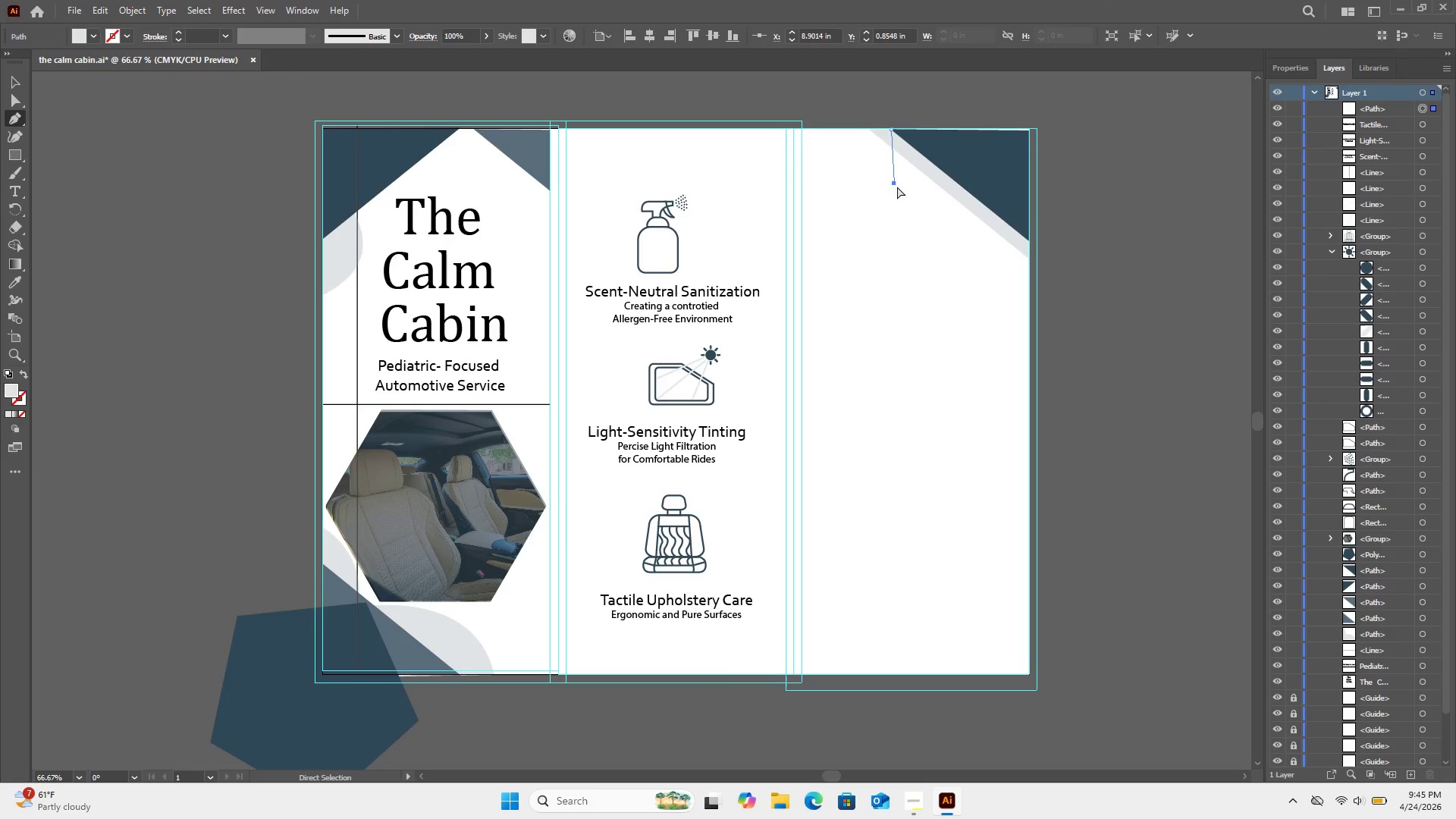 
key(Control+Z)
 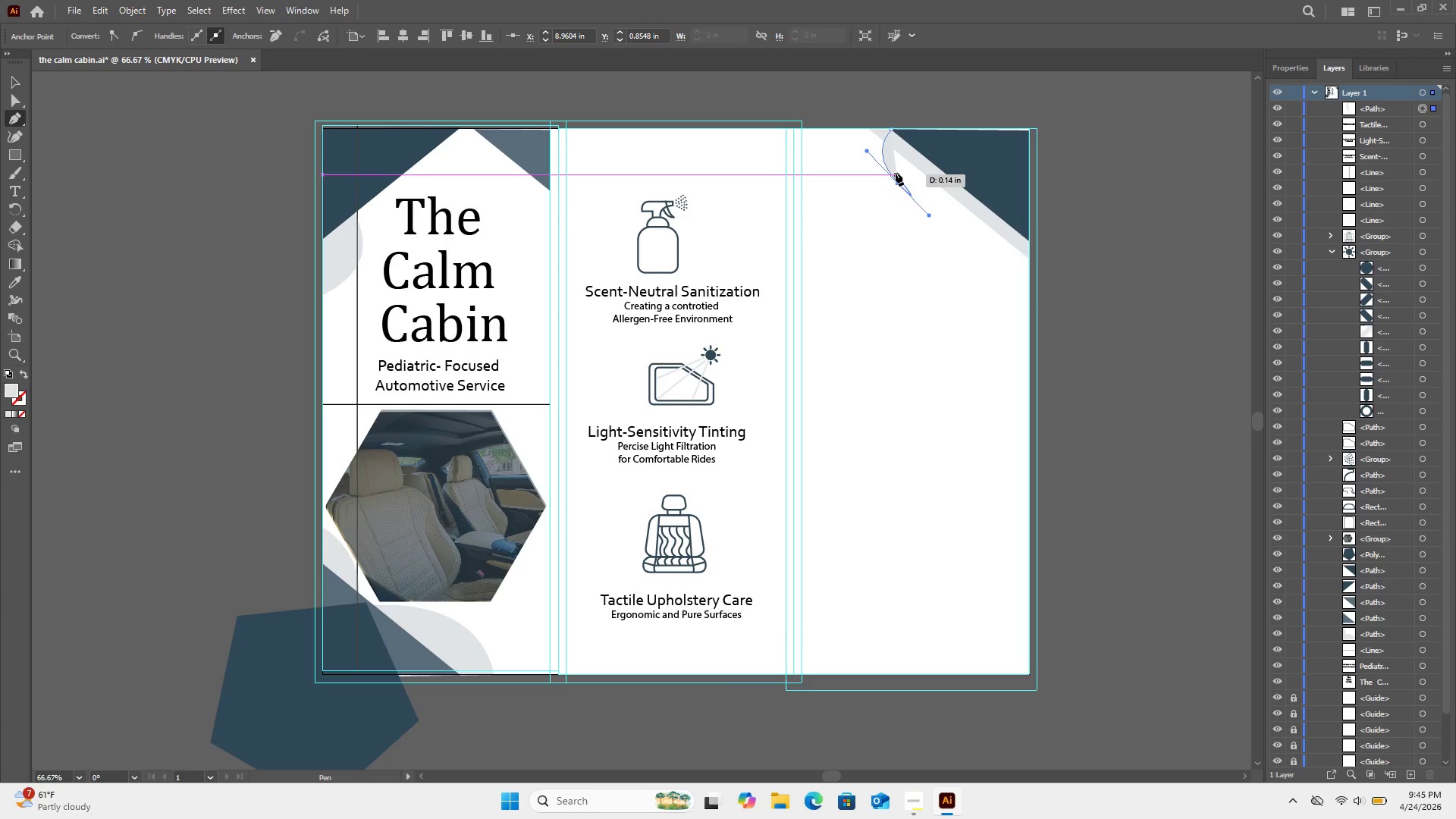 
wait(7.58)
 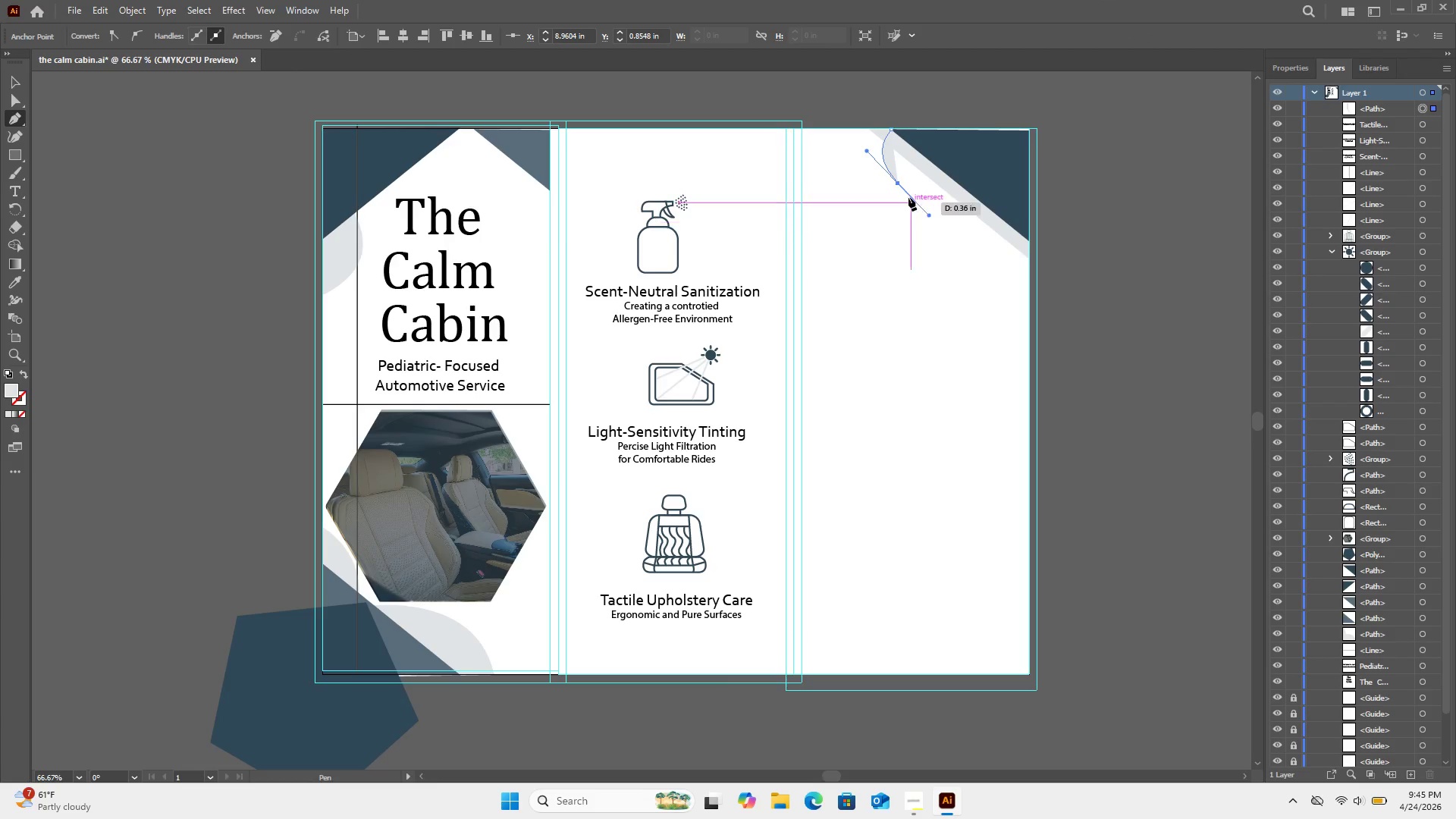 
left_click([896, 184])
 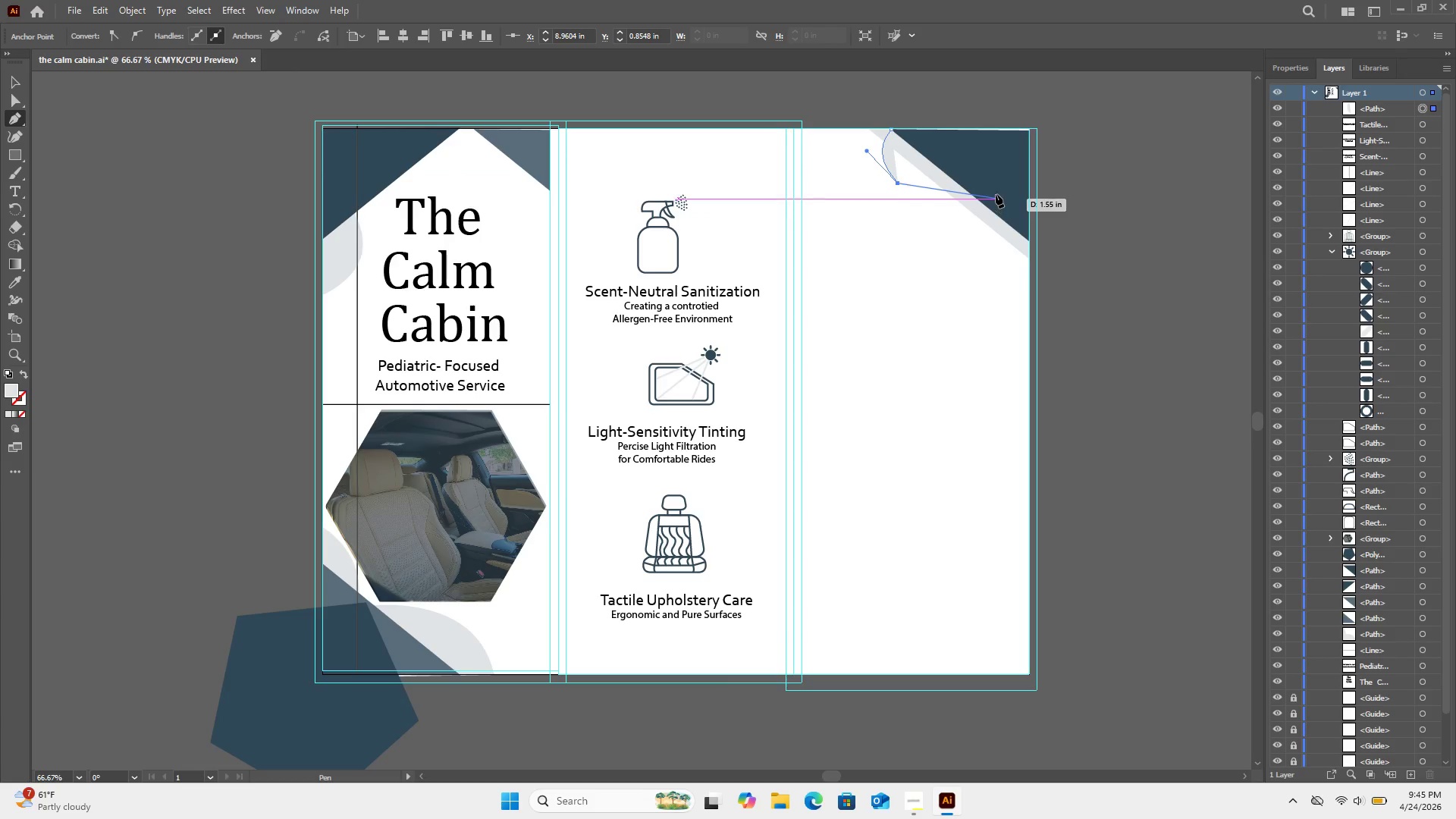 
left_click_drag(start_coordinate=[984, 177], to_coordinate=[1036, 130])
 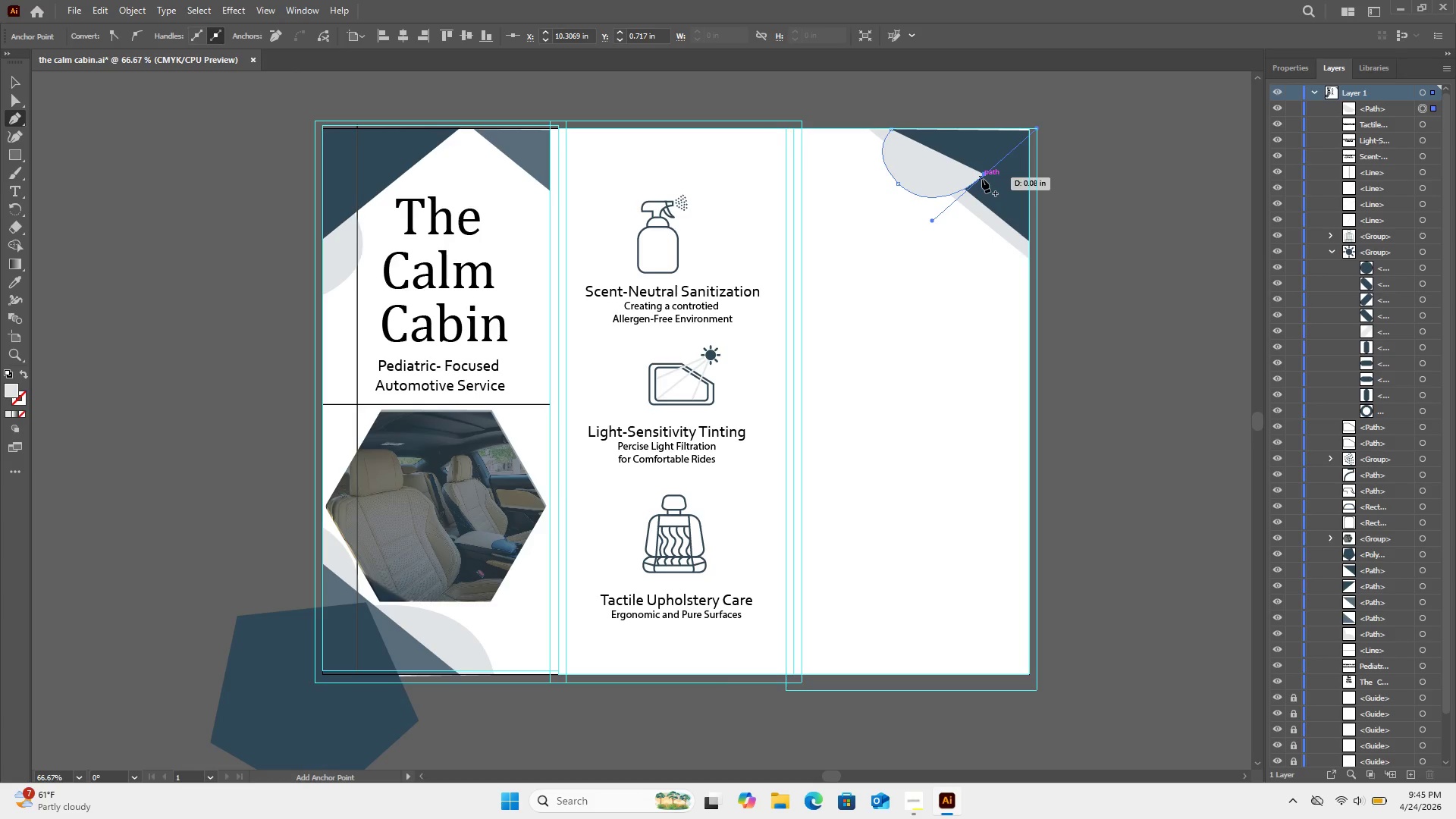 
left_click([982, 179])
 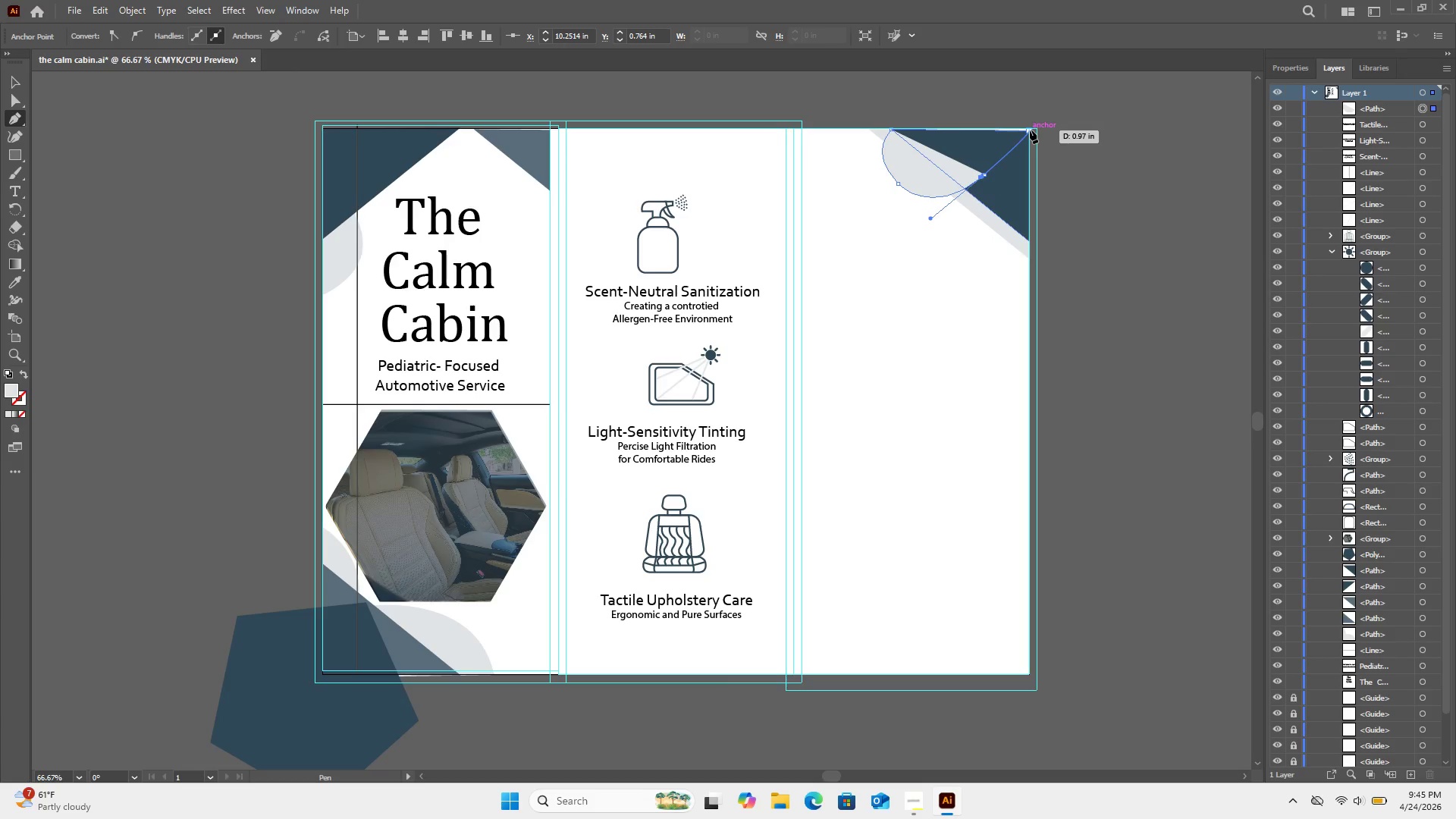 
left_click_drag(start_coordinate=[1030, 130], to_coordinate=[1031, 166])
 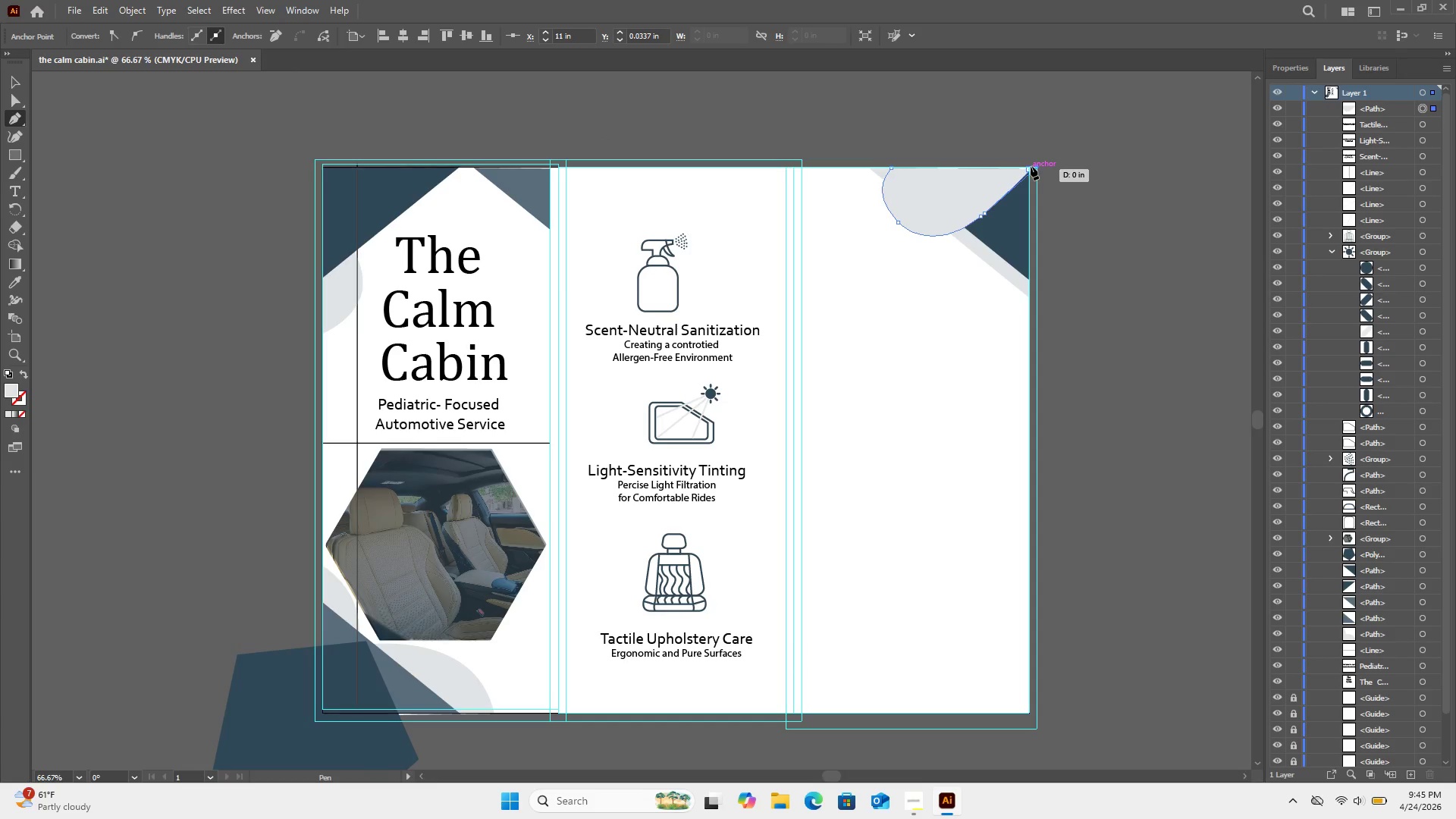 
key(Control+ControlLeft)
 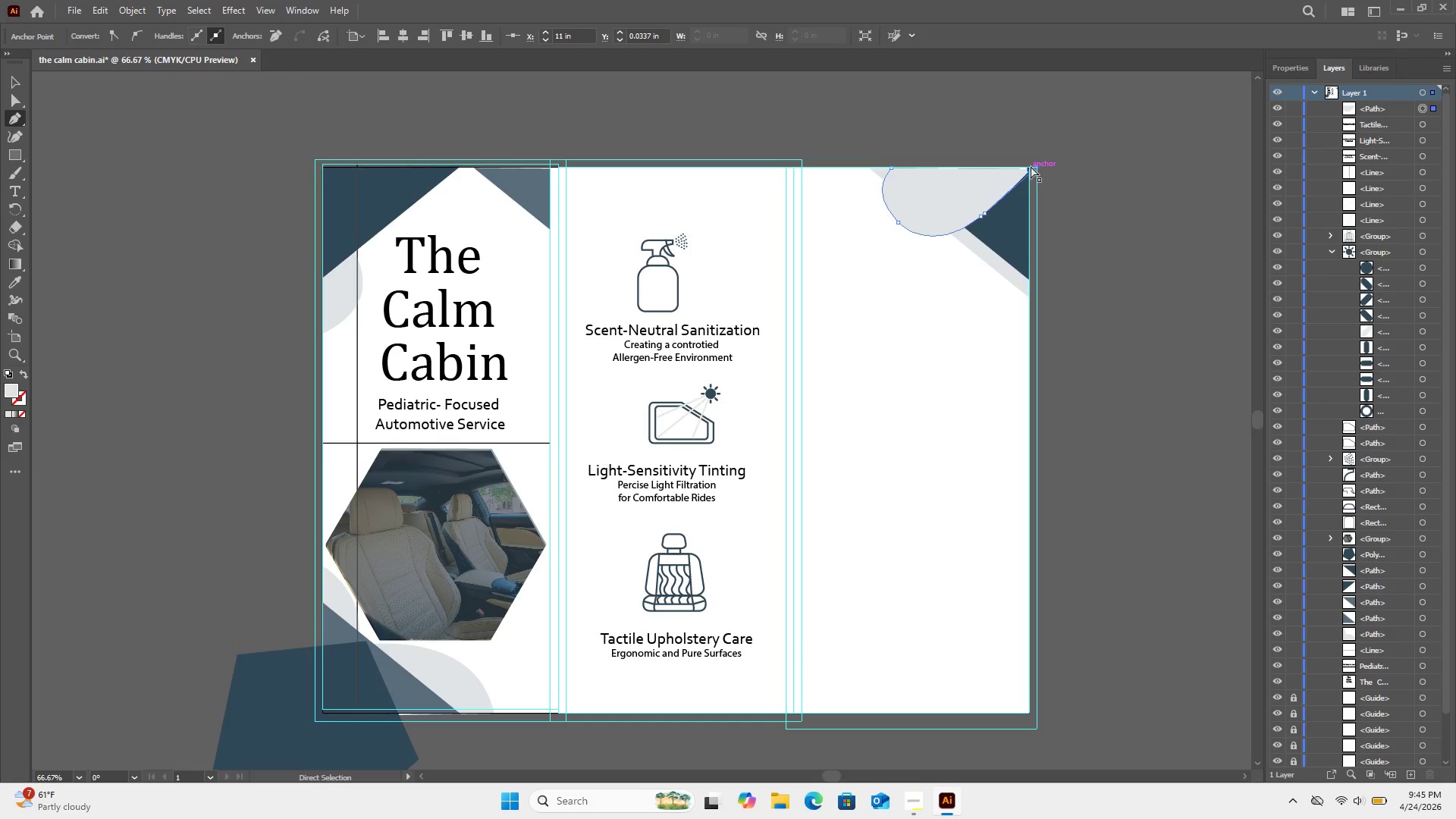 
key(Control+Z)
 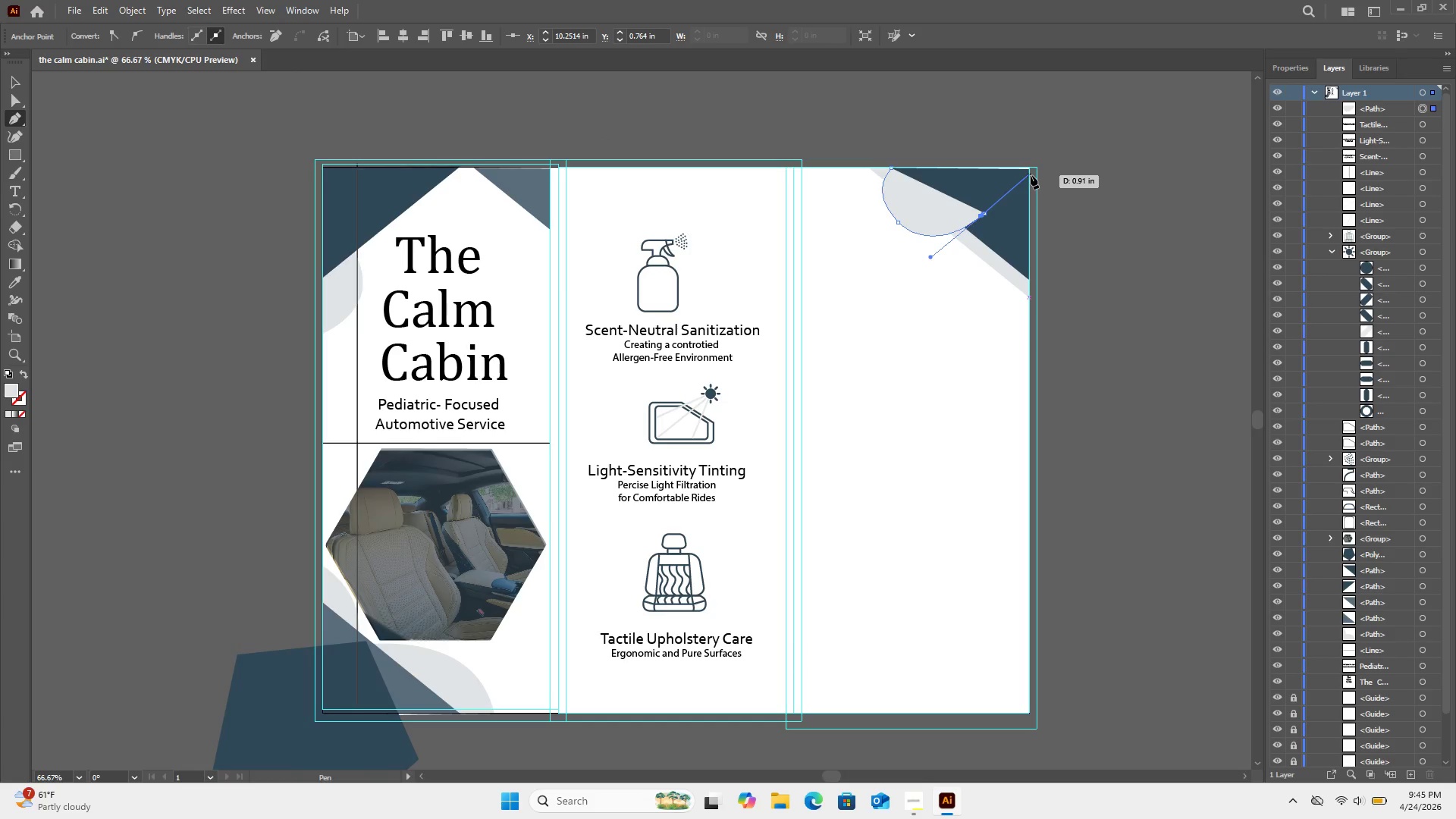 
left_click_drag(start_coordinate=[1031, 171], to_coordinate=[1065, 161])
 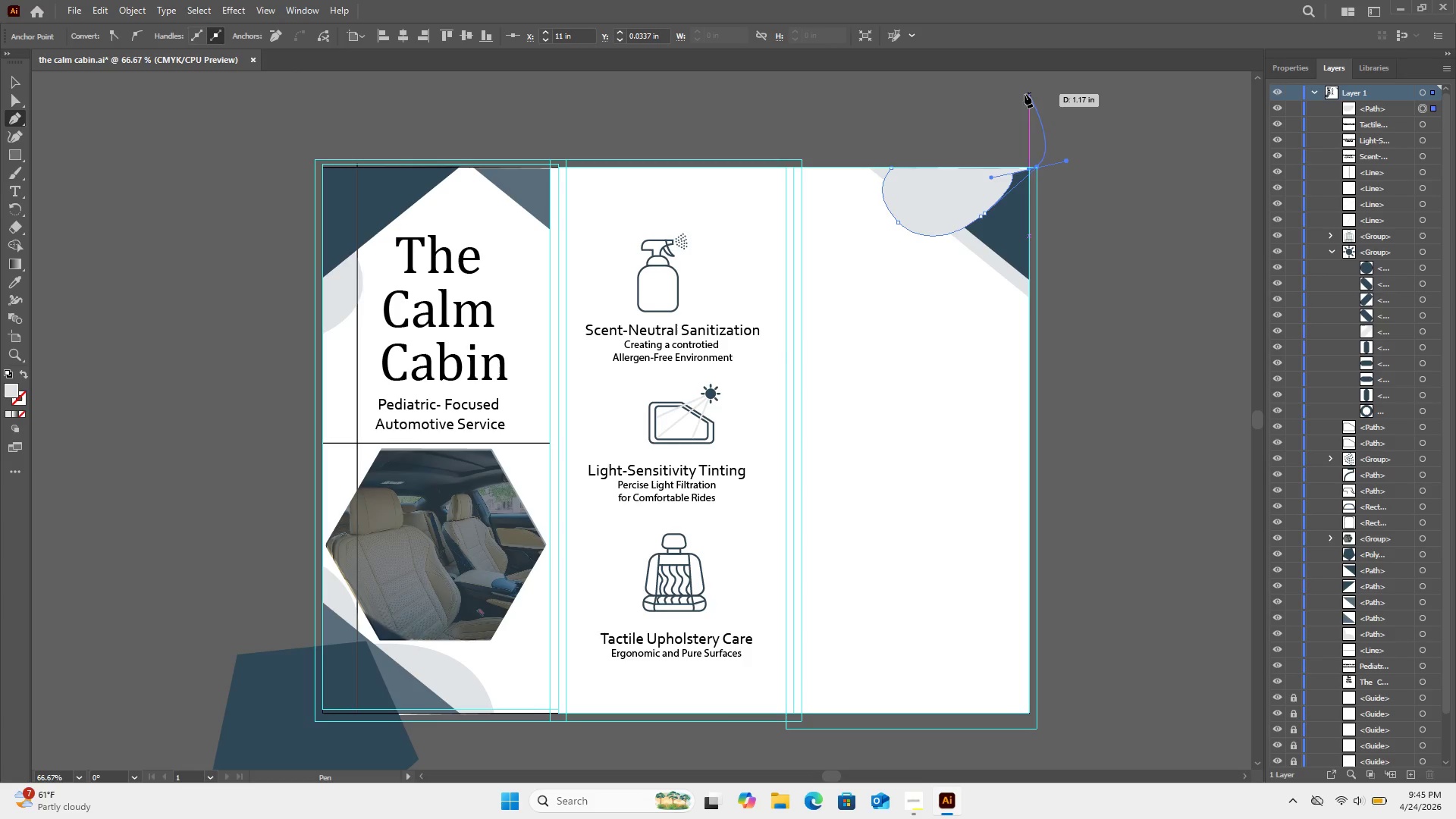 
wait(15.16)
 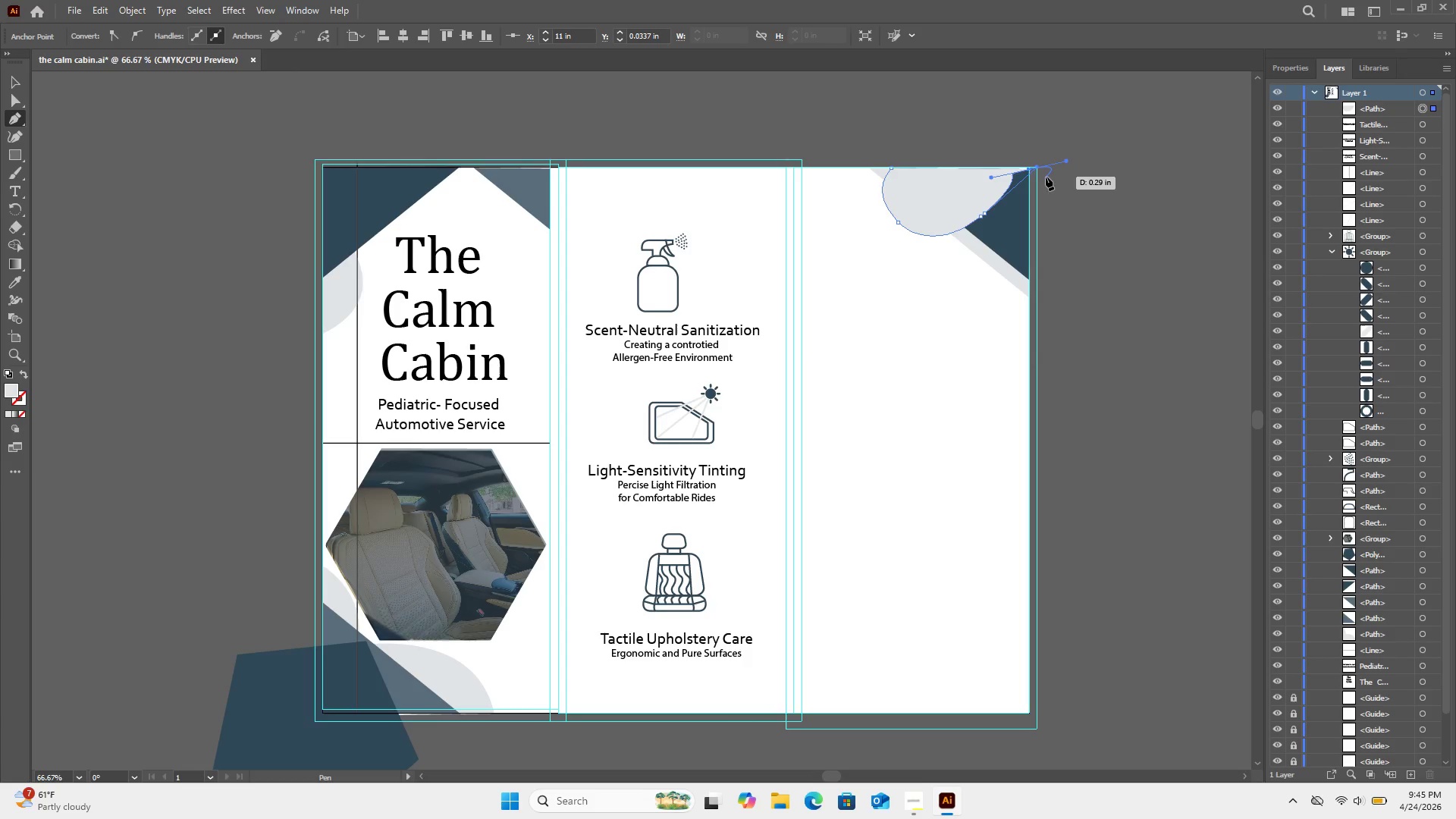 
key(Control+Equal)
 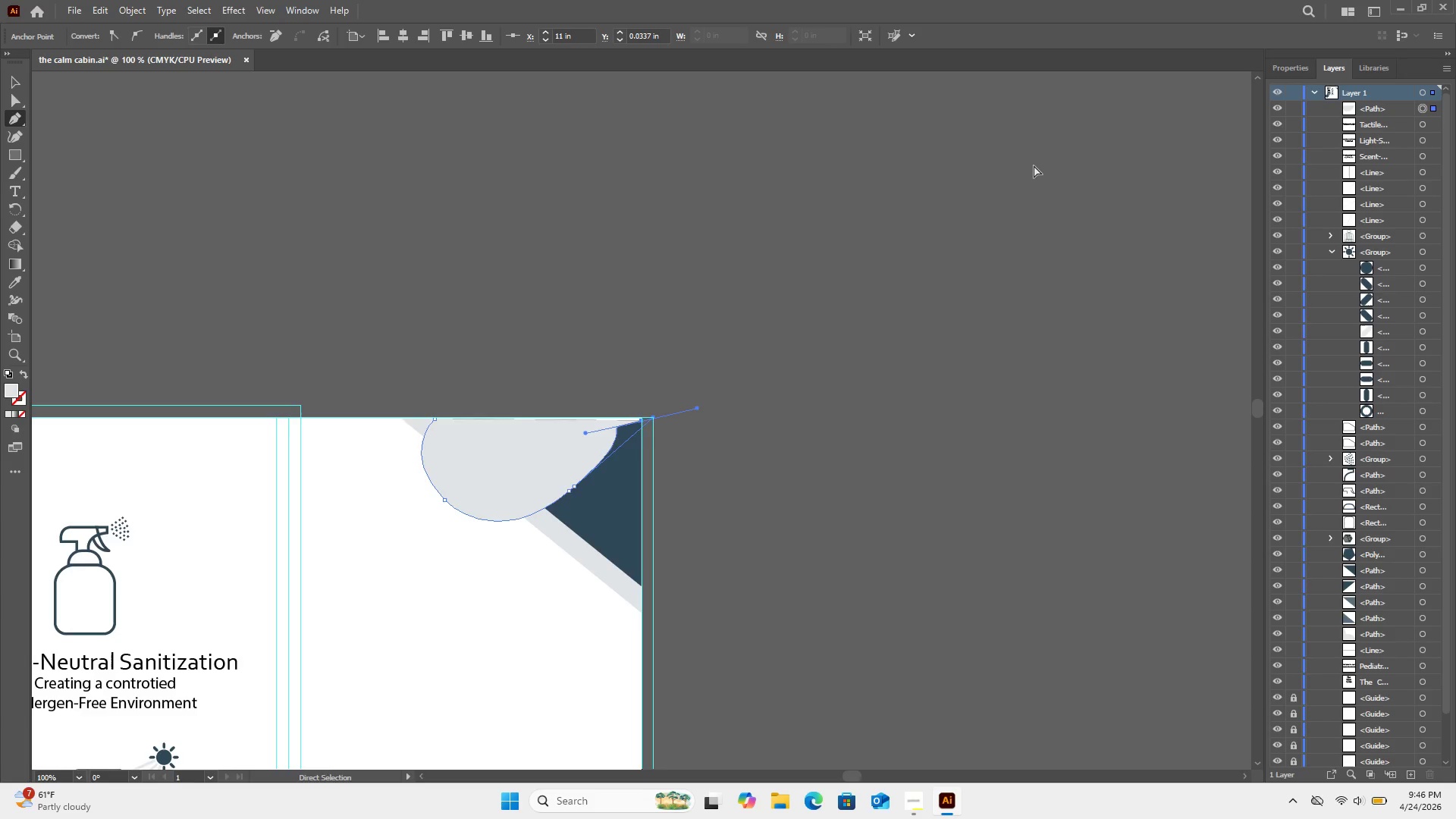 
key(Control+Equal)
 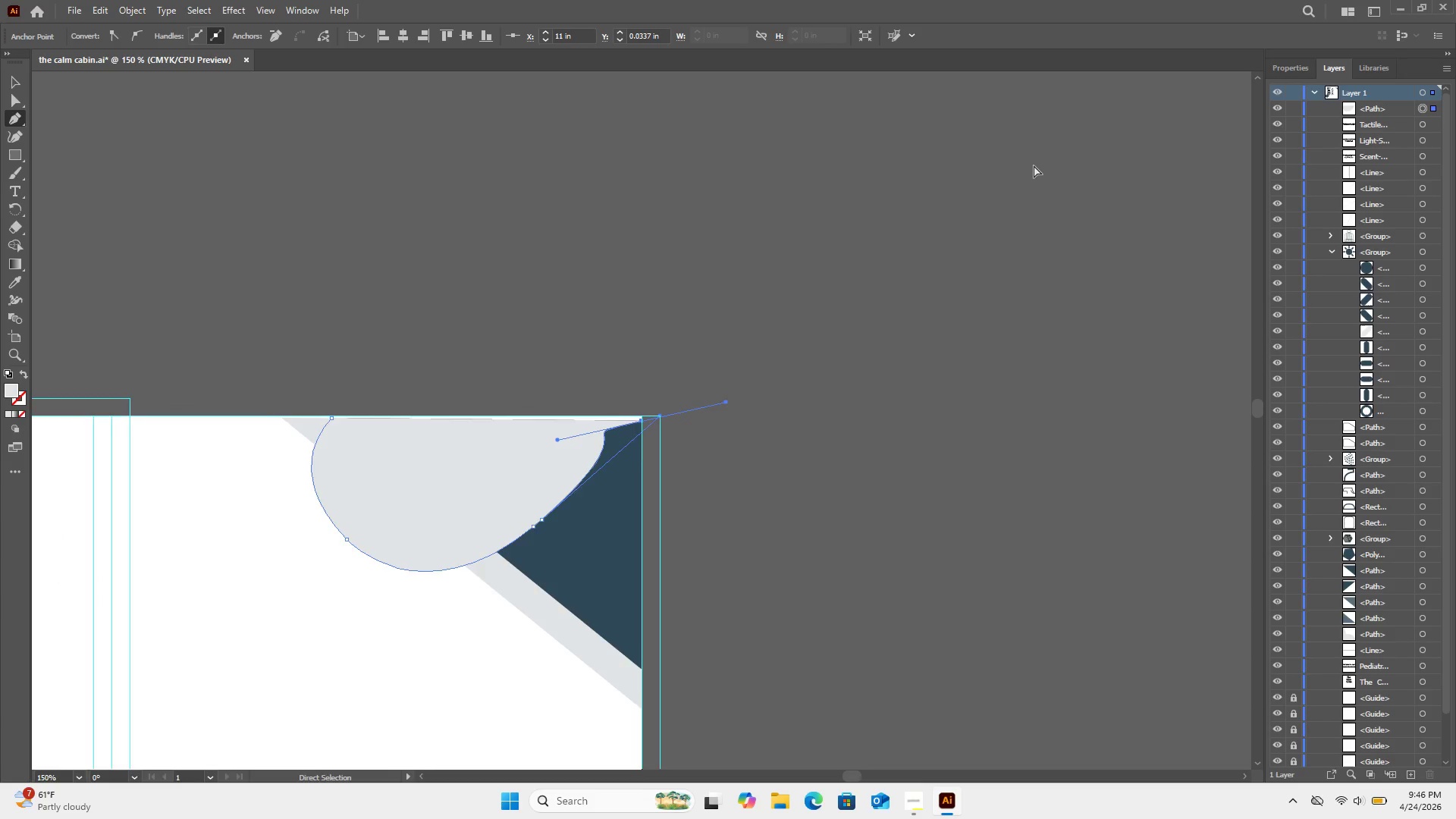 
key(Control+Equal)
 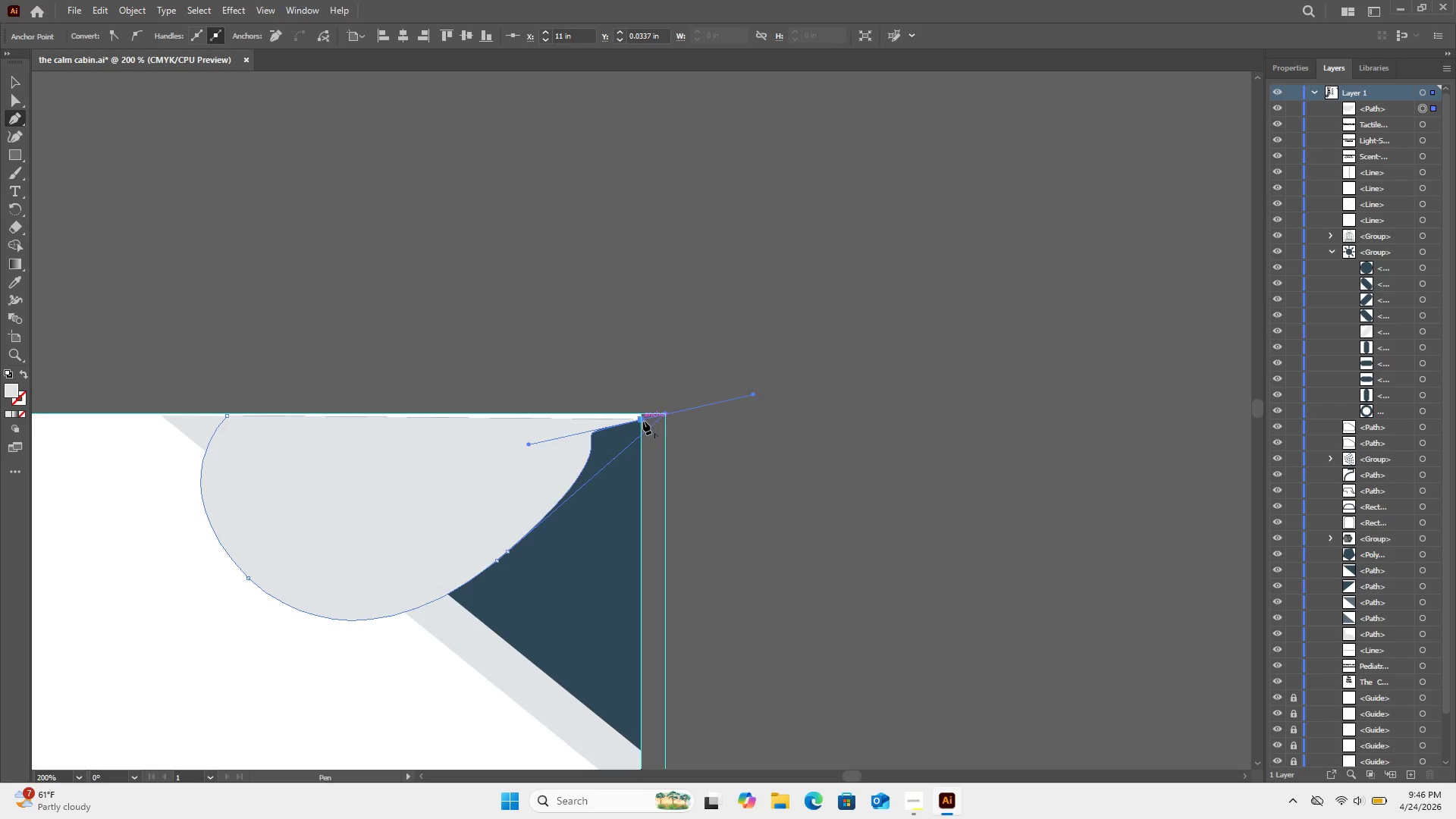 
left_click([643, 421])
 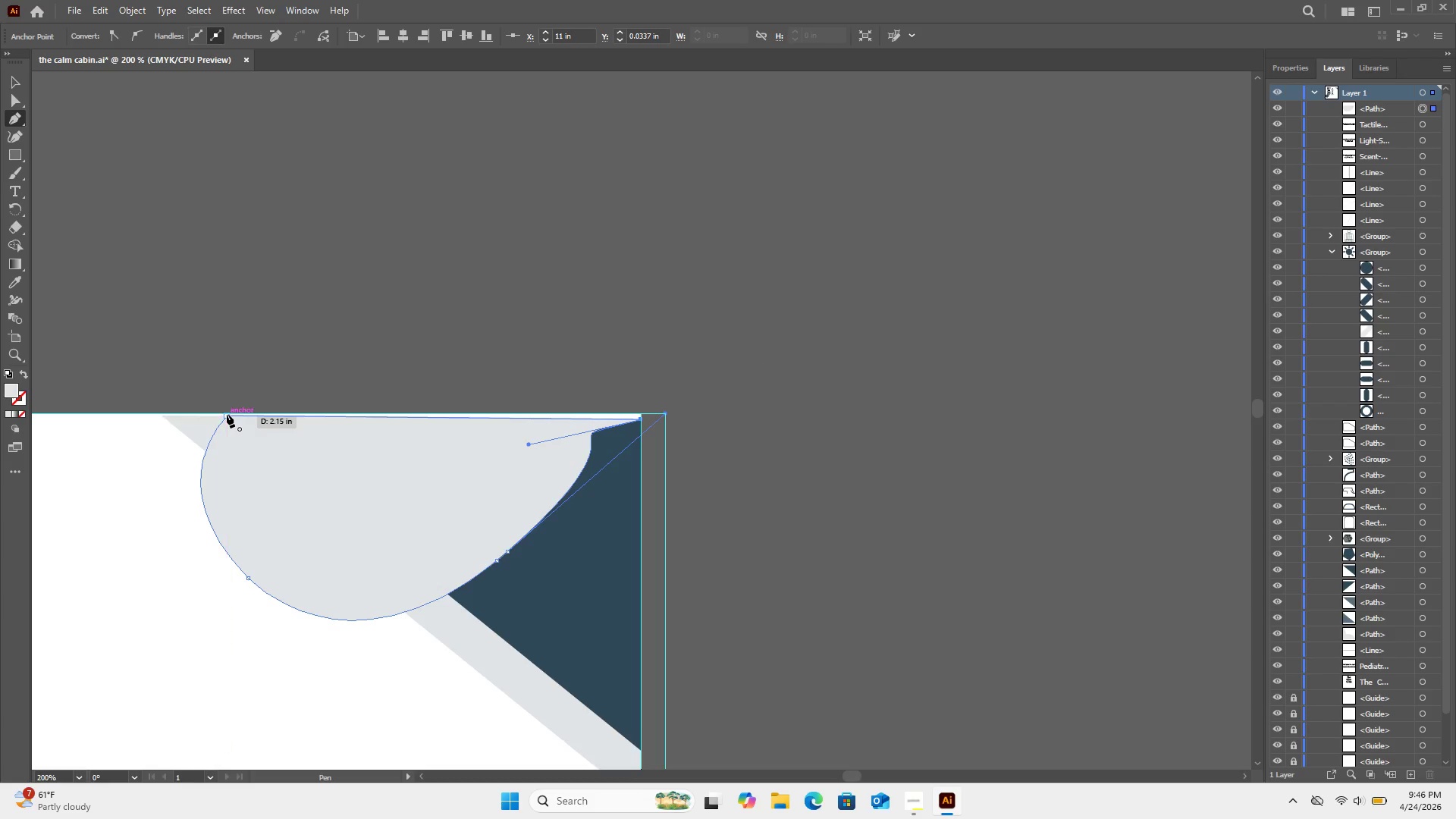 
left_click([227, 414])
 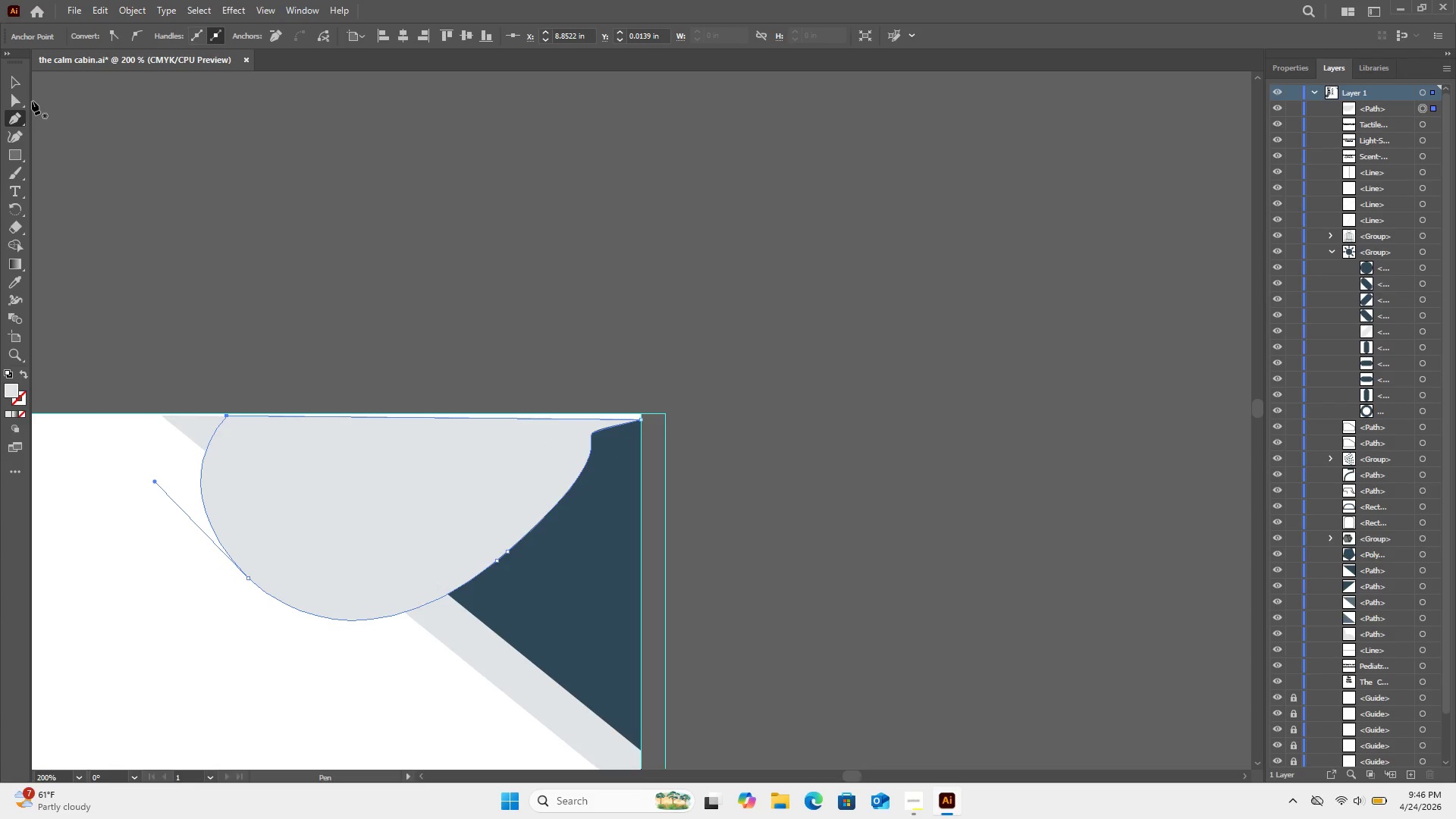 
left_click([24, 80])
 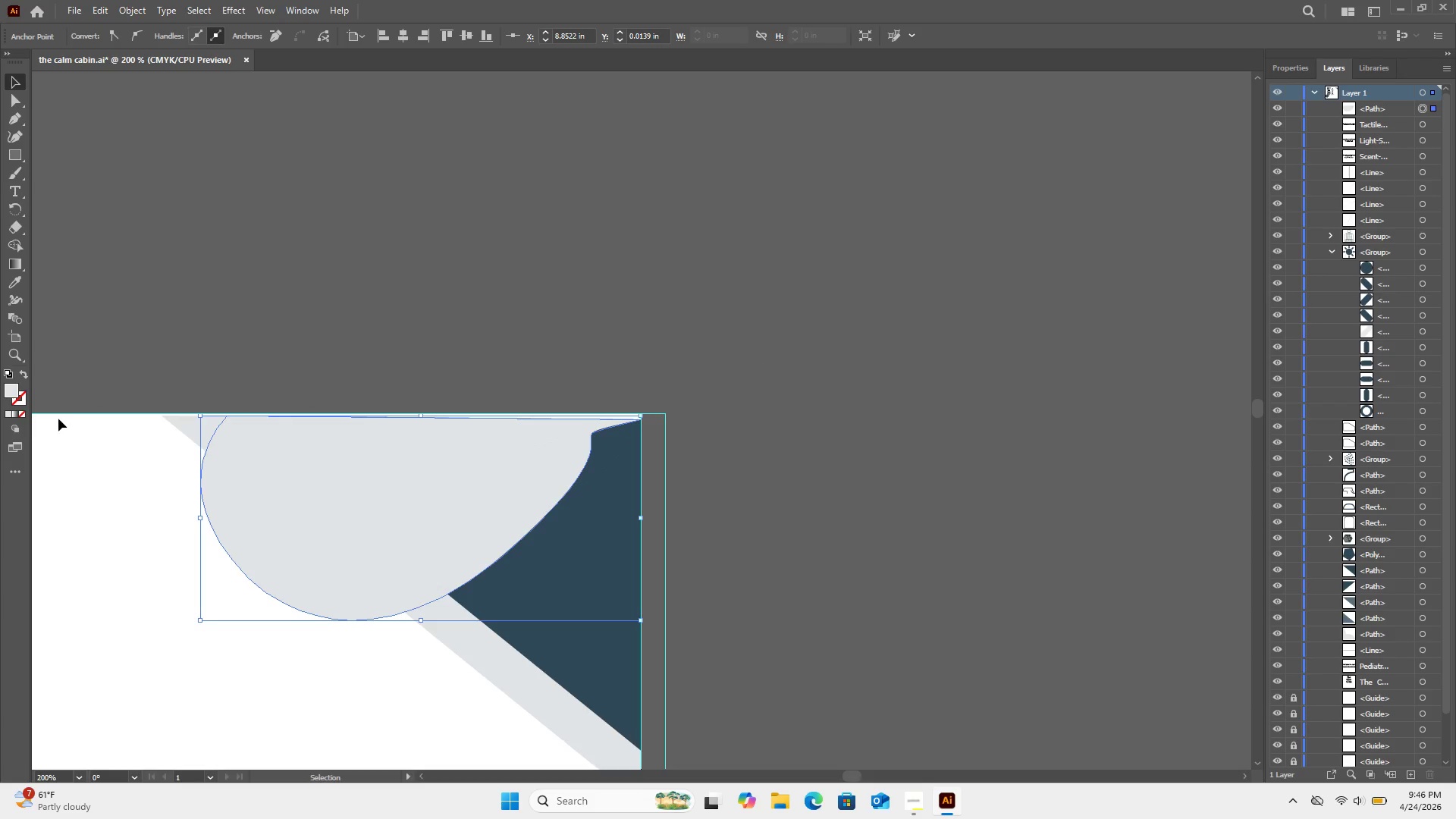 
key(Control+Minus)
 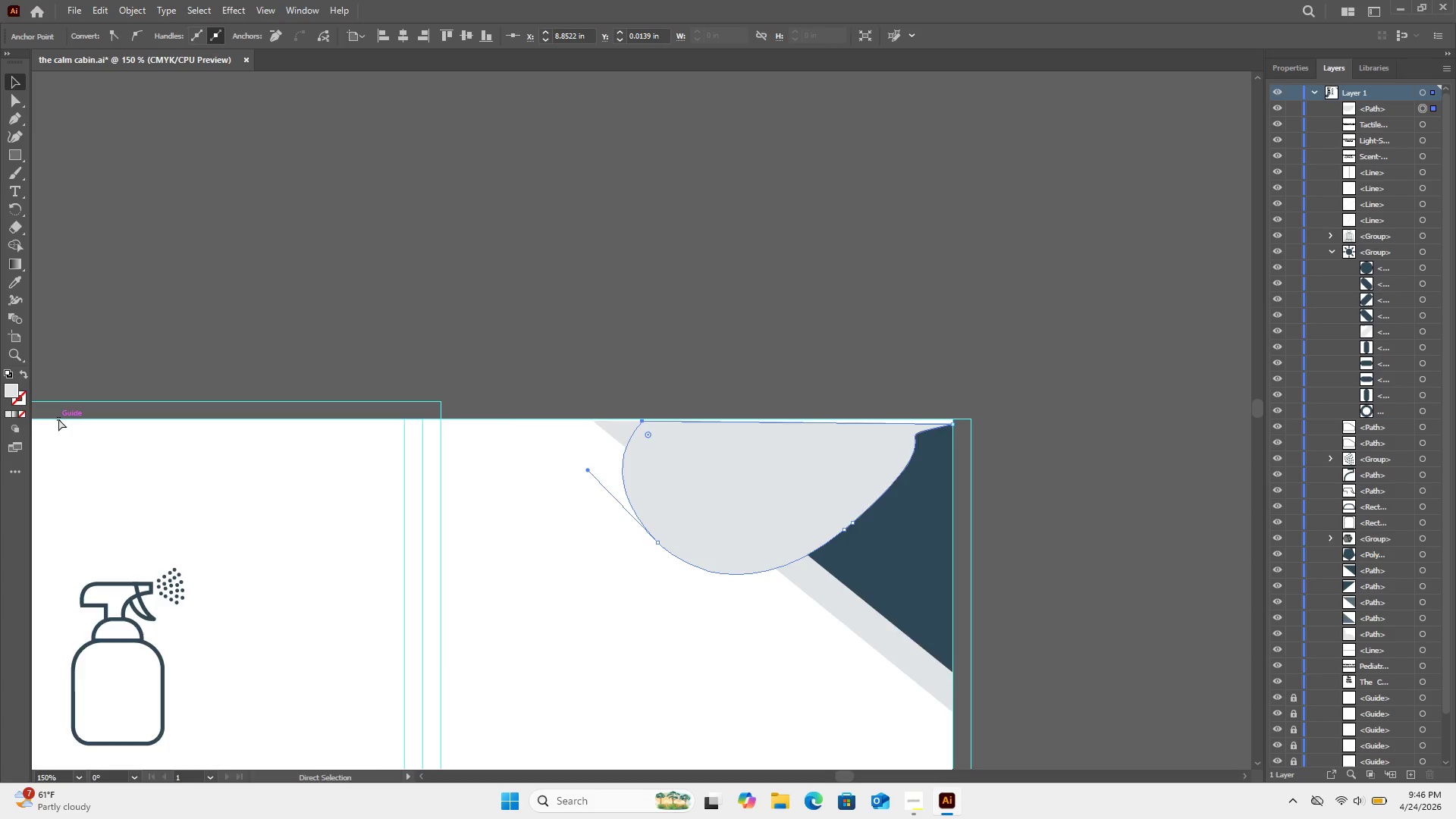 
key(Control+Minus)
 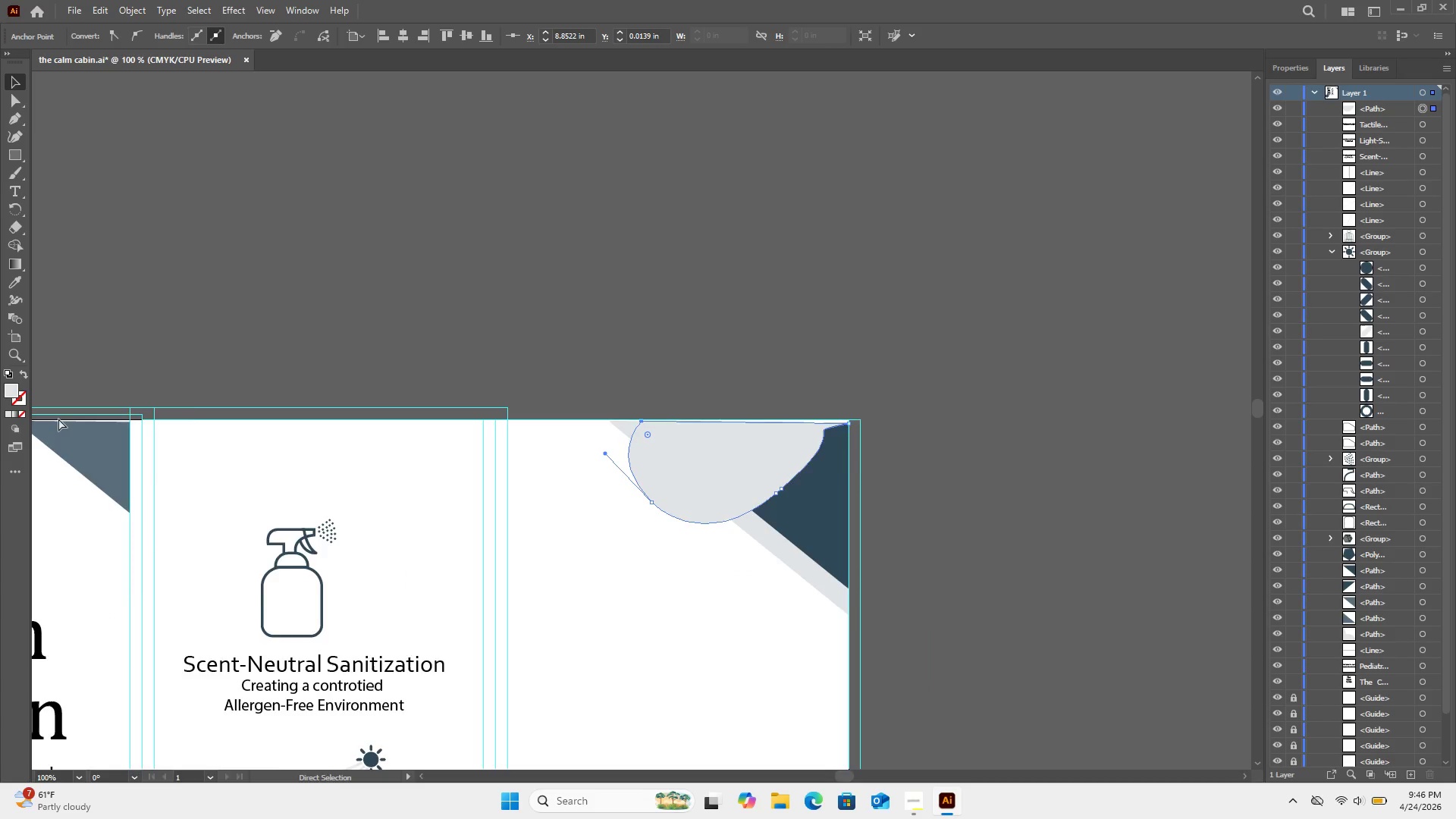 
key(Control+Minus)
 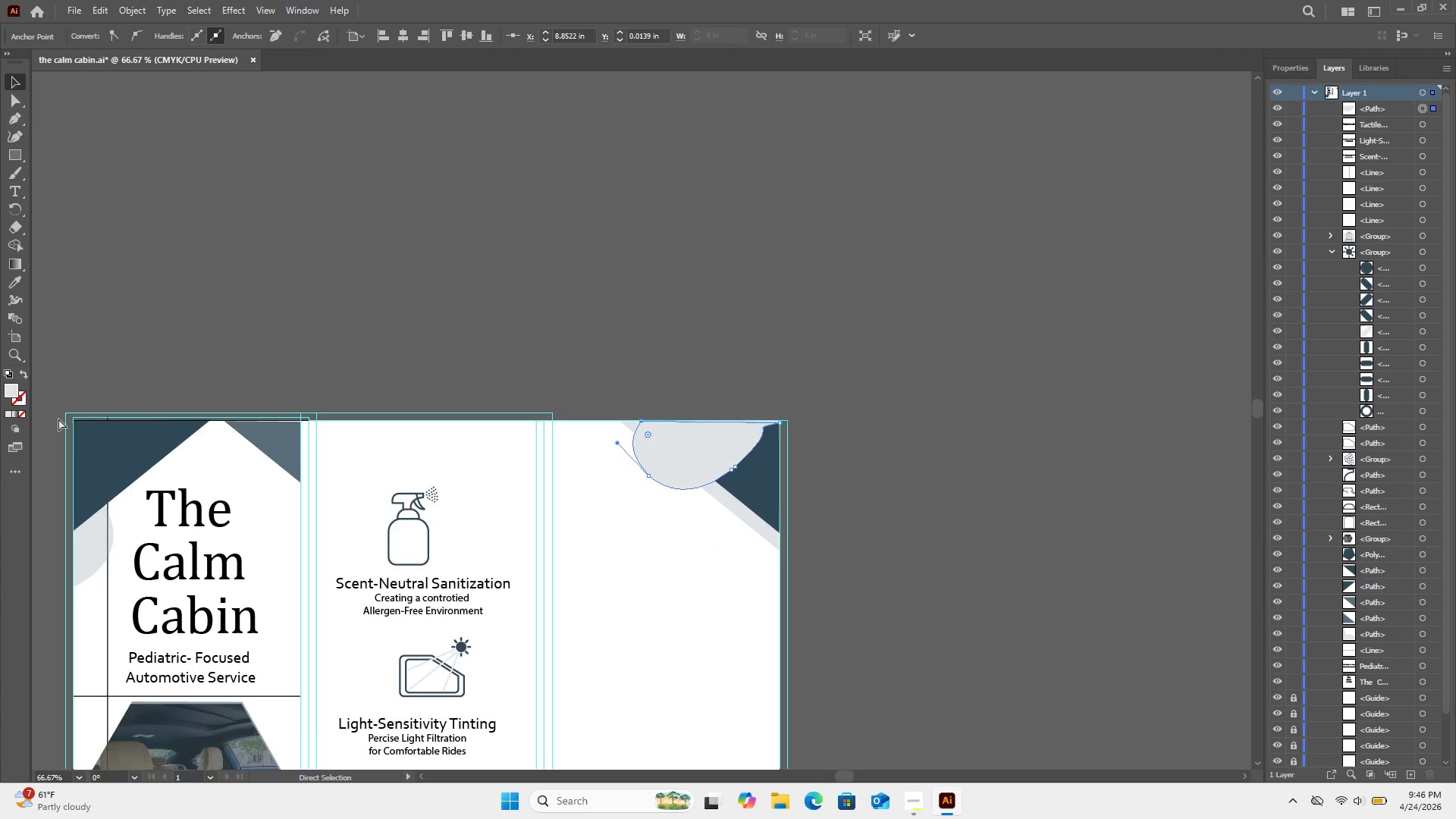 
key(Control+Minus)
 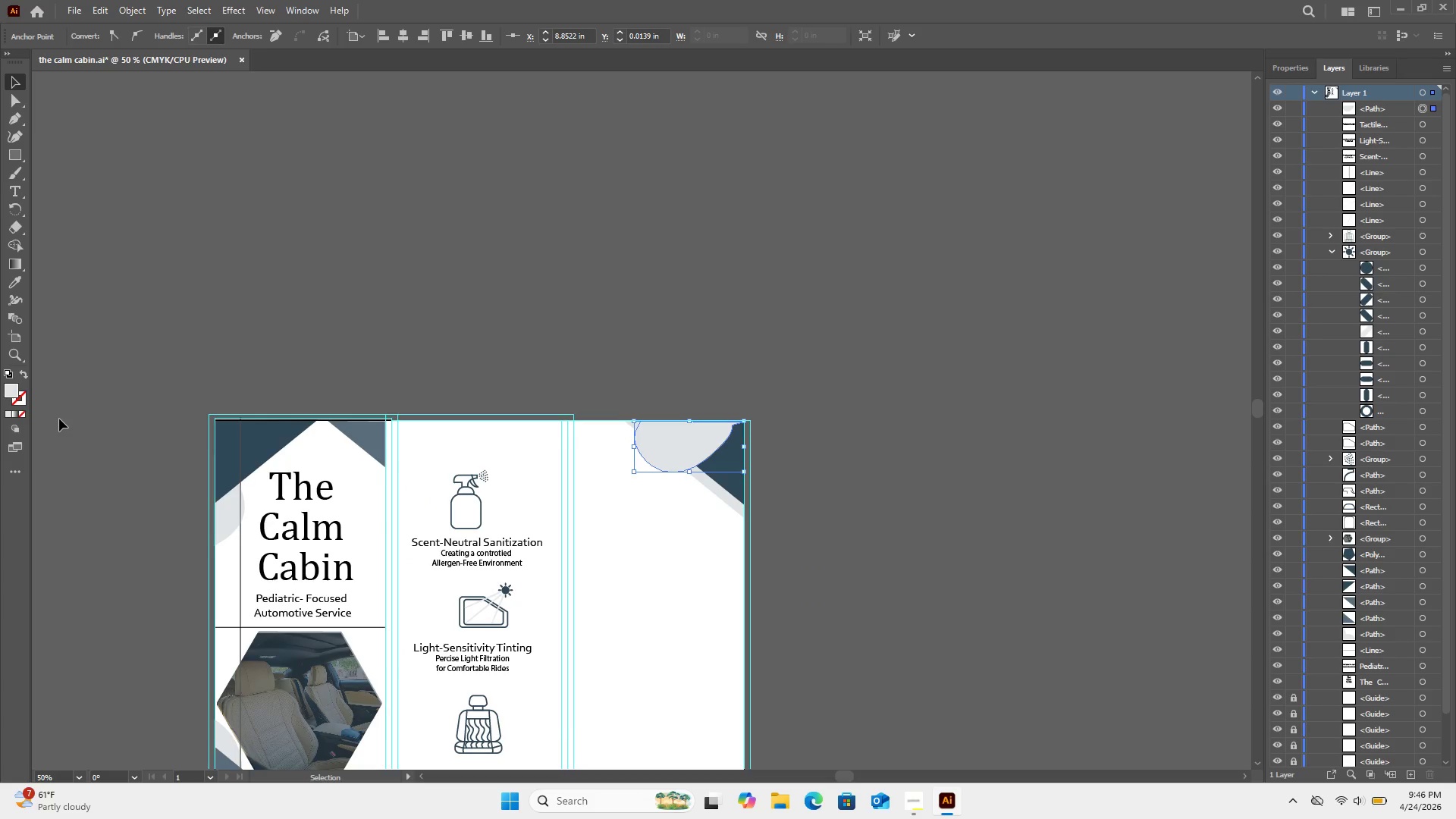 
scroll: coordinate [59, 419], scroll_direction: down, amount: 4.0
 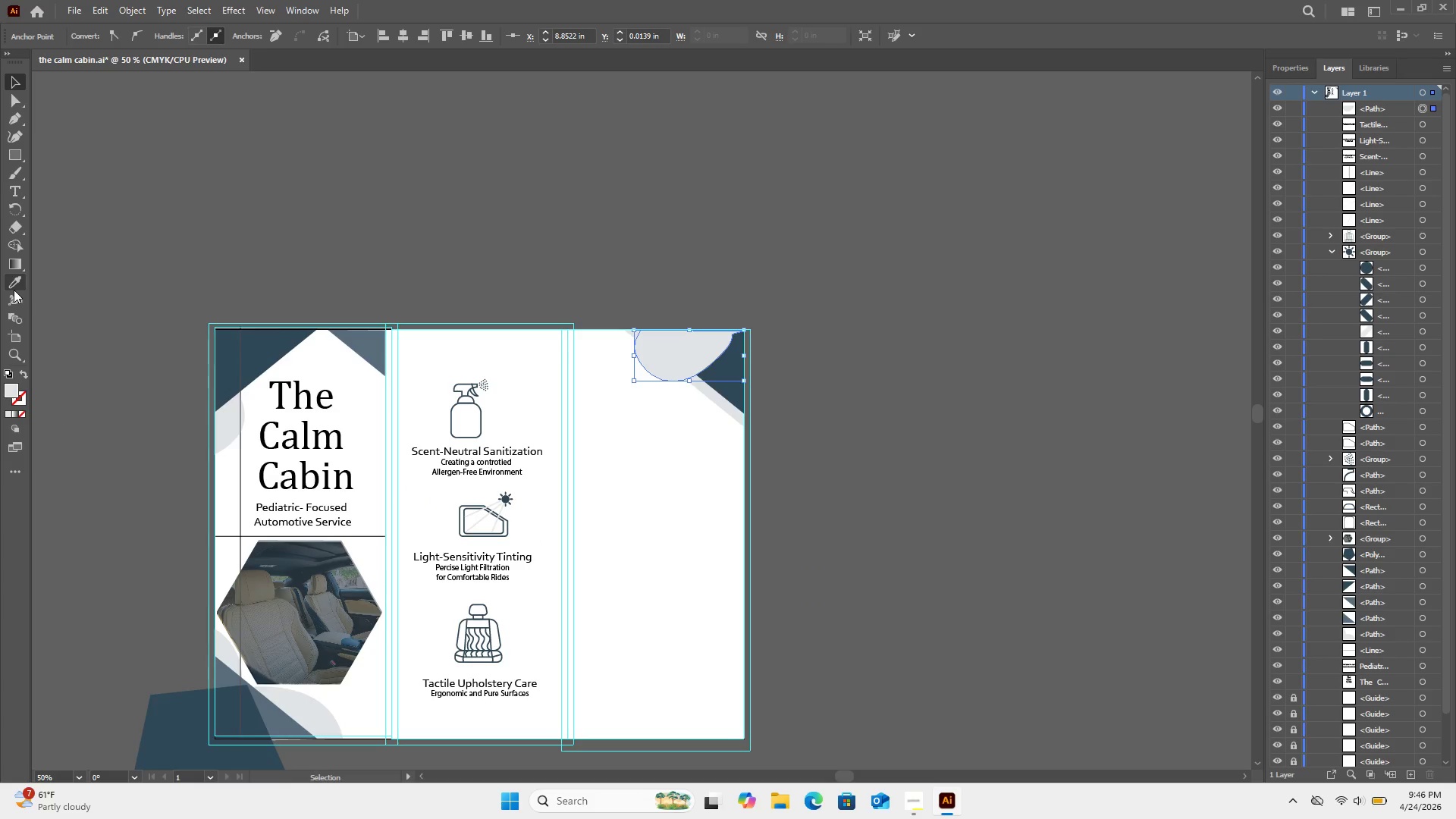 
left_click([13, 289])
 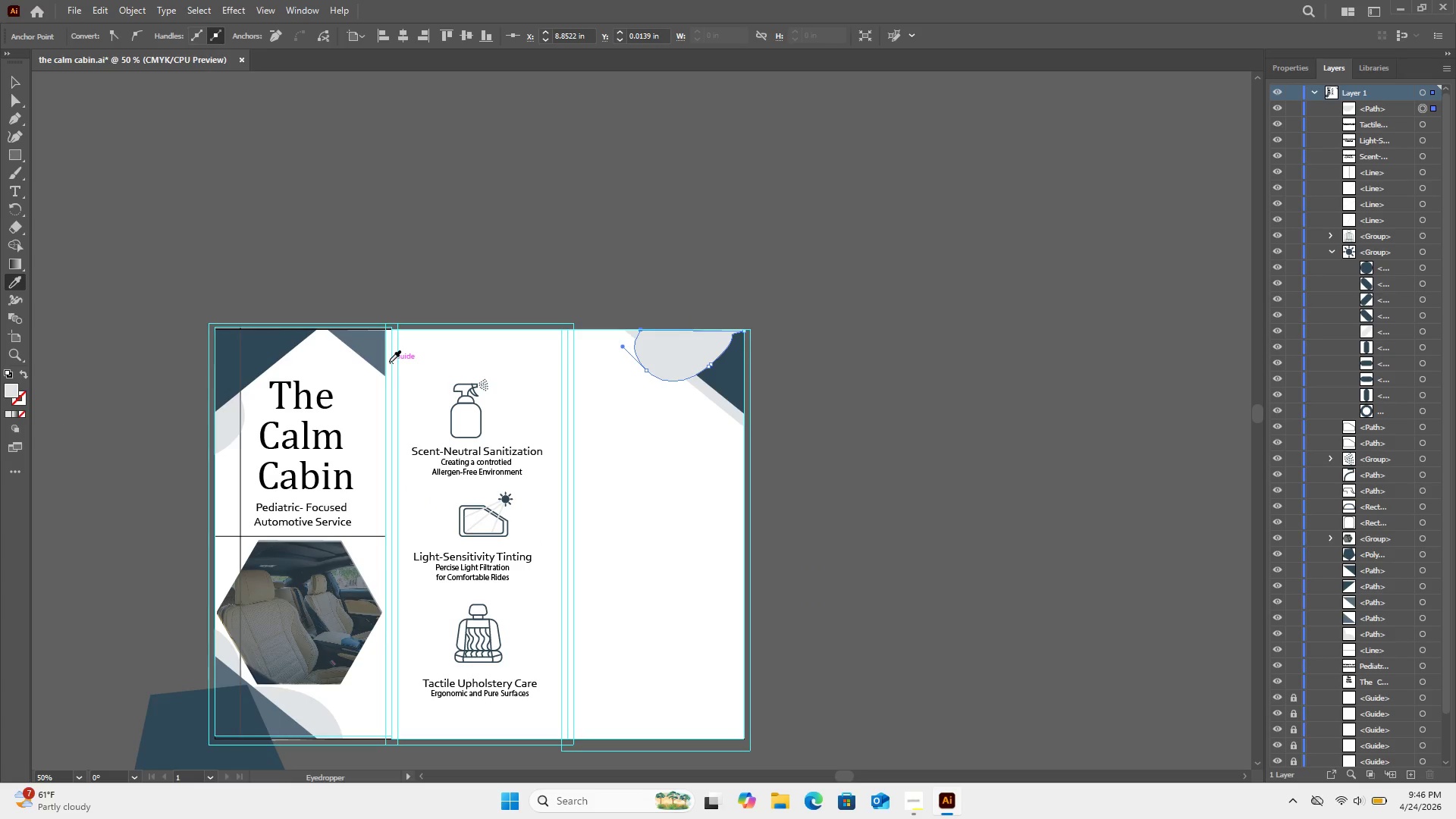 
left_click([372, 338])
 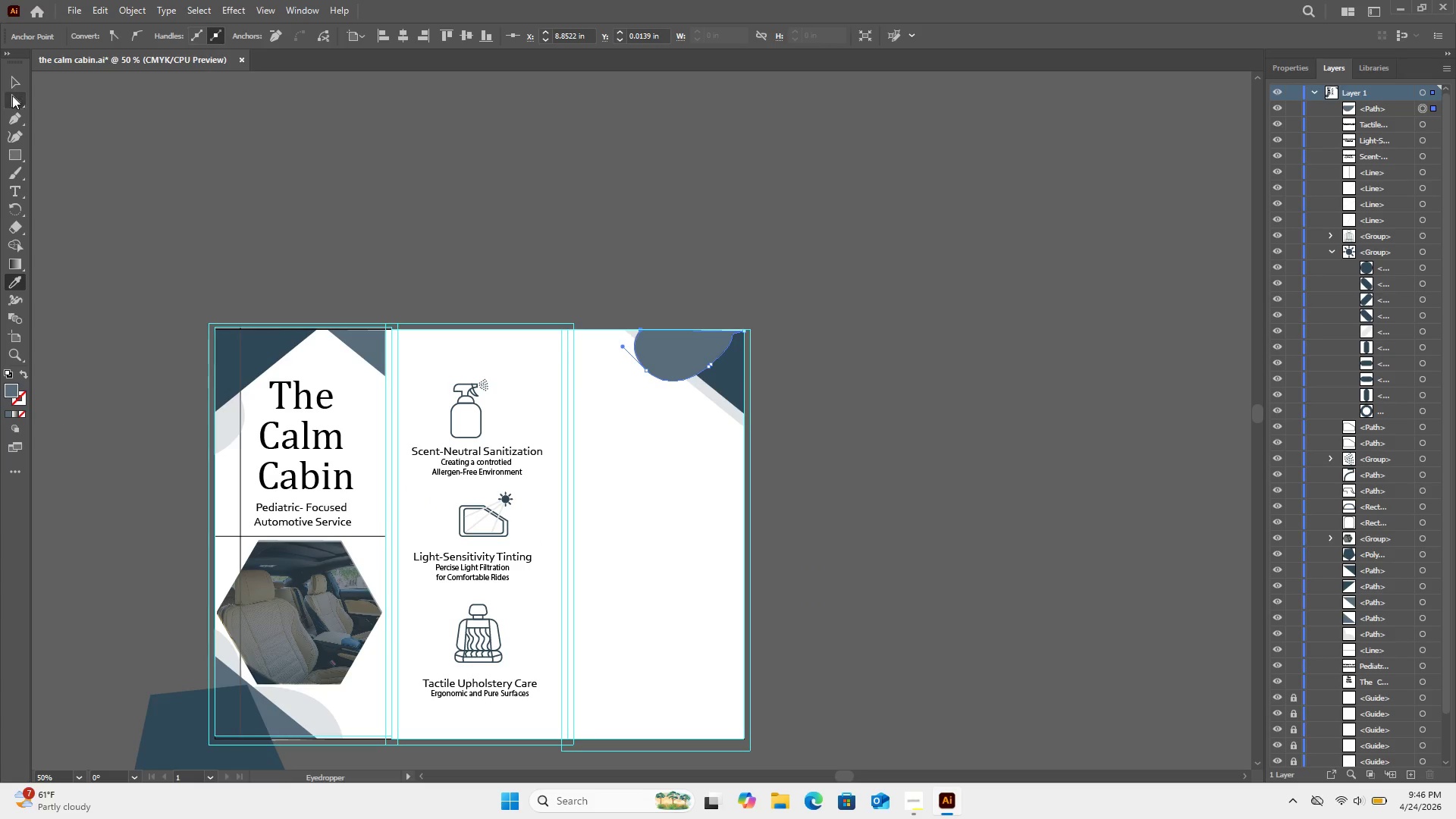 
left_click([21, 83])
 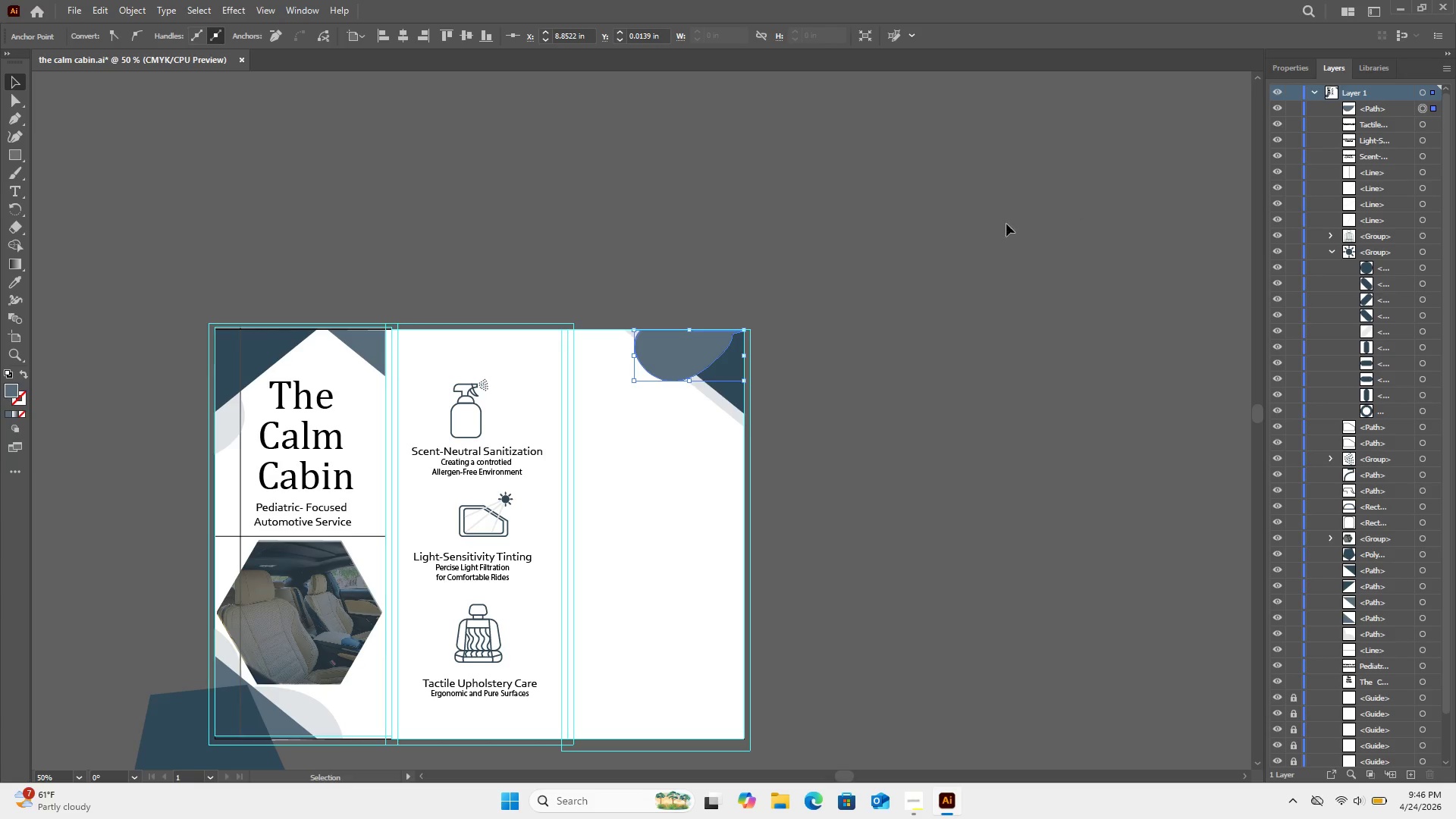 
wait(7.17)
 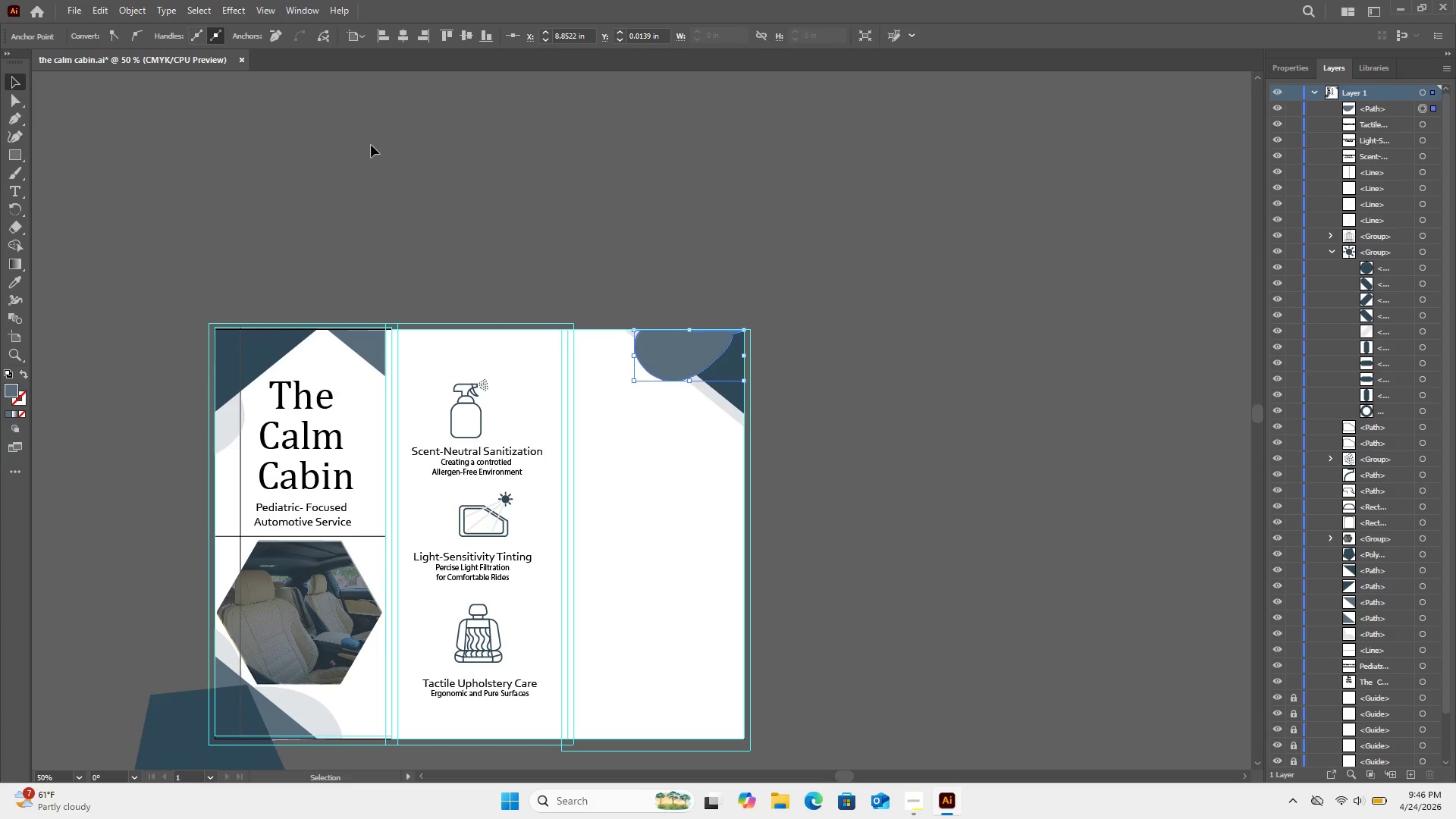 
right_click([726, 337])
 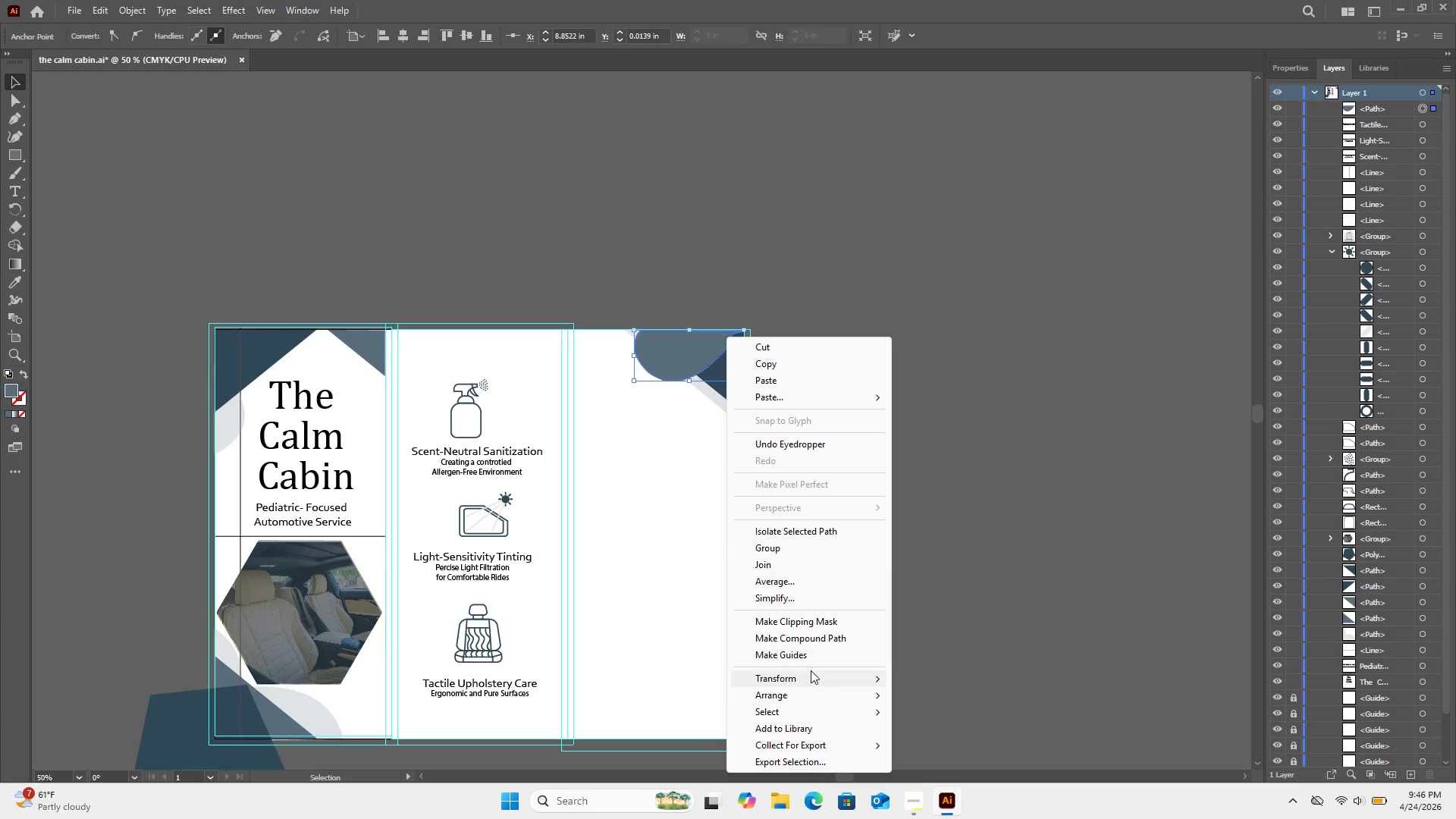 
left_click([726, 337])
 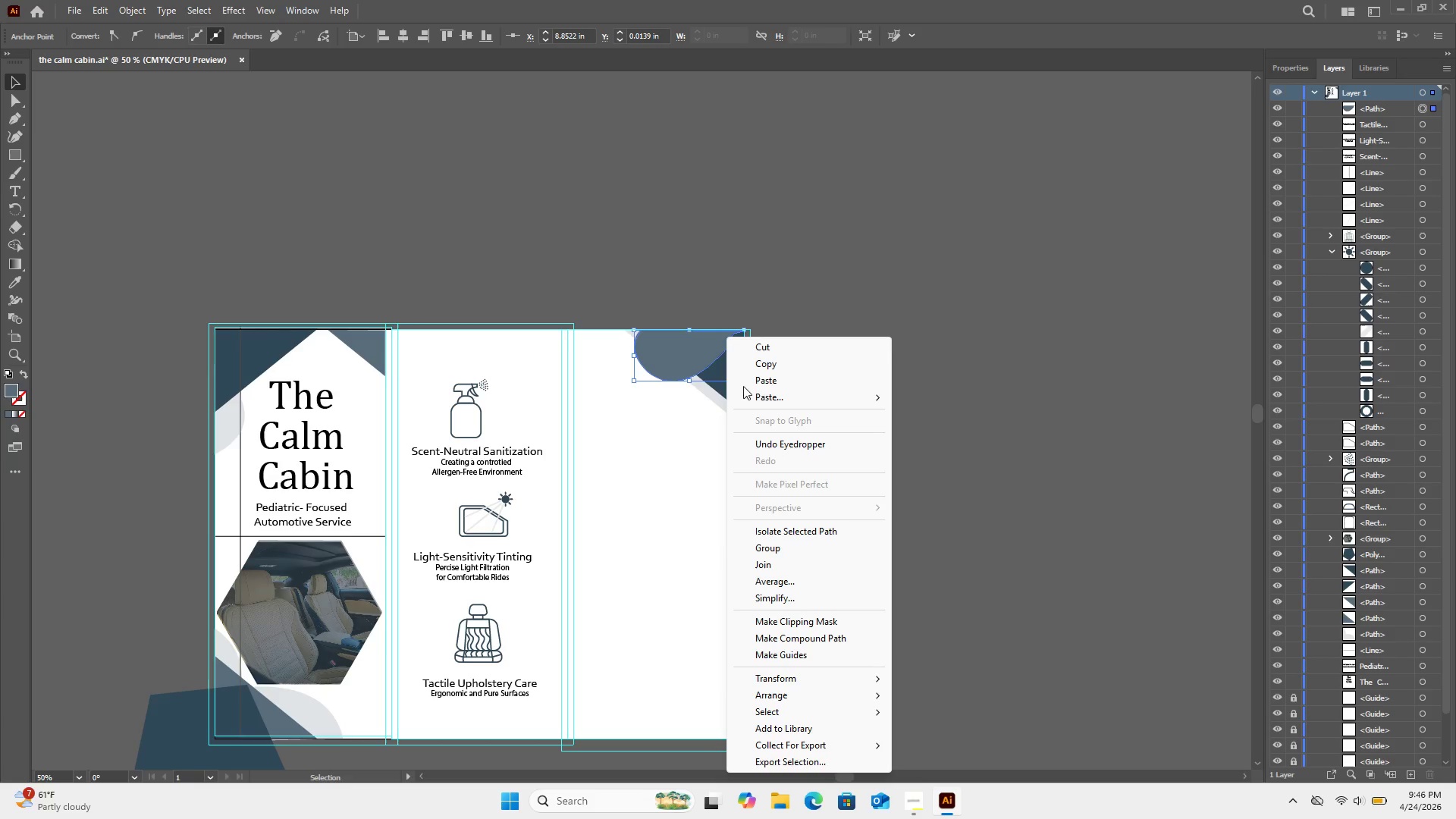 
mouse_move([857, 702])
 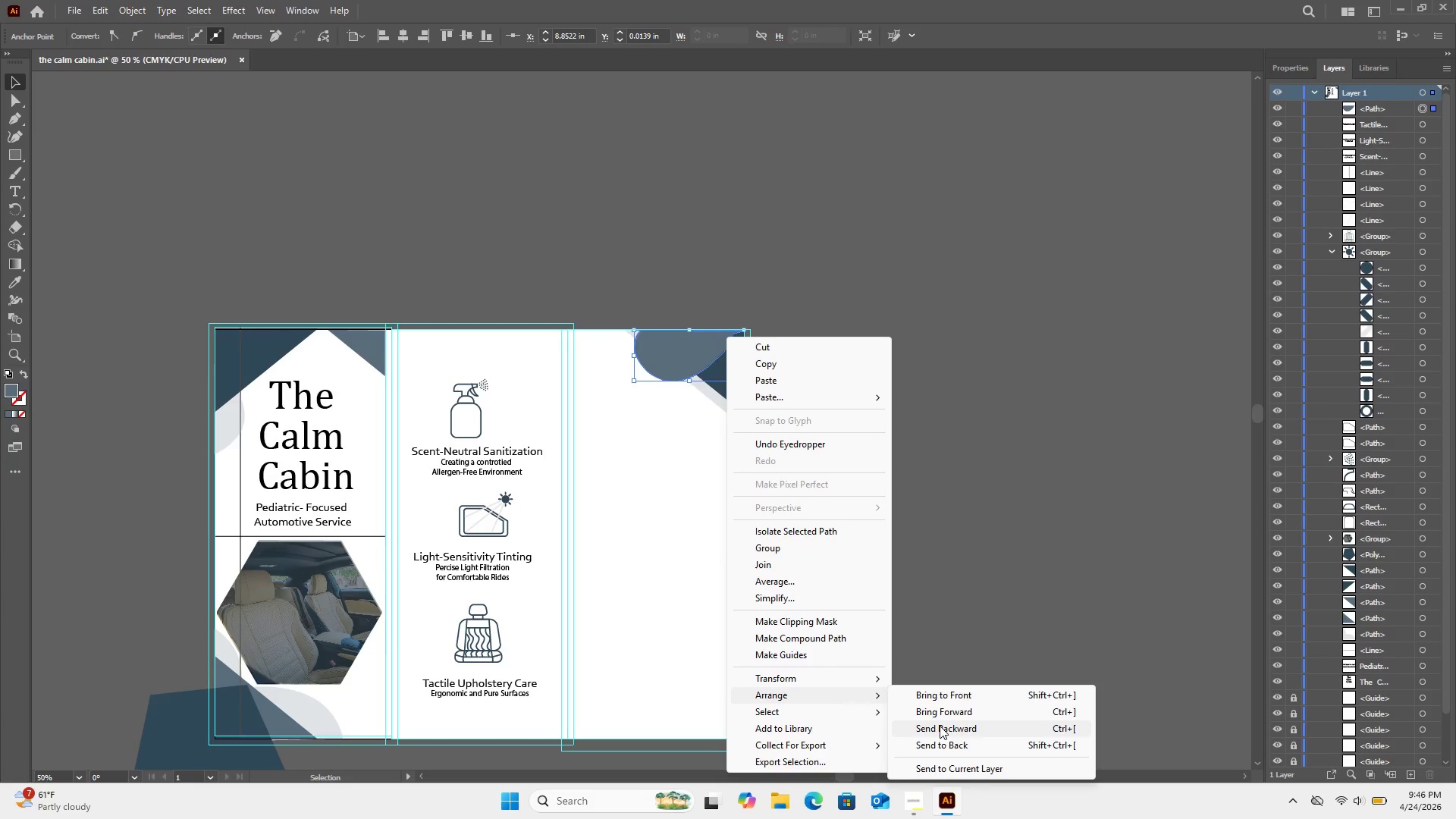 
left_click([940, 726])
 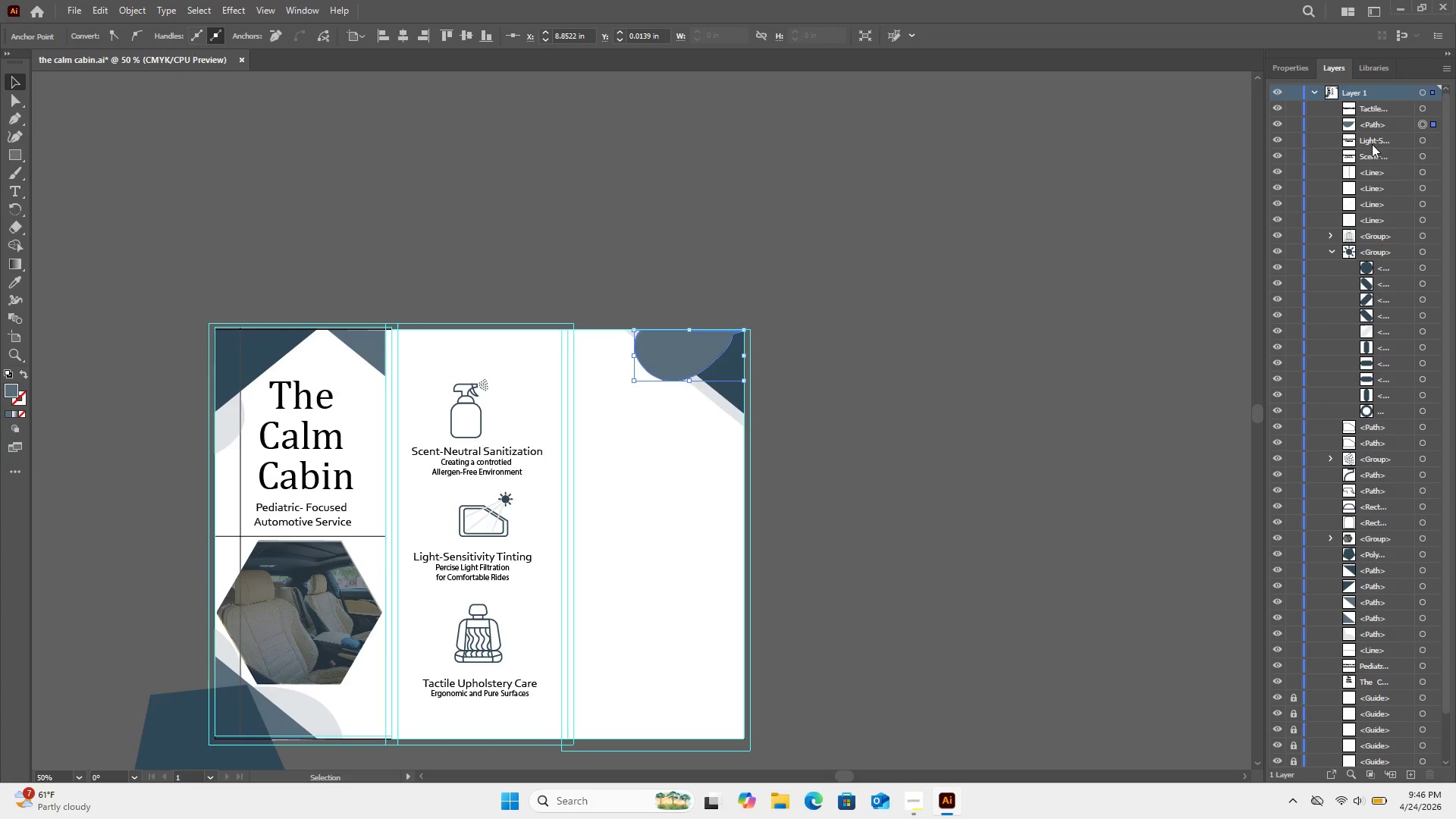 
wait(5.36)
 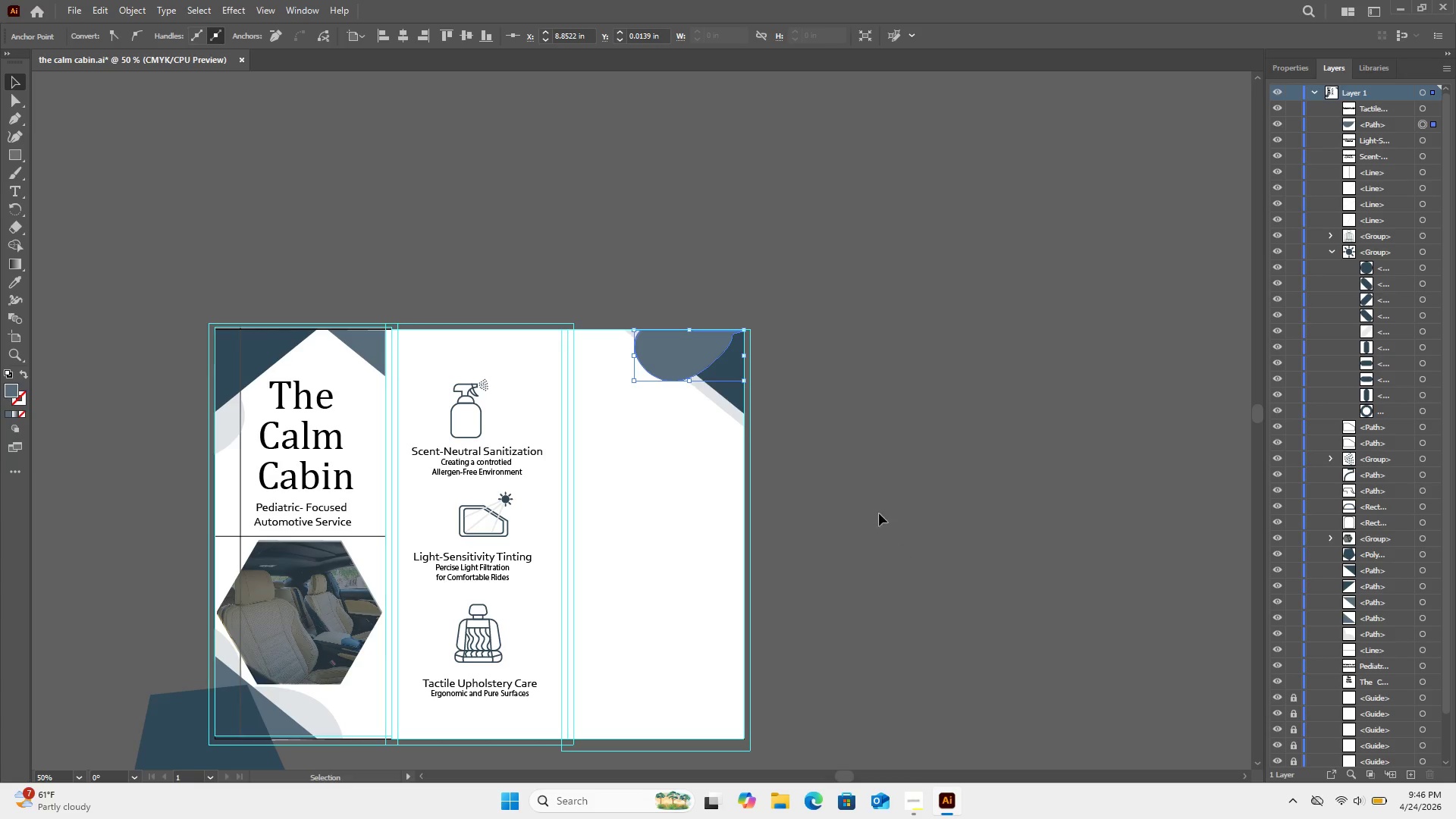 
left_click_drag(start_coordinate=[1386, 120], to_coordinate=[1393, 574])
 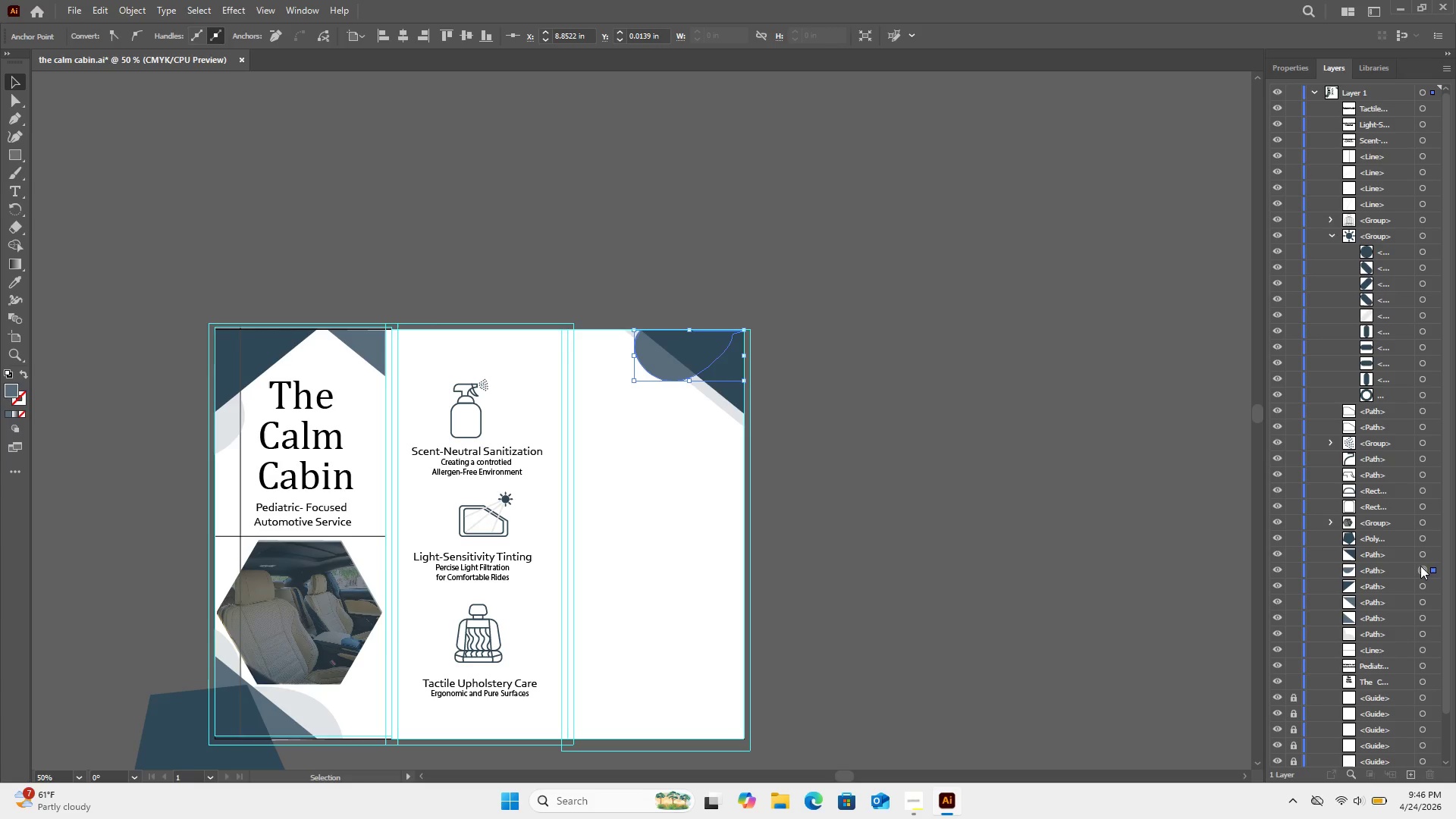 
left_click([1119, 590])
 